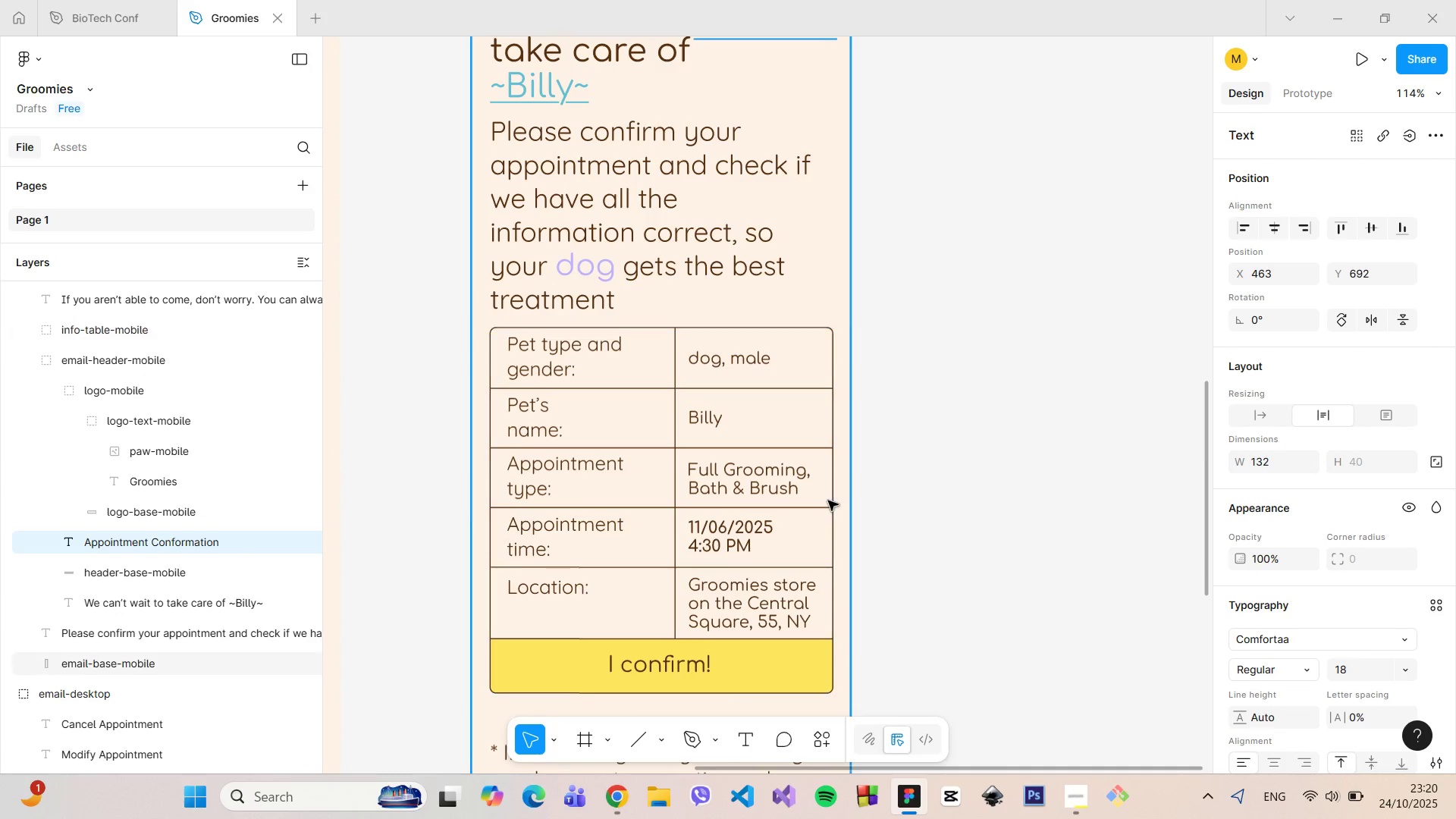 
left_click([828, 500])
 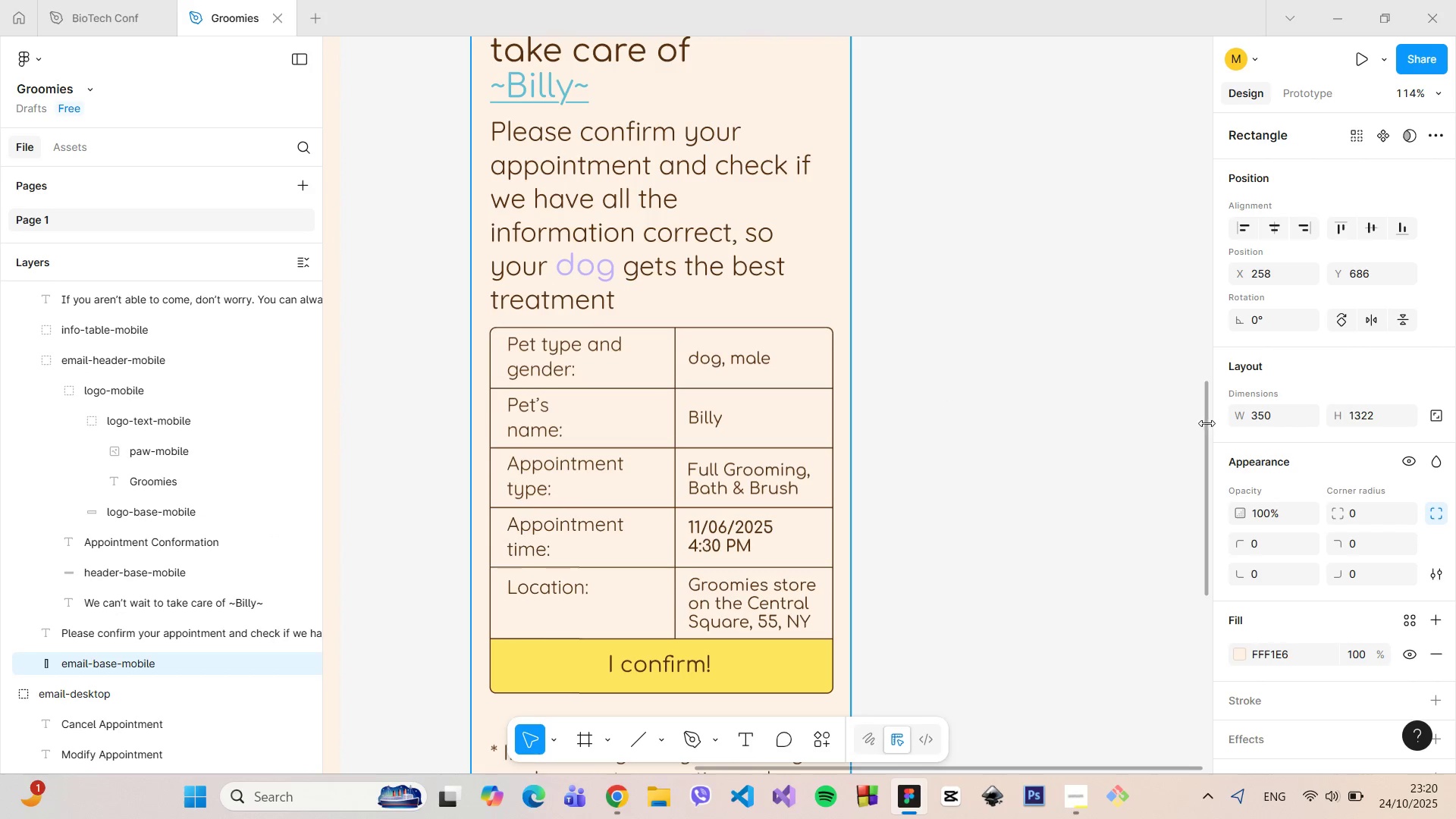 
left_click_drag(start_coordinate=[1205, 421], to_coordinate=[1194, 347])
 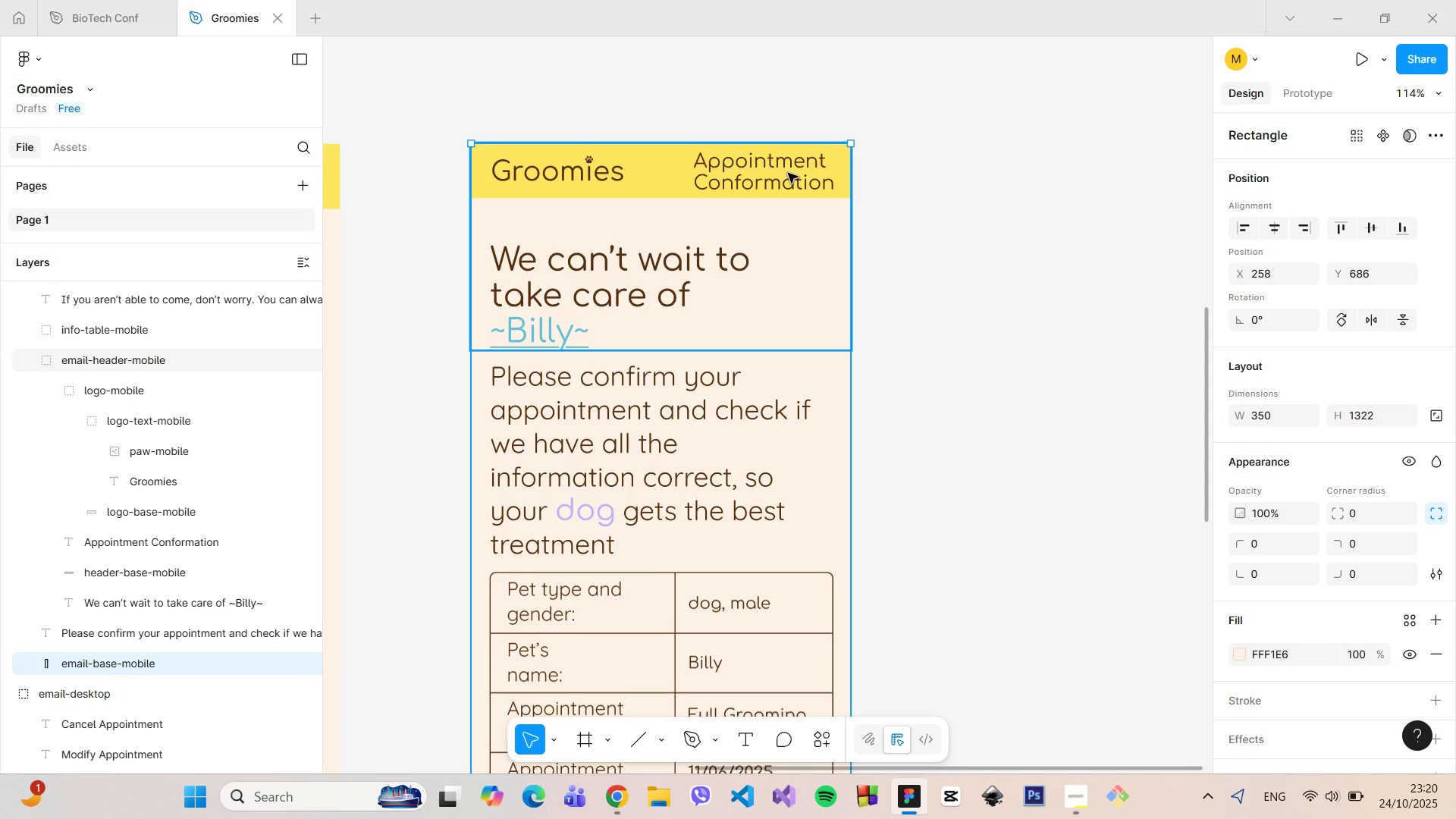 
double_click([788, 173])
 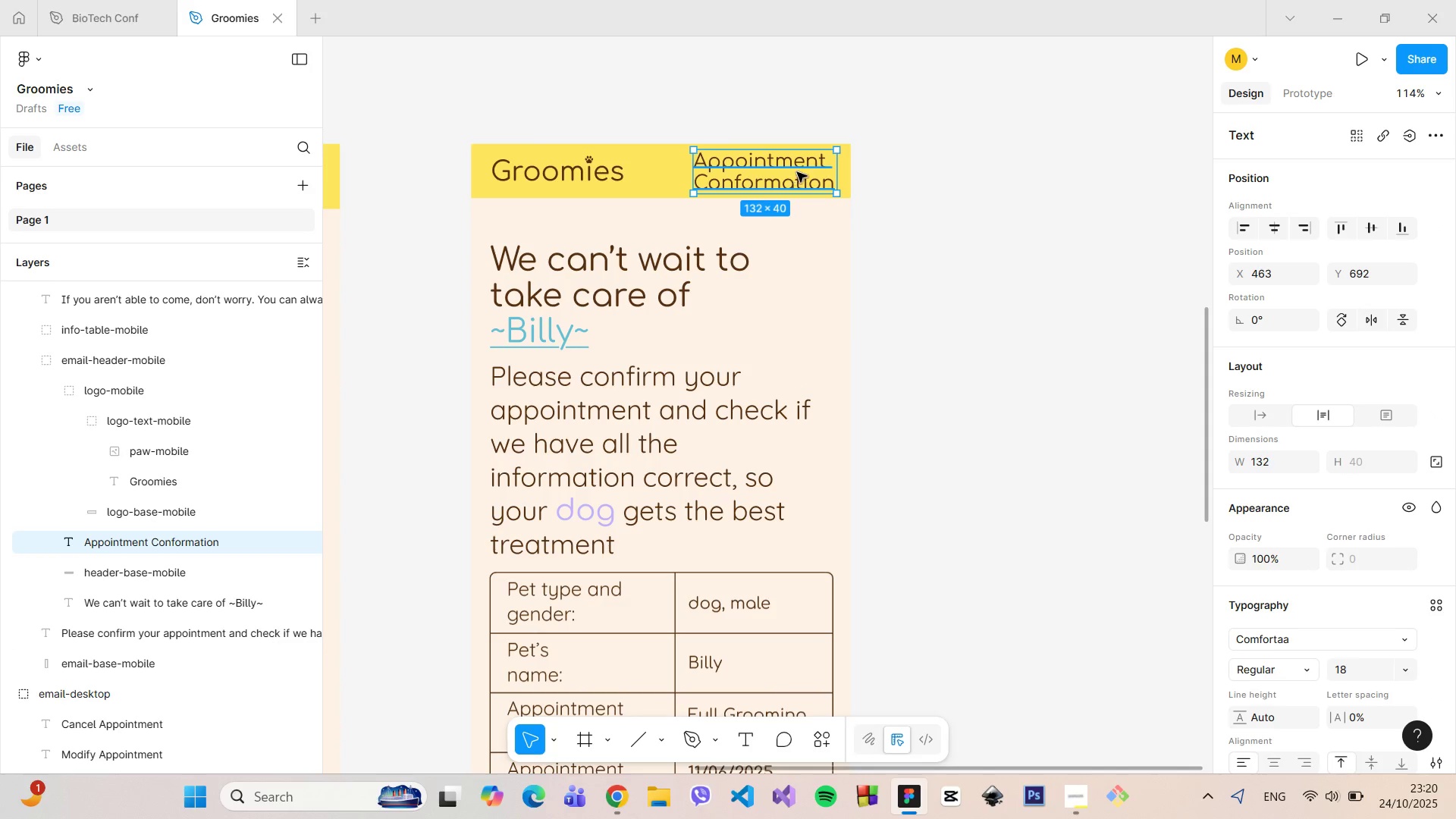 
left_click_drag(start_coordinate=[797, 172], to_coordinate=[792, 172])
 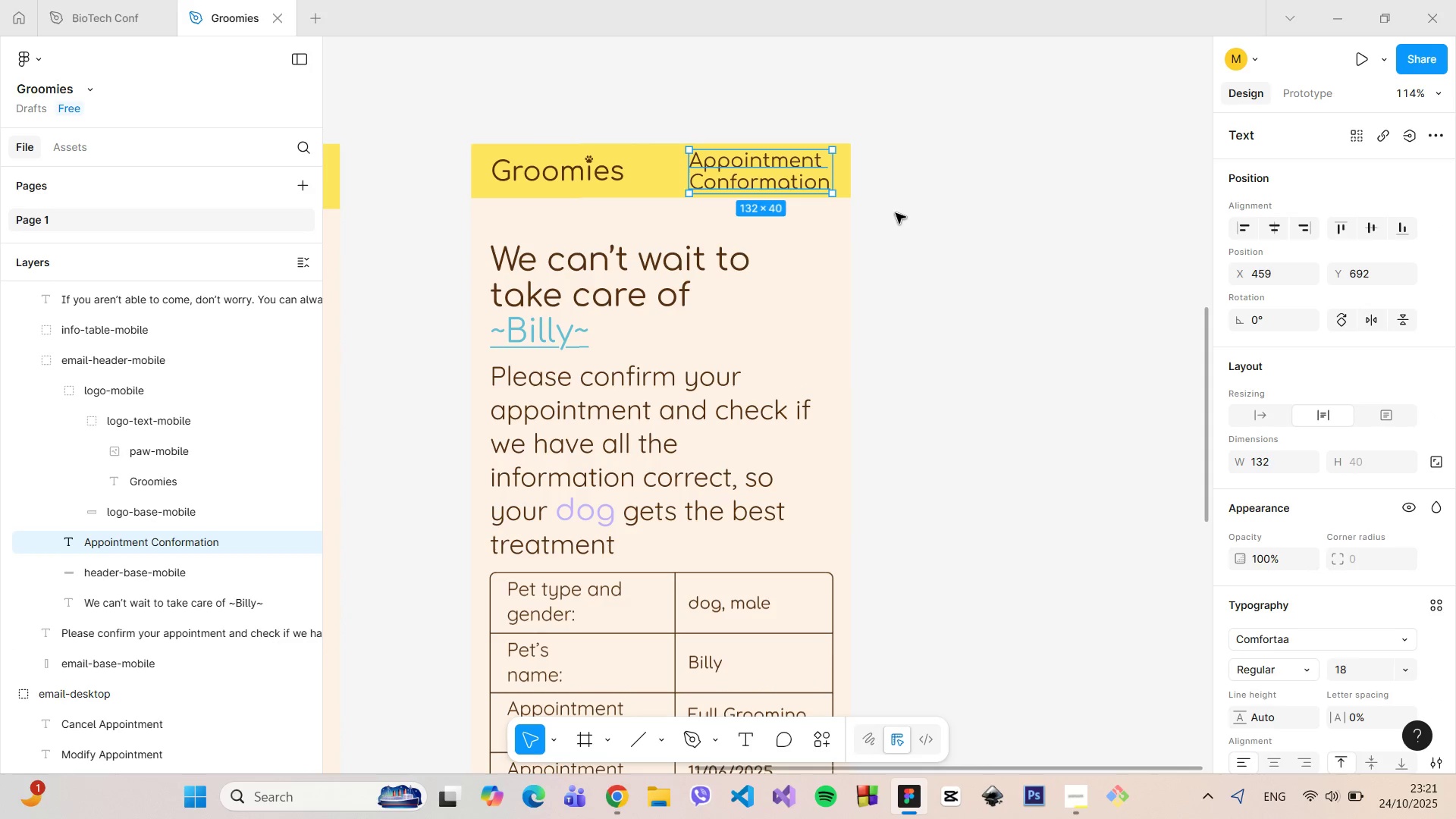 
left_click([896, 213])
 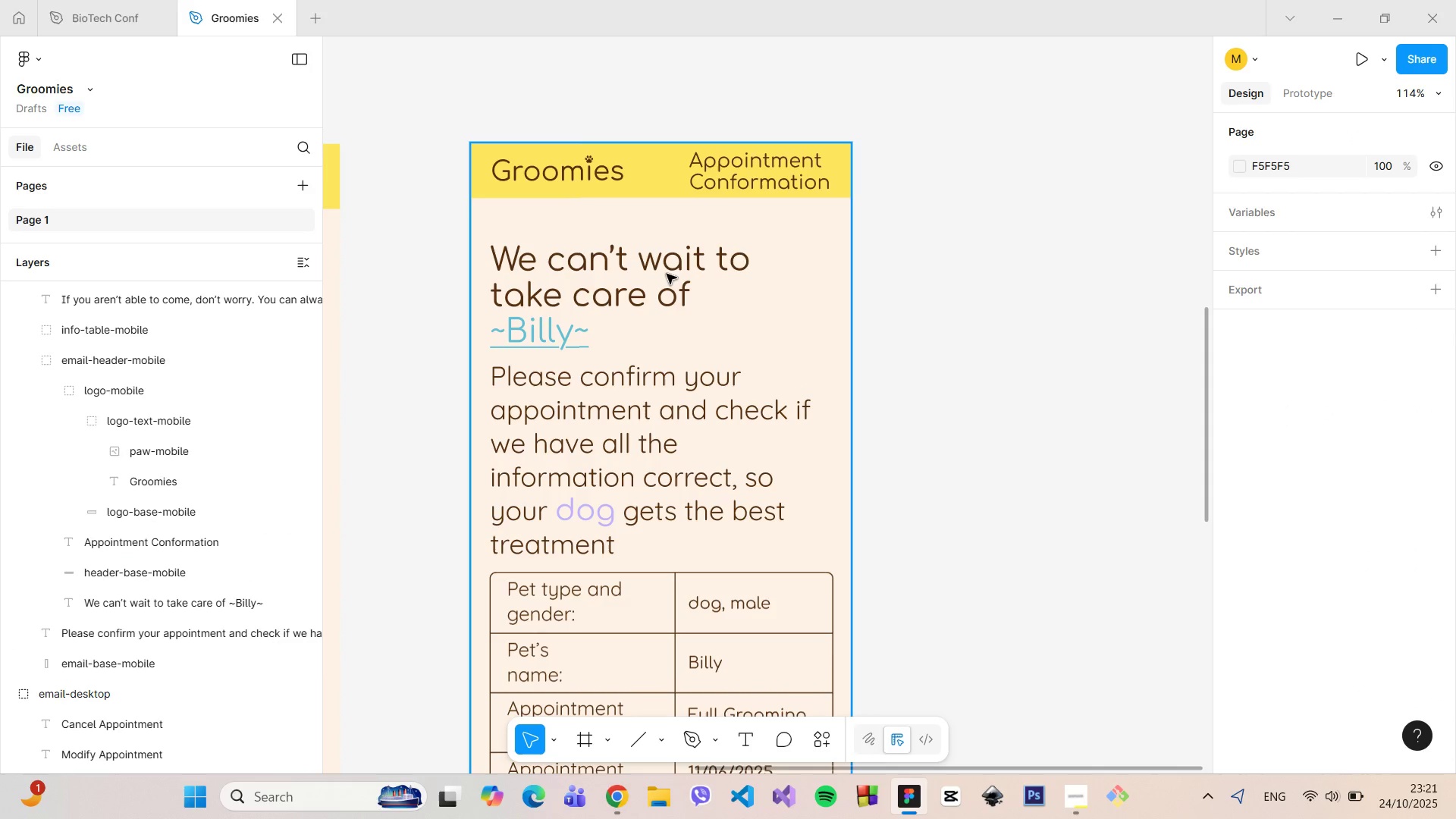 
left_click([666, 275])
 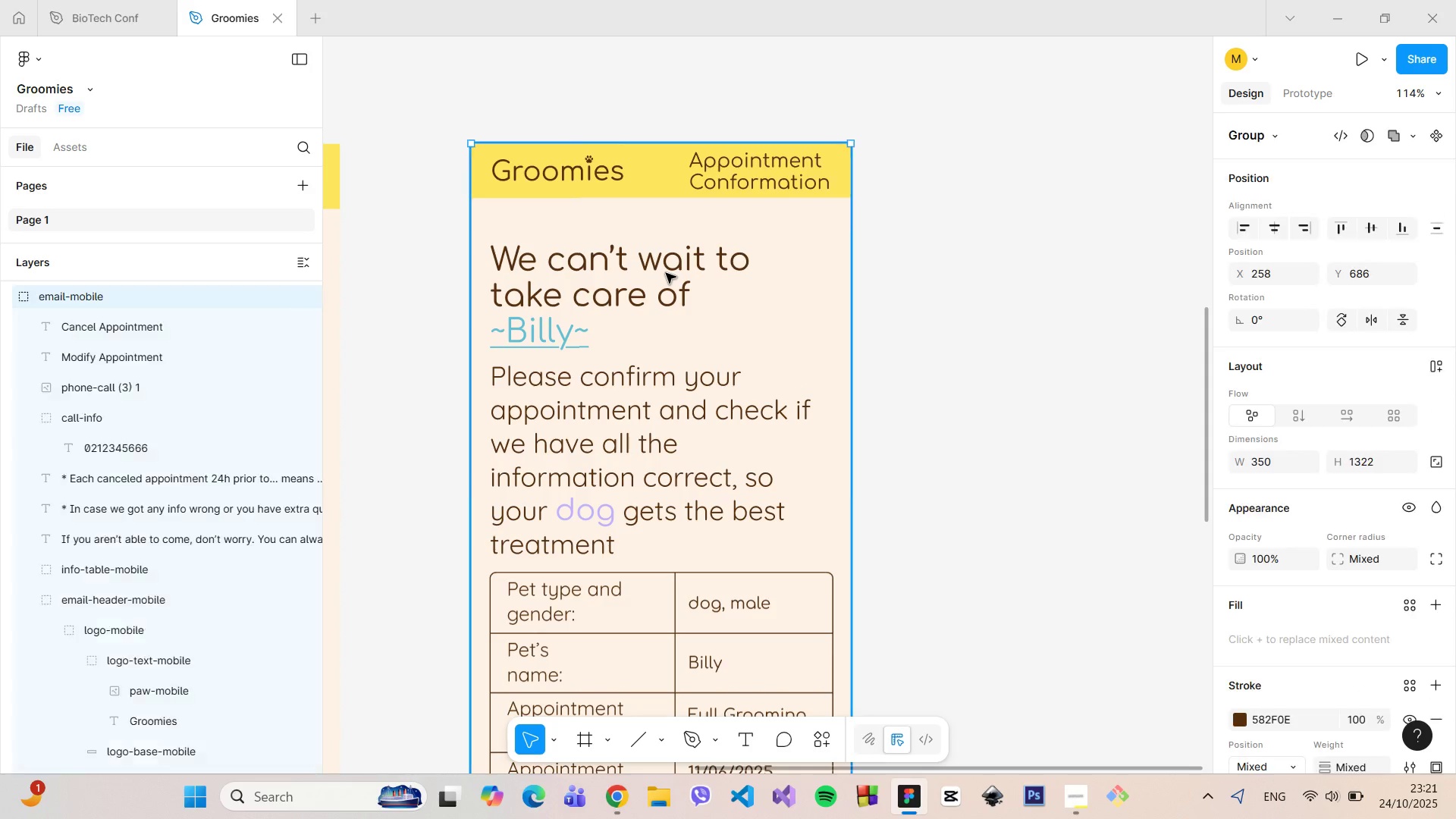 
triple_click([666, 273])
 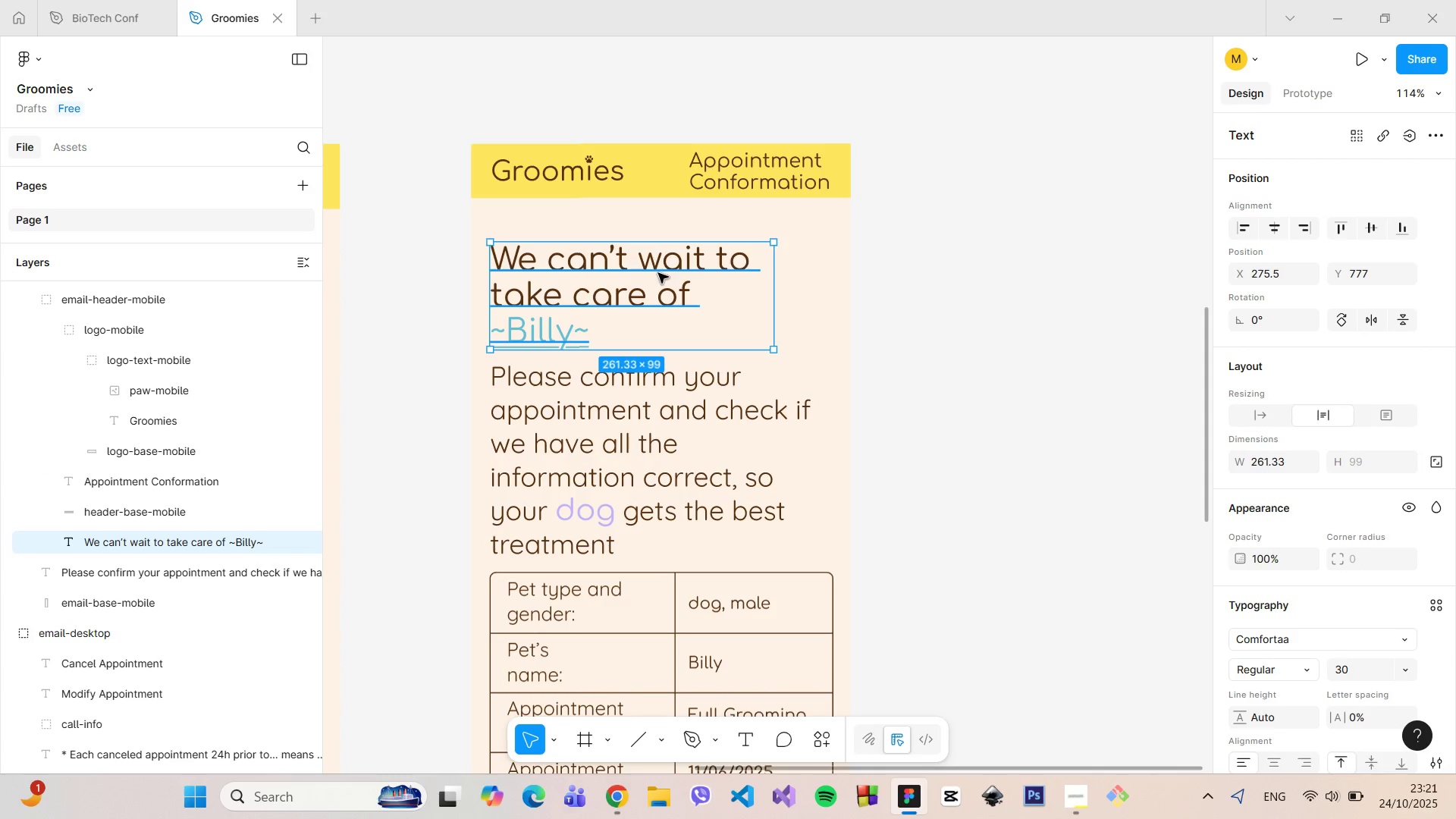 
double_click([658, 273])
 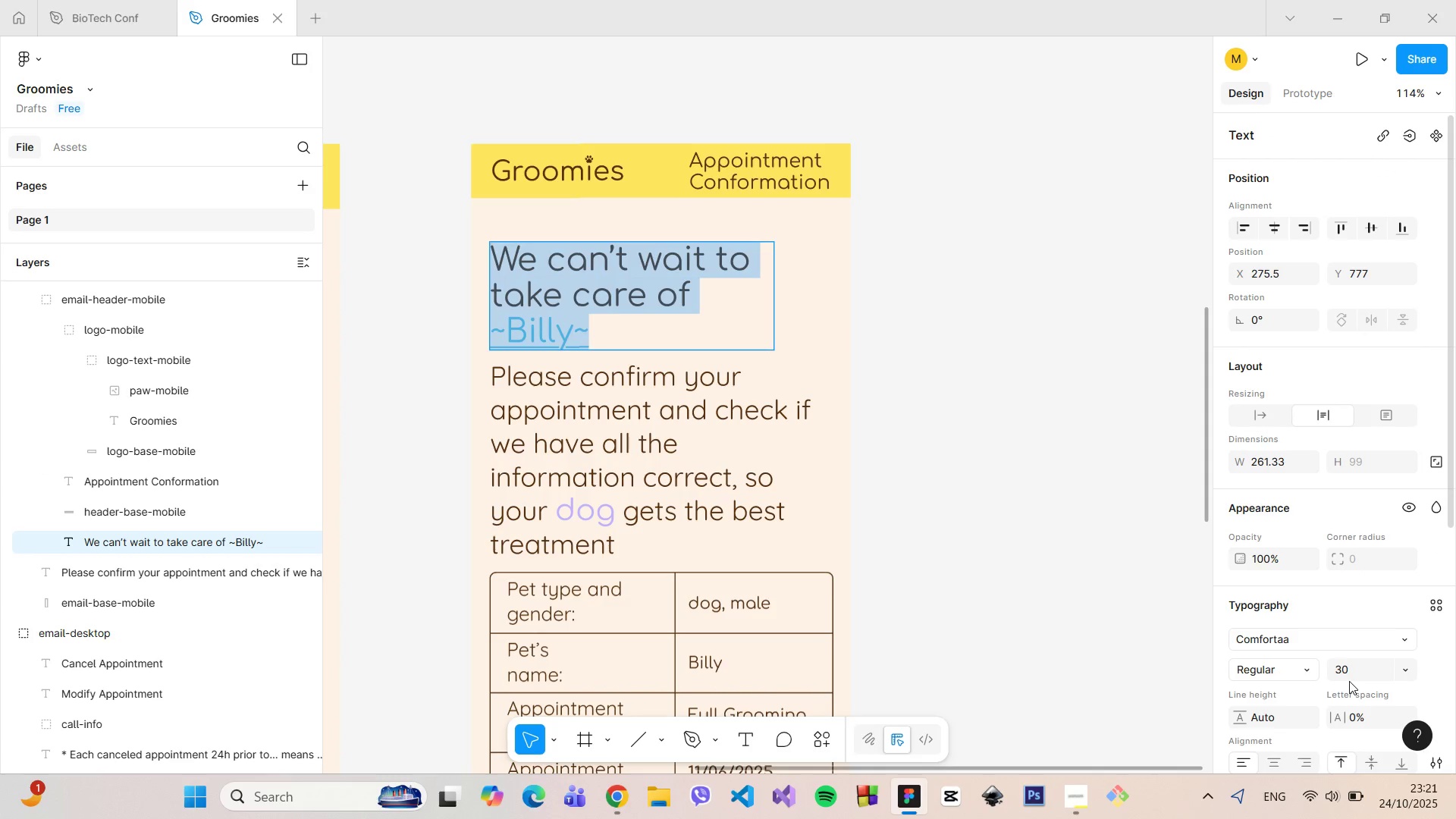 
double_click([1349, 672])
 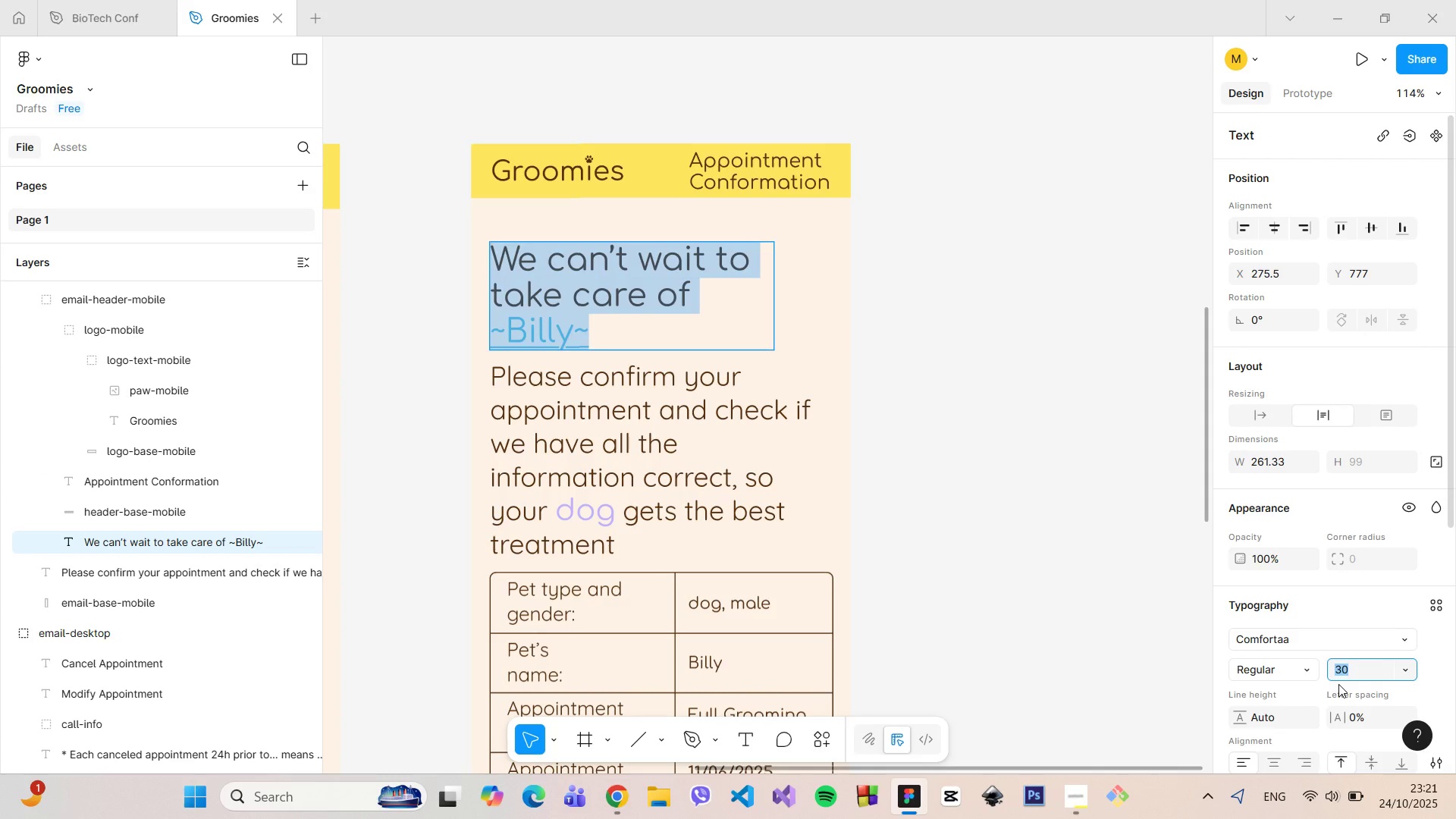 
type(20)
 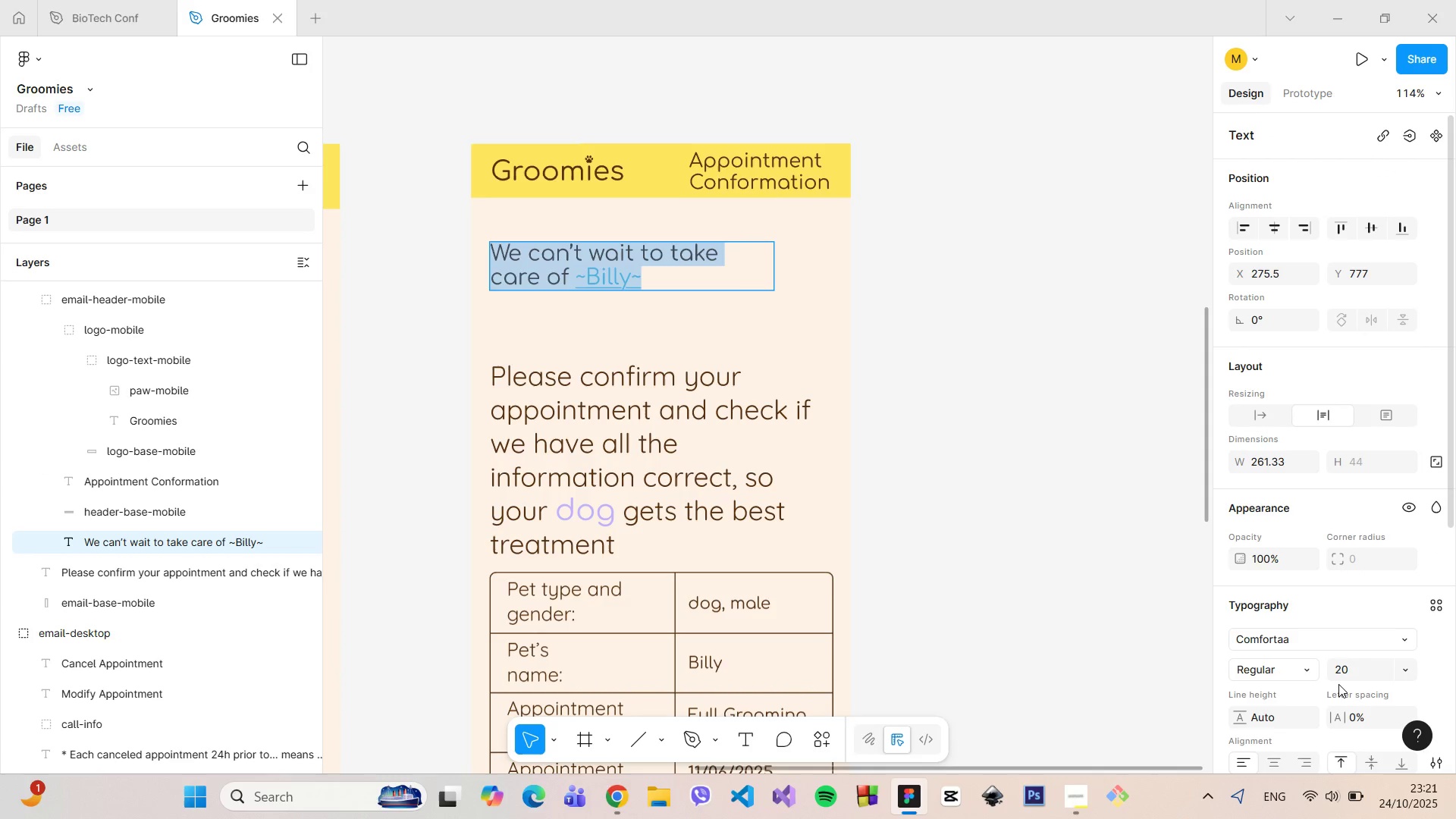 
key(Enter)
 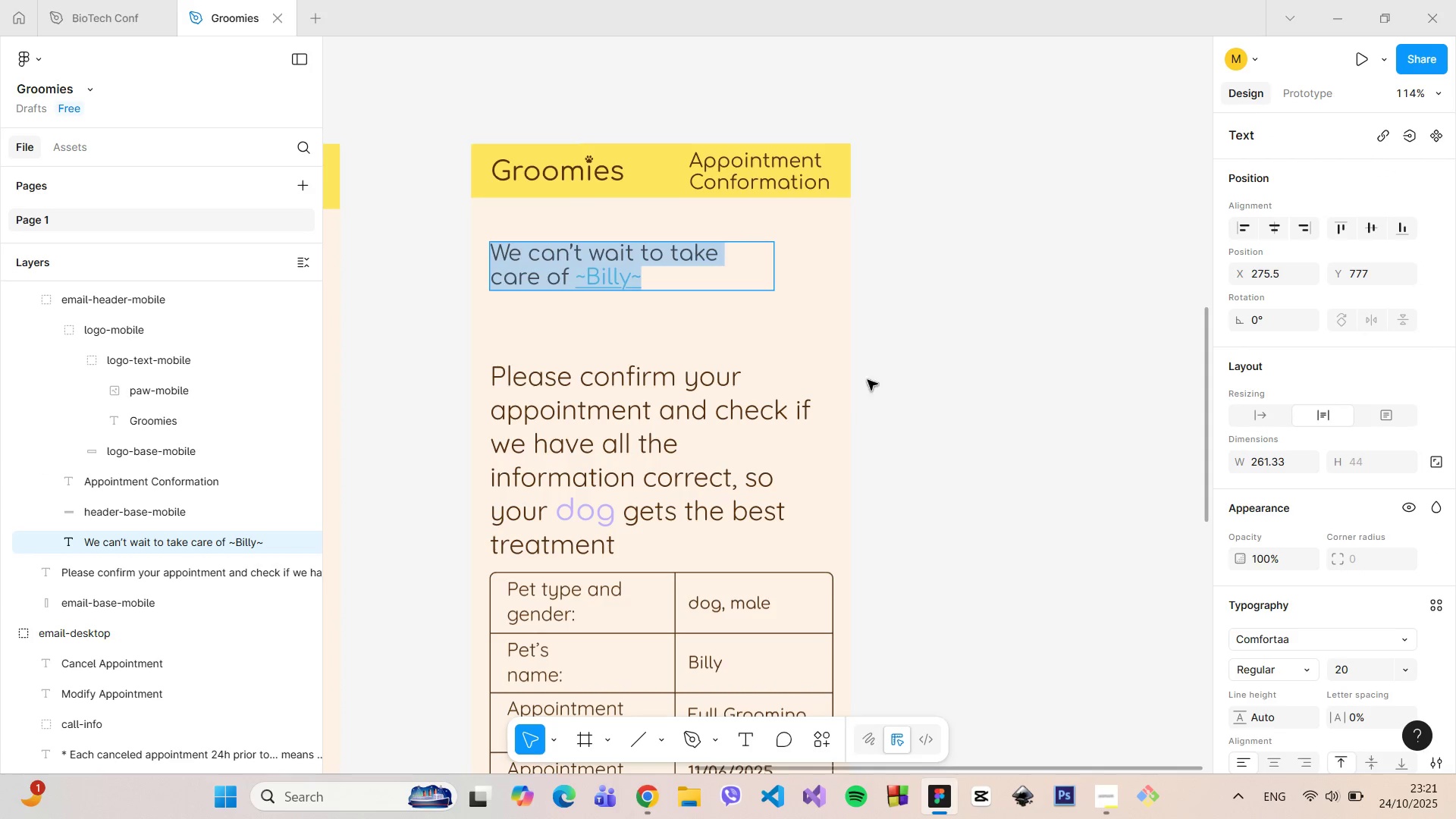 
left_click([801, 300])
 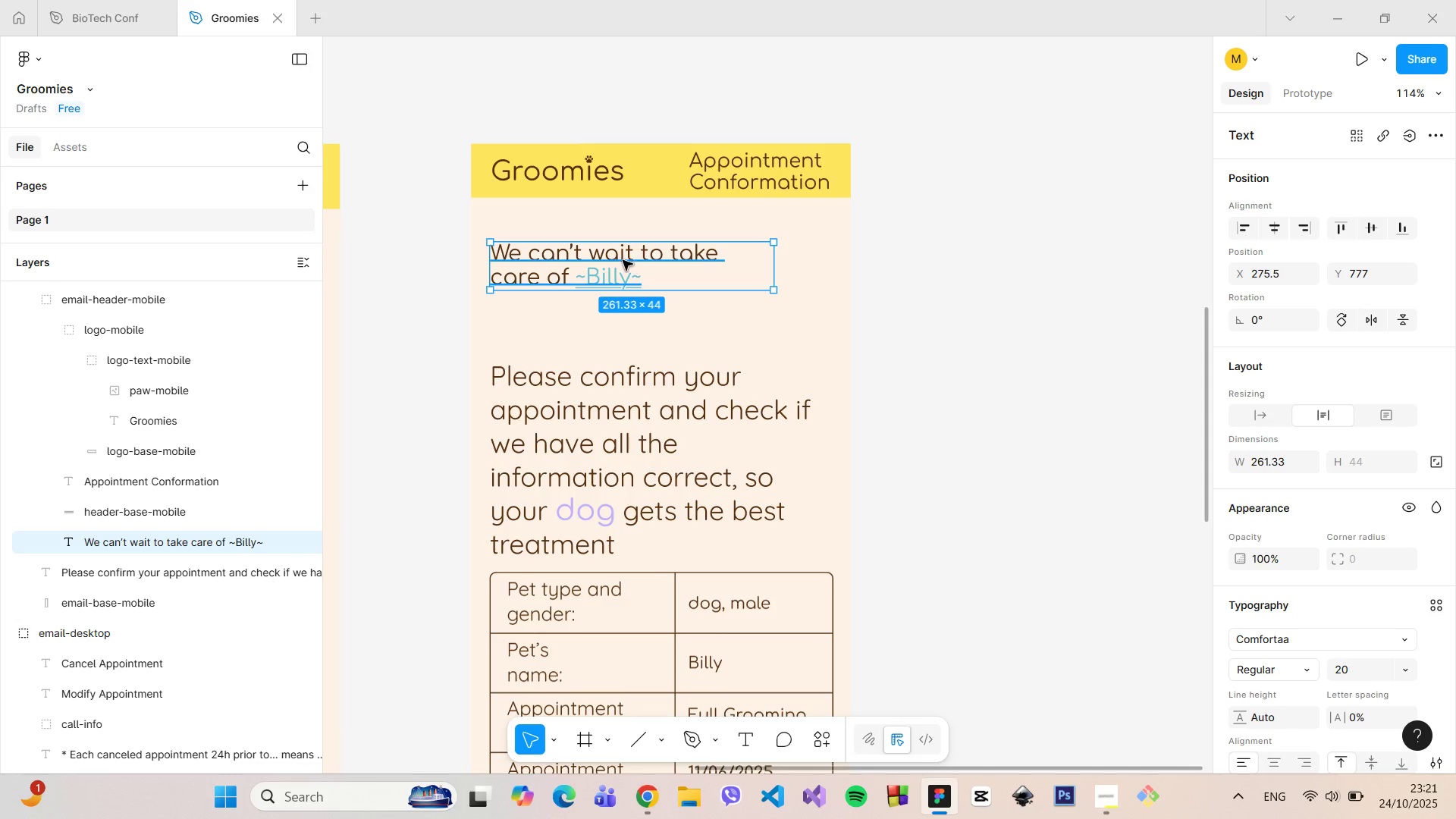 
left_click_drag(start_coordinate=[613, 260], to_coordinate=[615, 247])
 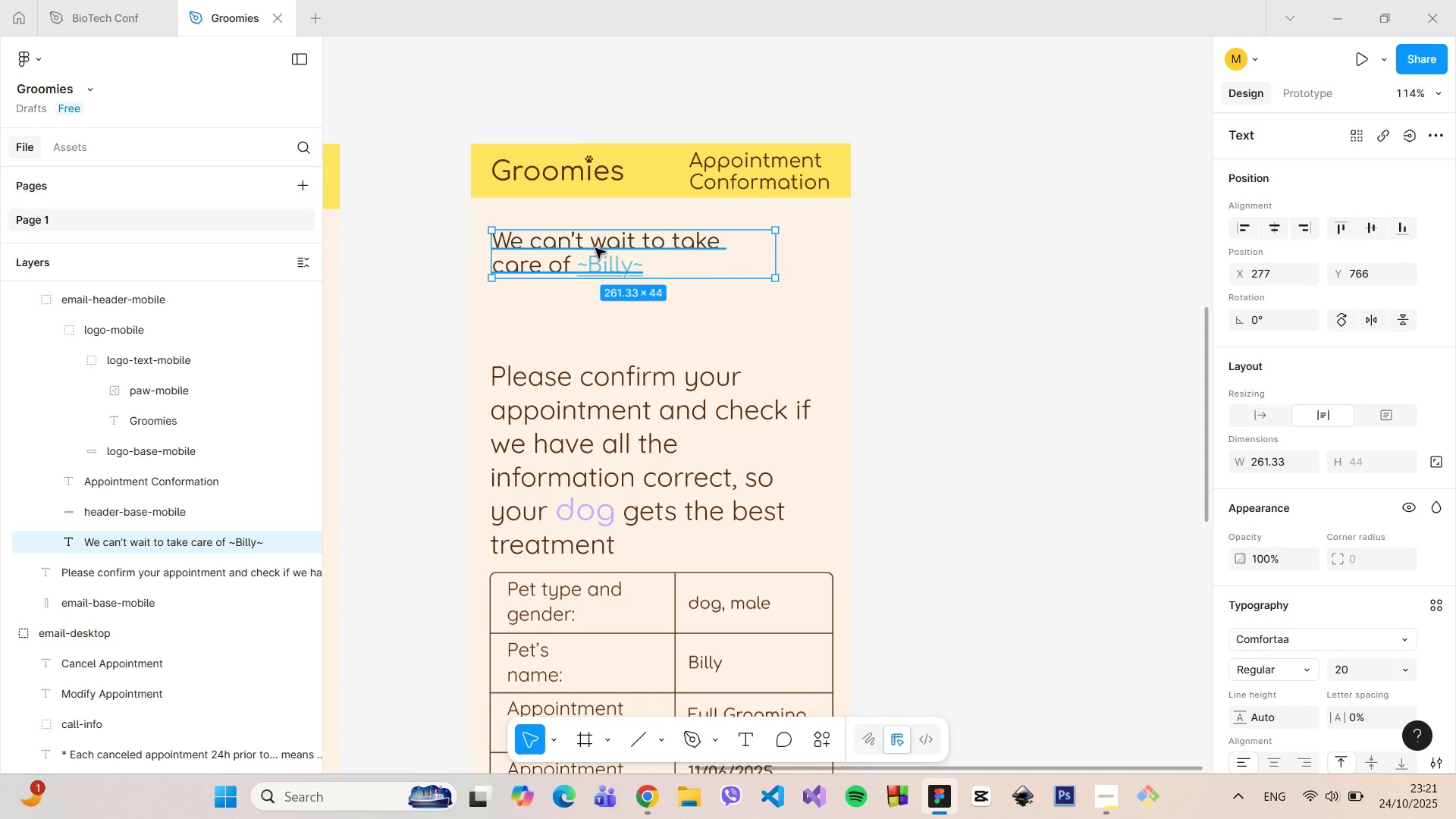 
left_click_drag(start_coordinate=[595, 253], to_coordinate=[593, 245])
 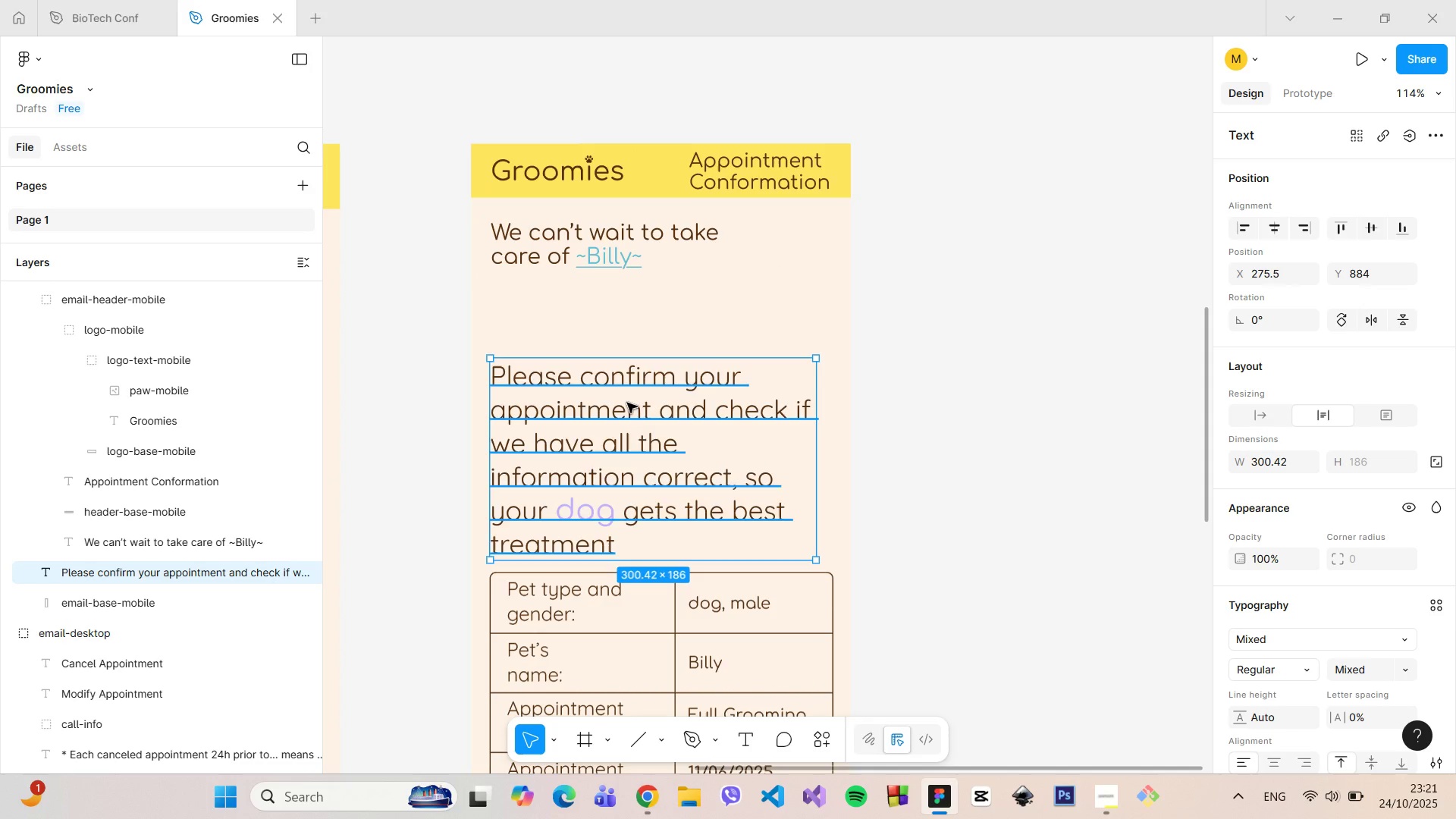 
double_click([627, 403])
 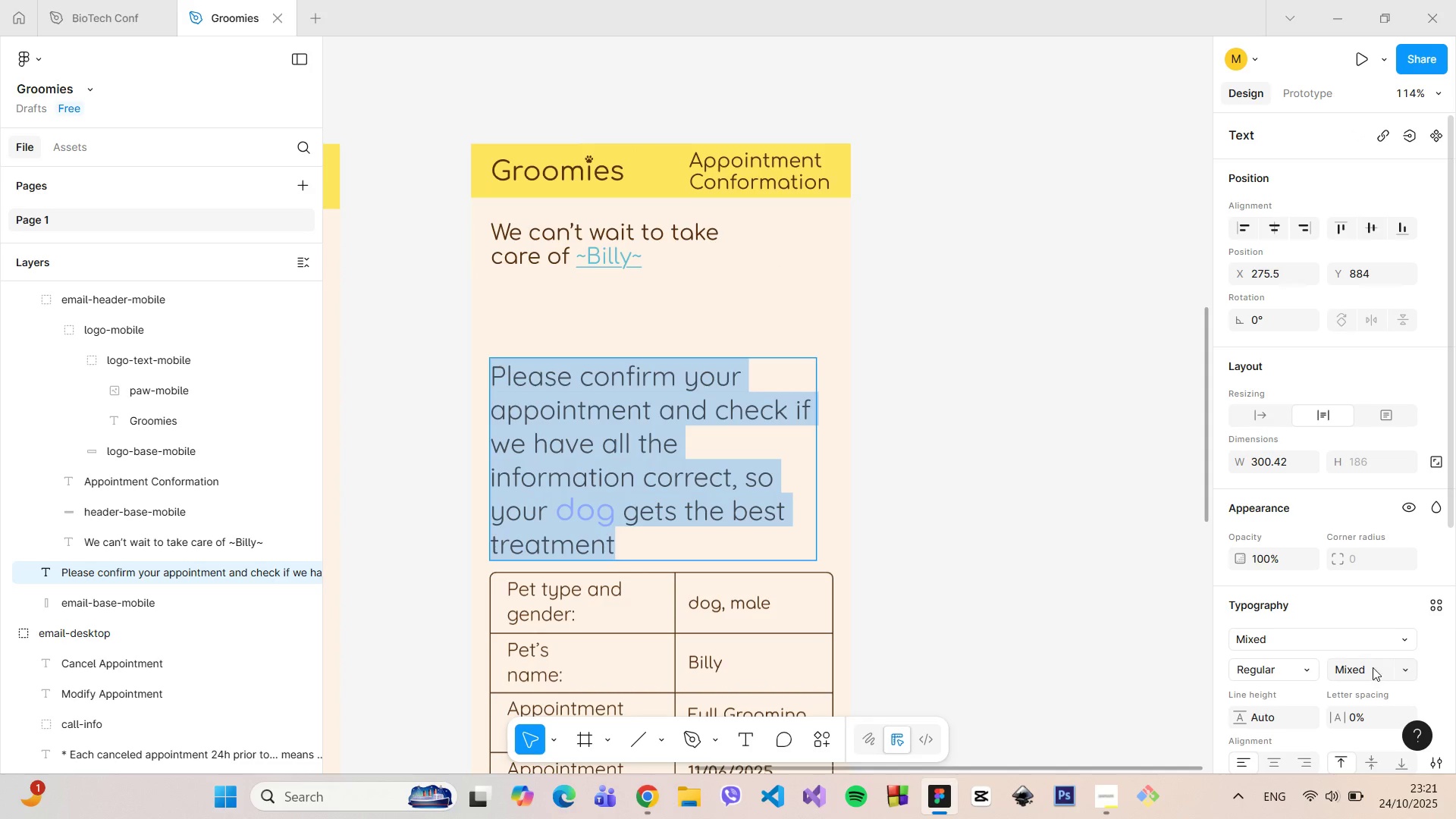 
scroll: coordinate [1368, 663], scroll_direction: down, amount: 2.0
 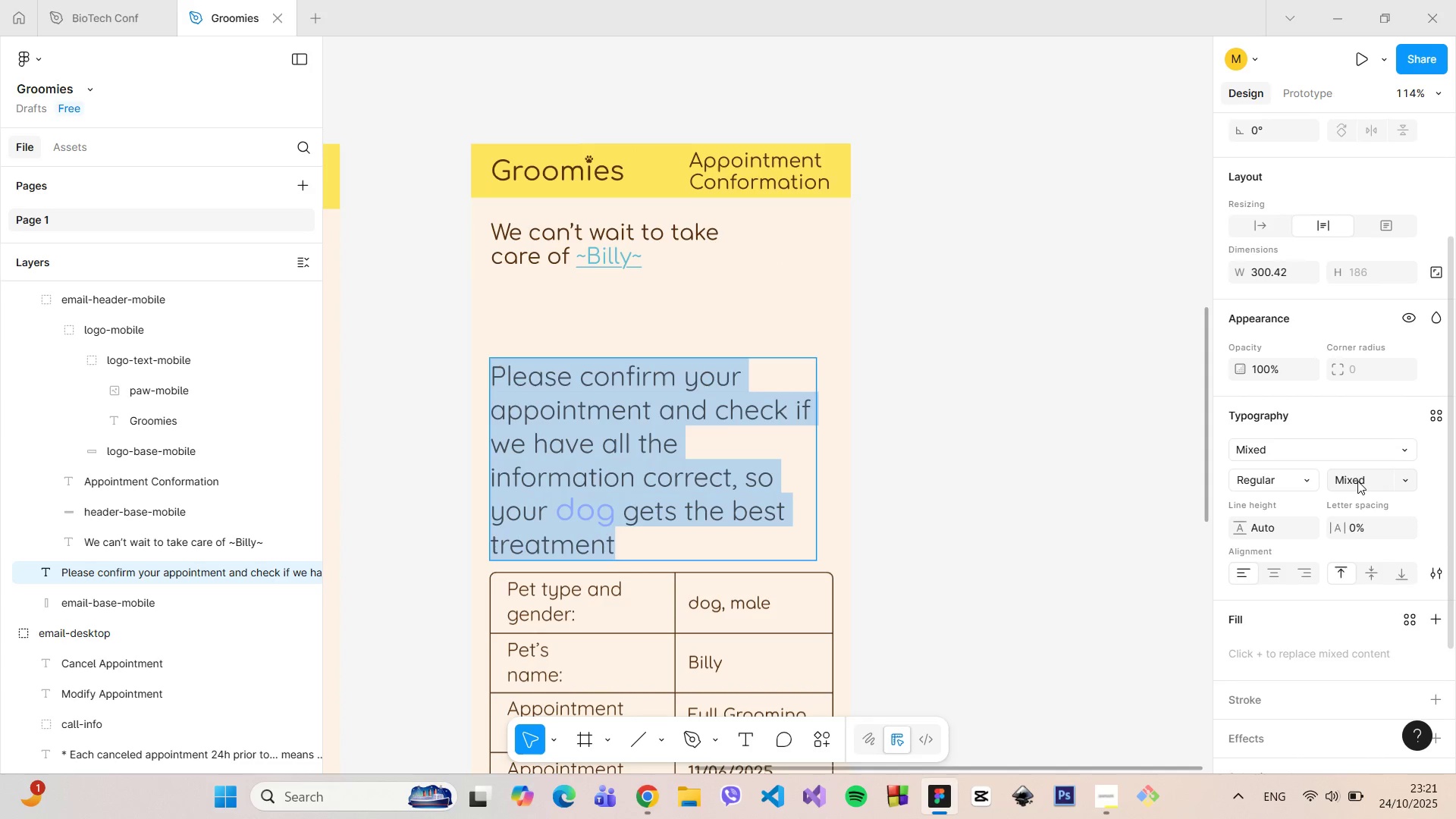 
left_click([1358, 482])
 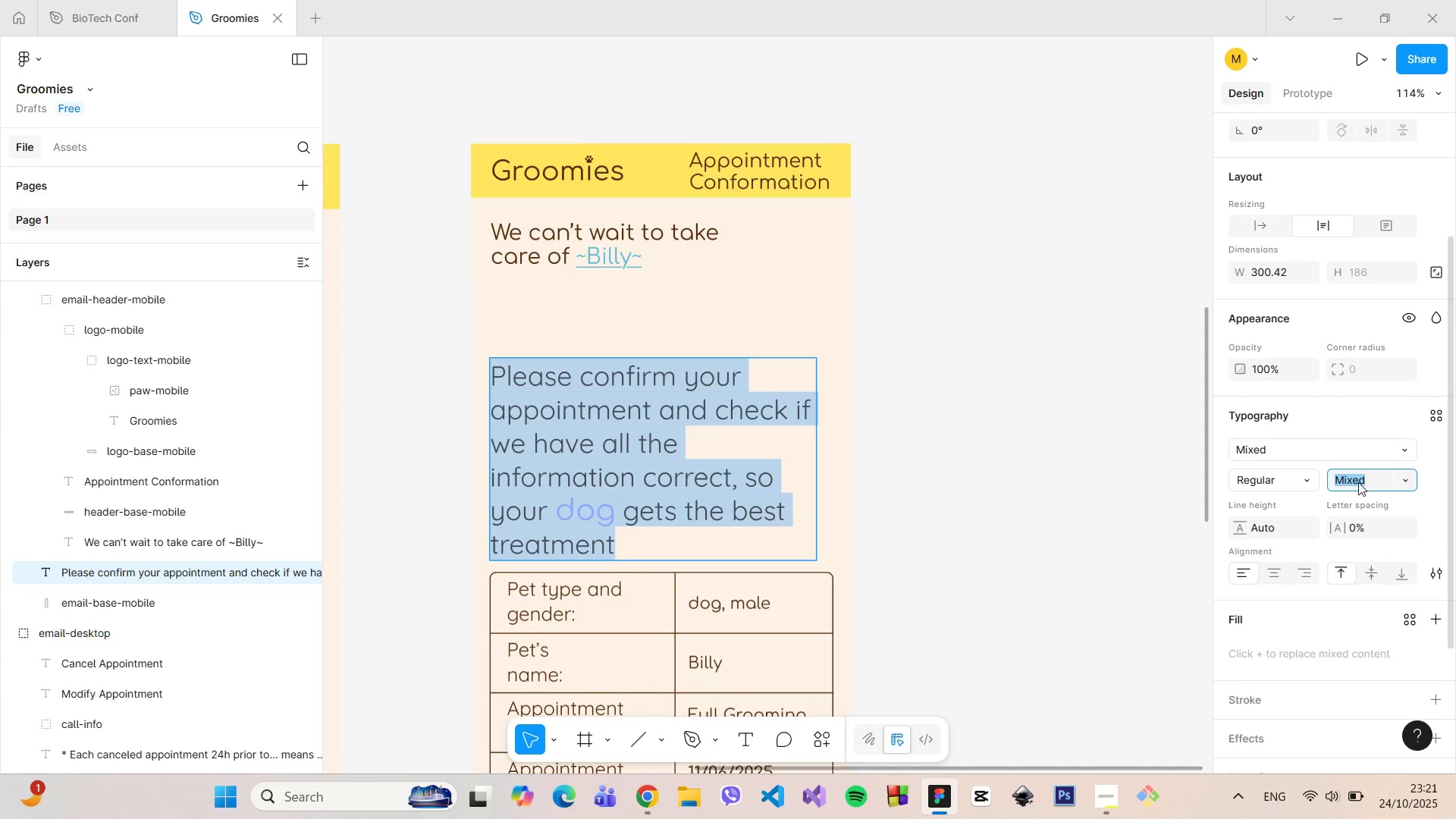 
type(20)
 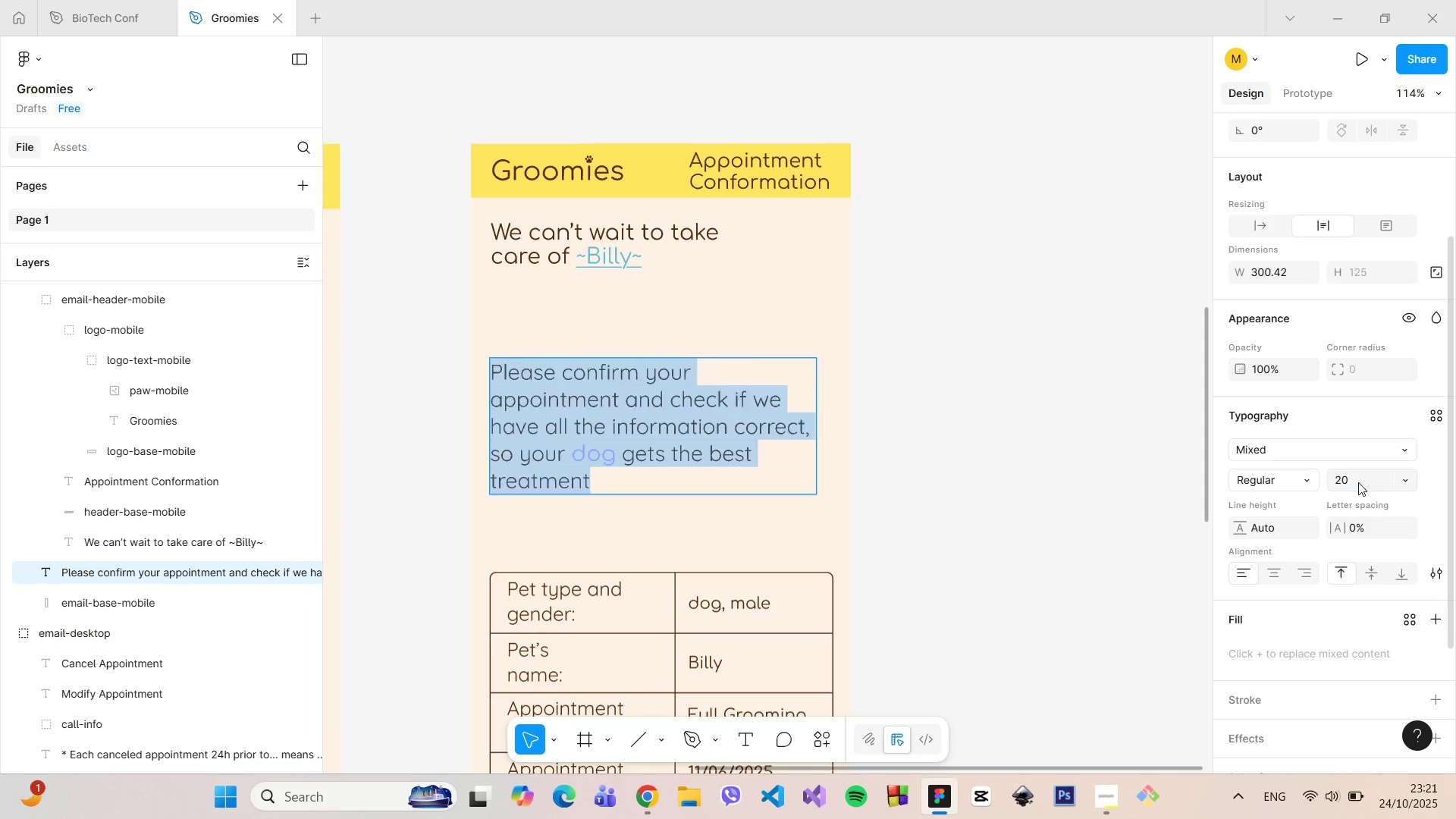 
key(Enter)
 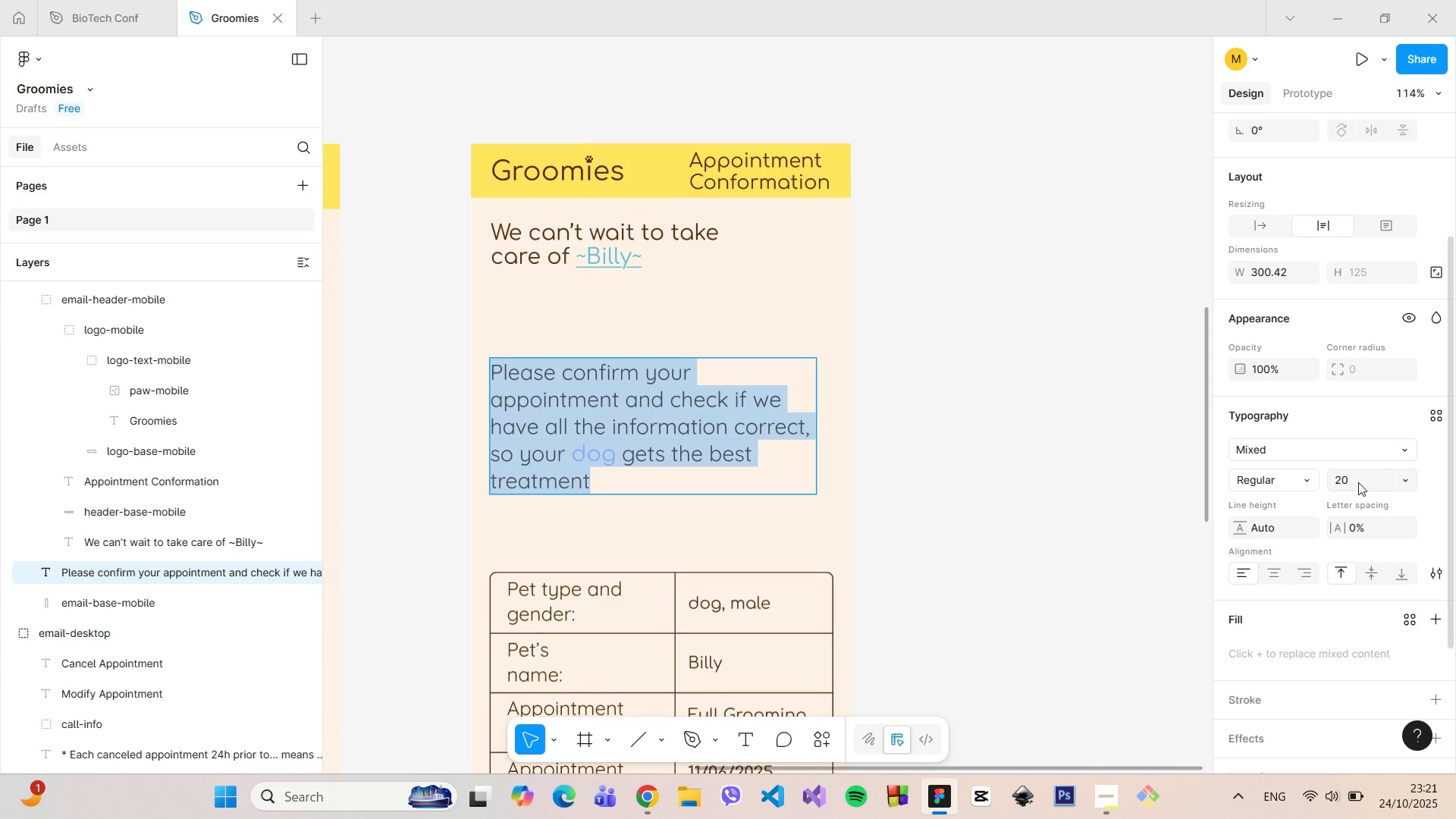 
left_click([1358, 482])
 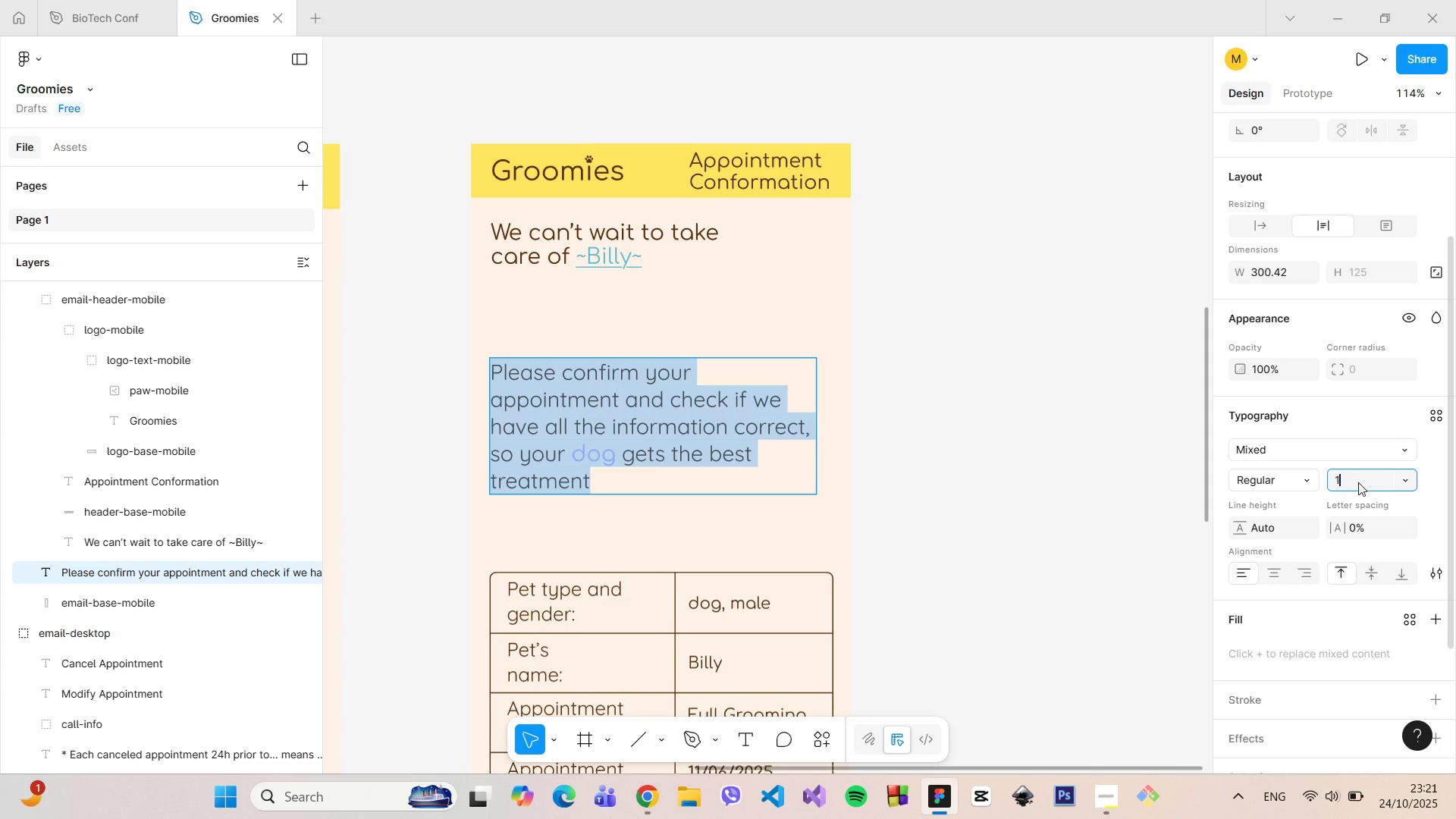 
type(15)
 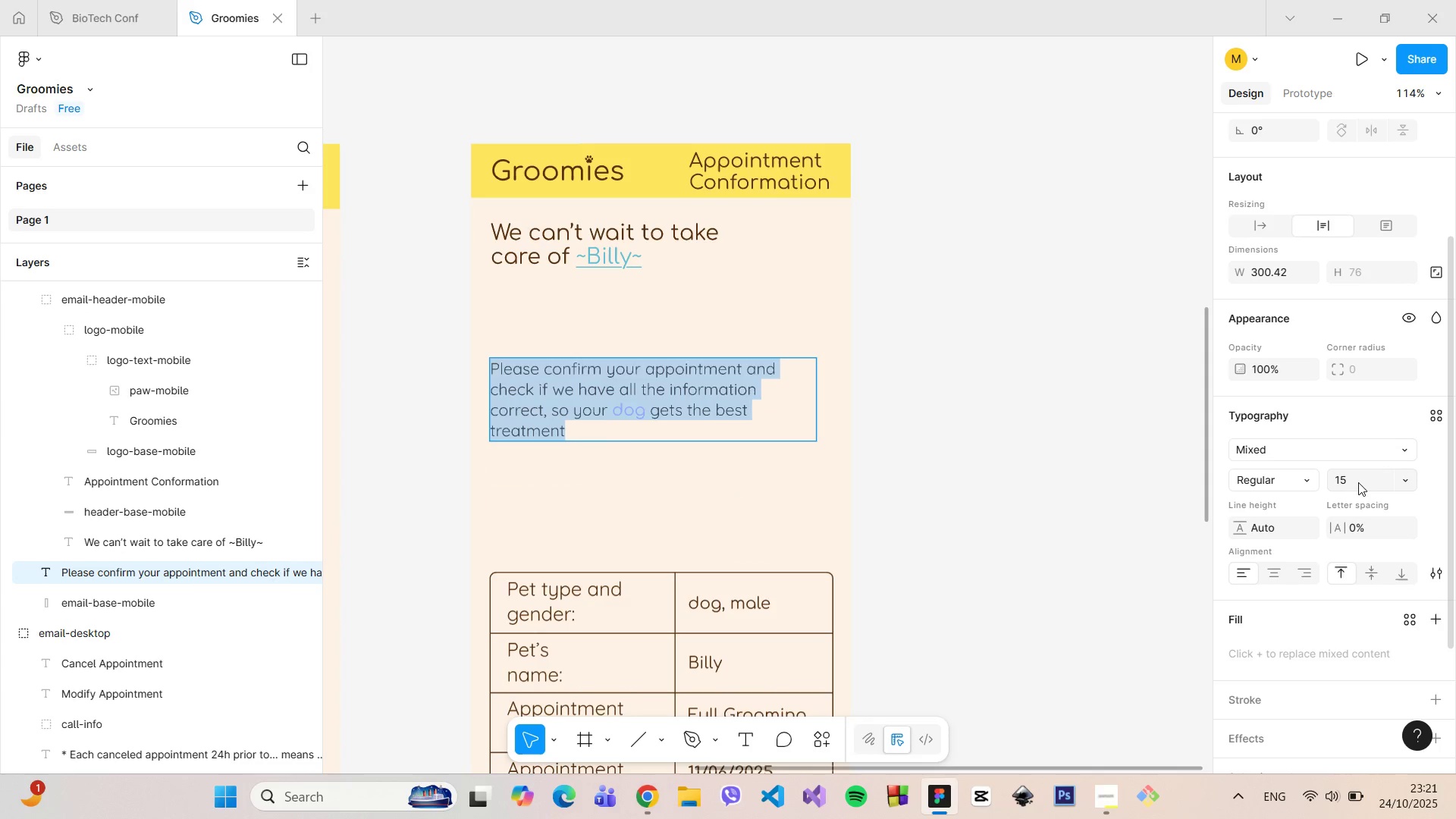 
key(Enter)
 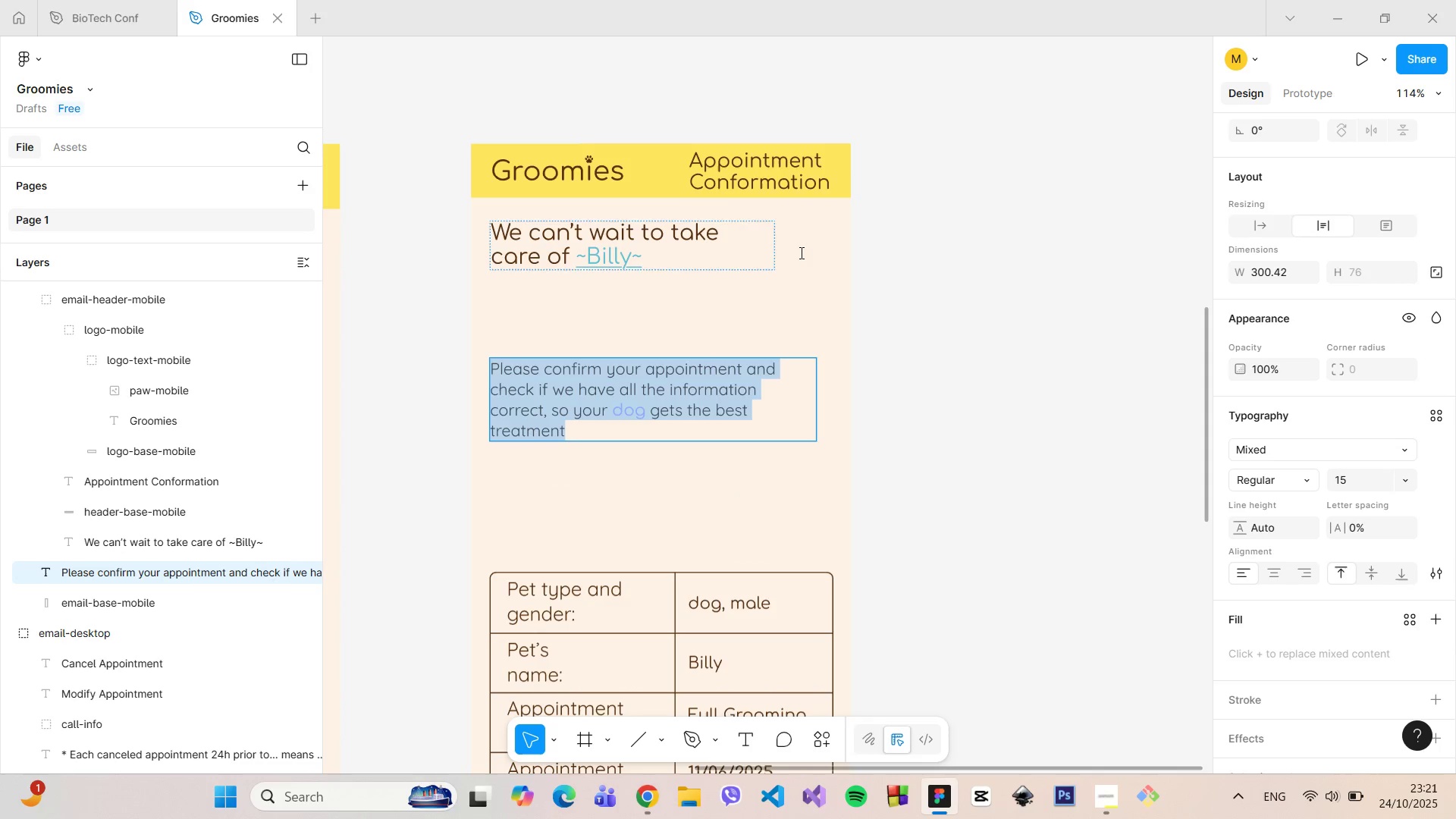 
left_click([877, 290])
 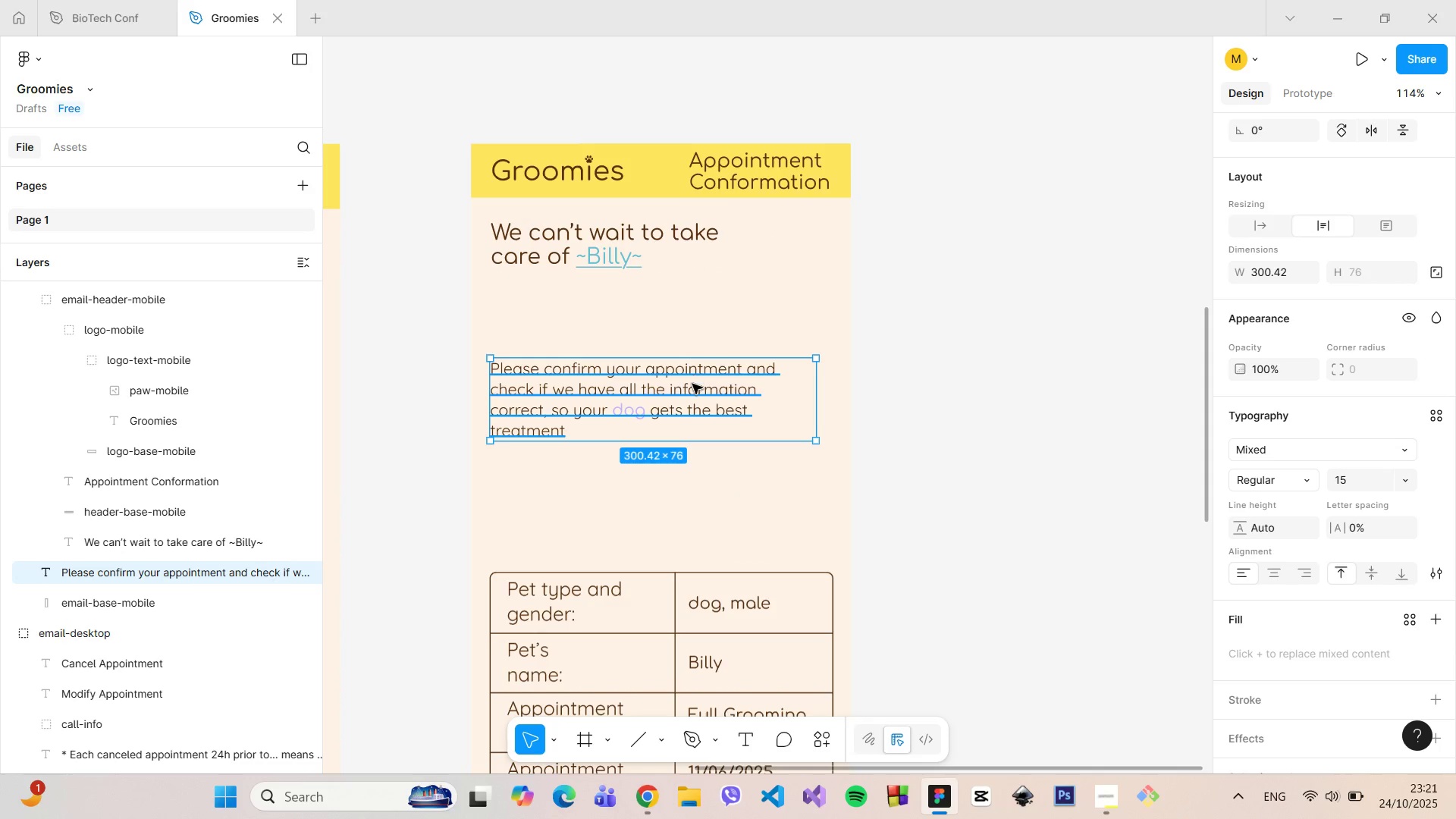 
left_click_drag(start_coordinate=[692, 384], to_coordinate=[693, 332])
 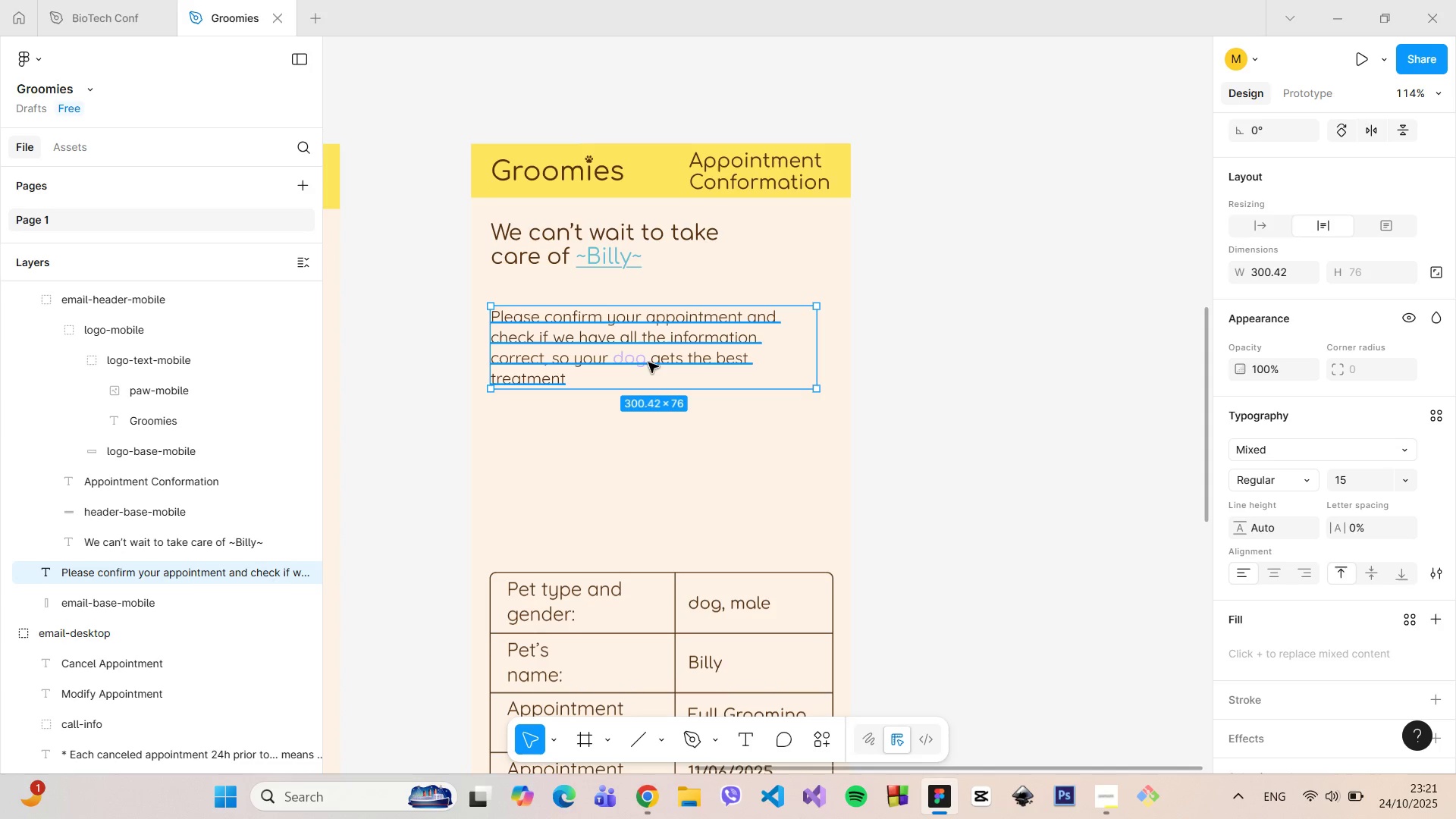 
double_click([648, 362])
 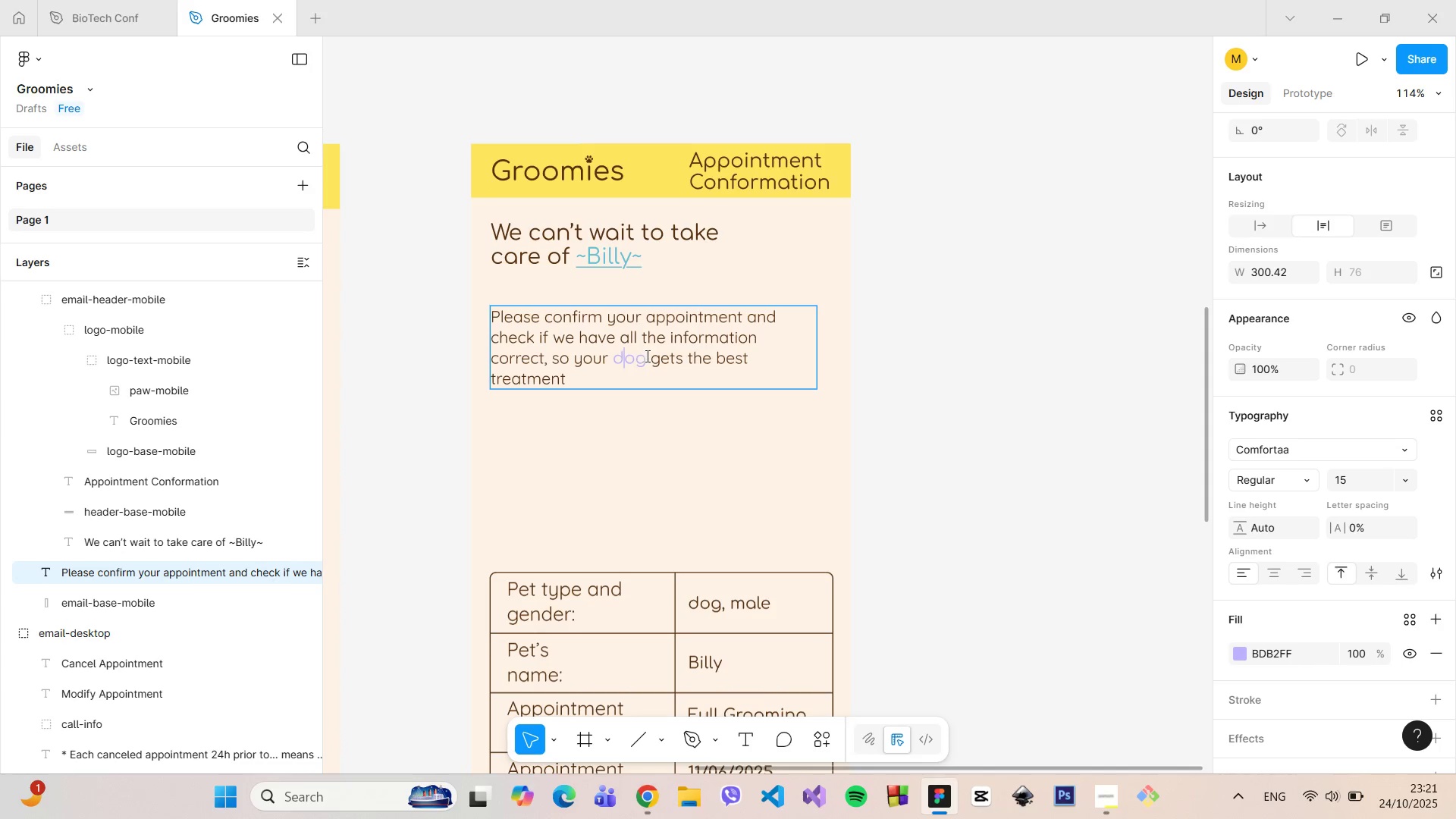 
left_click_drag(start_coordinate=[646, 355], to_coordinate=[614, 356])
 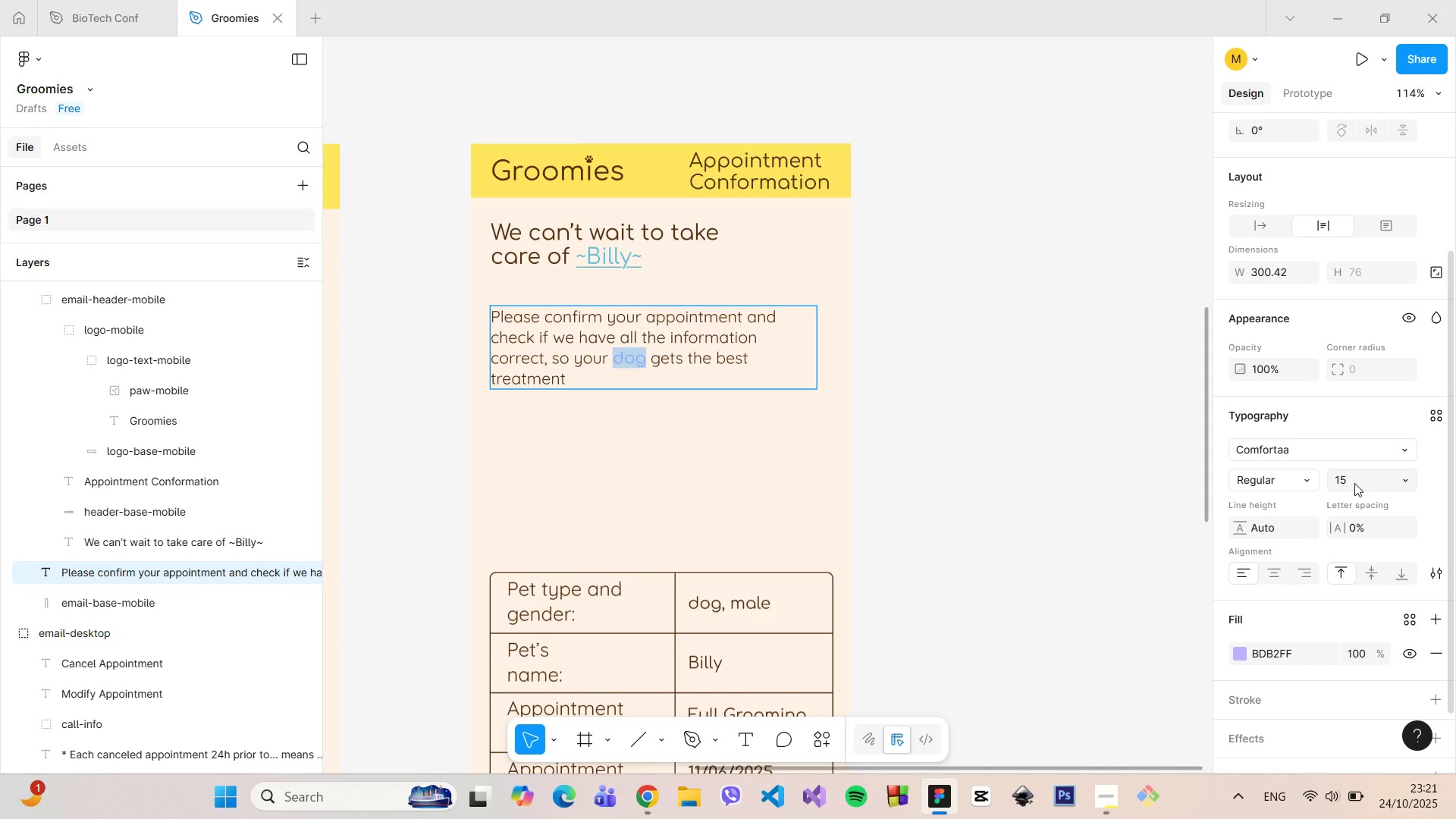 
left_click([1354, 482])
 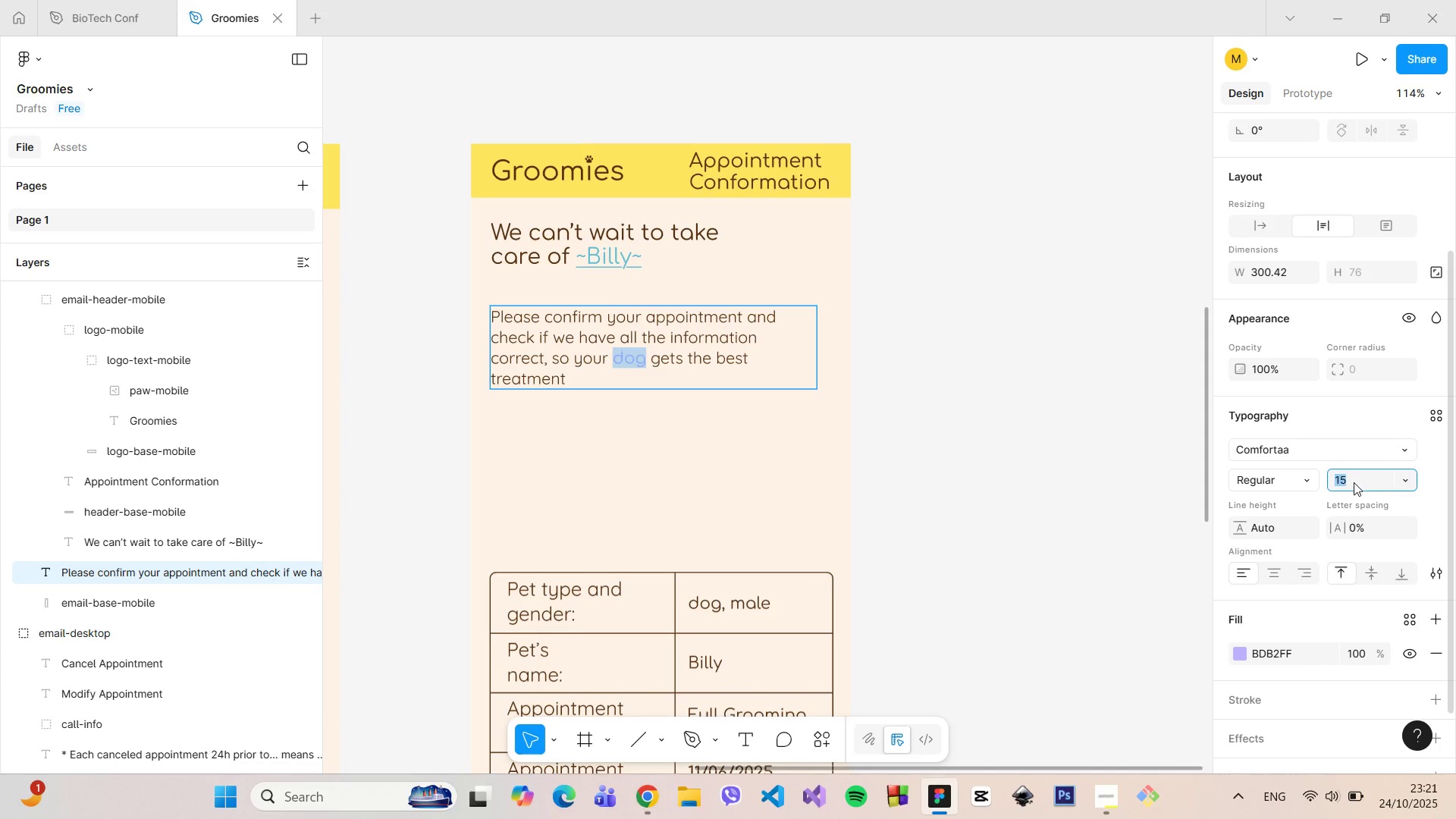 
type(18)
 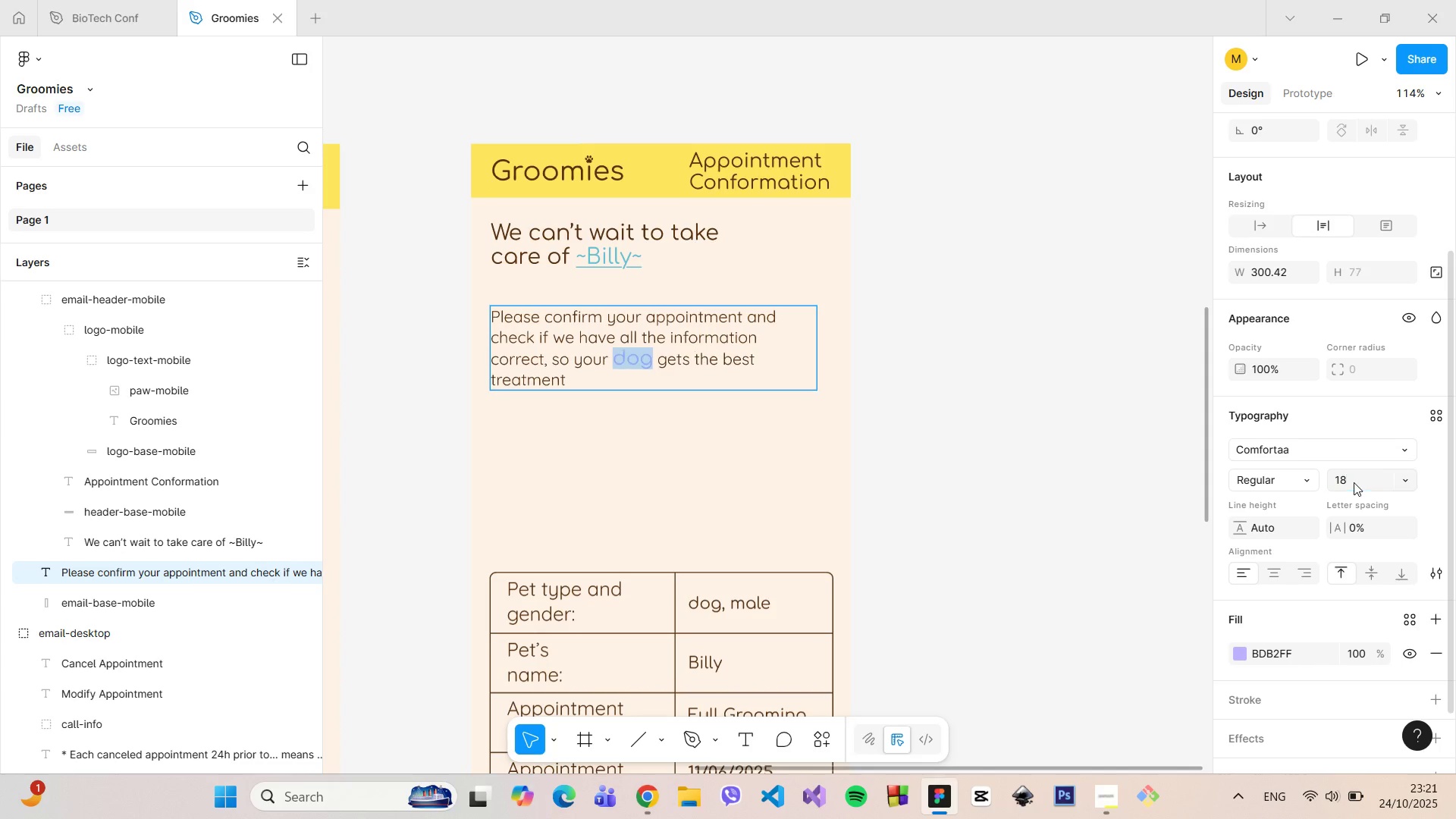 
key(Enter)
 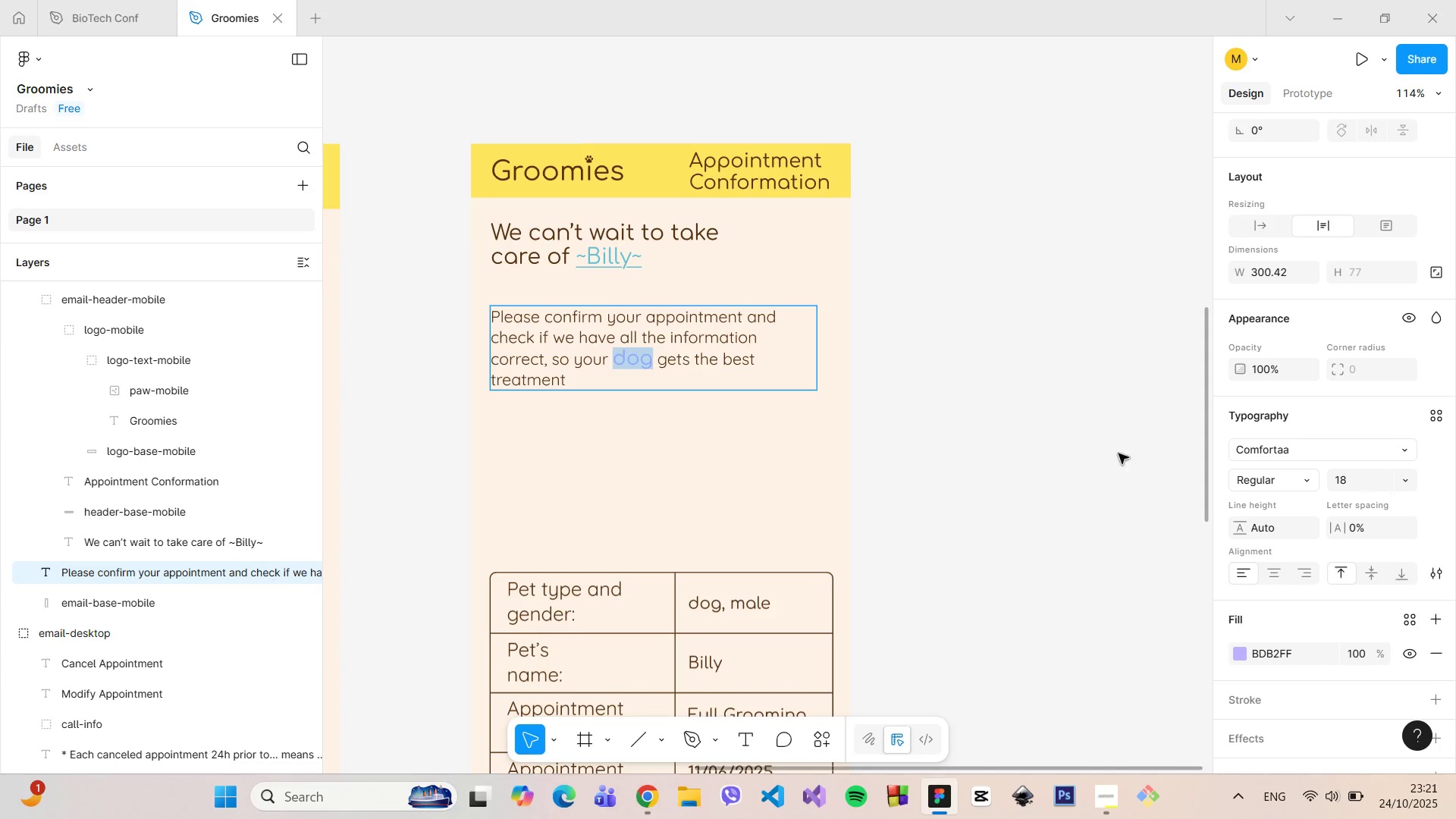 
hold_key(key=ControlLeft, duration=1.5)
scroll: coordinate [975, 431], scroll_direction: down, amount: 9.0
 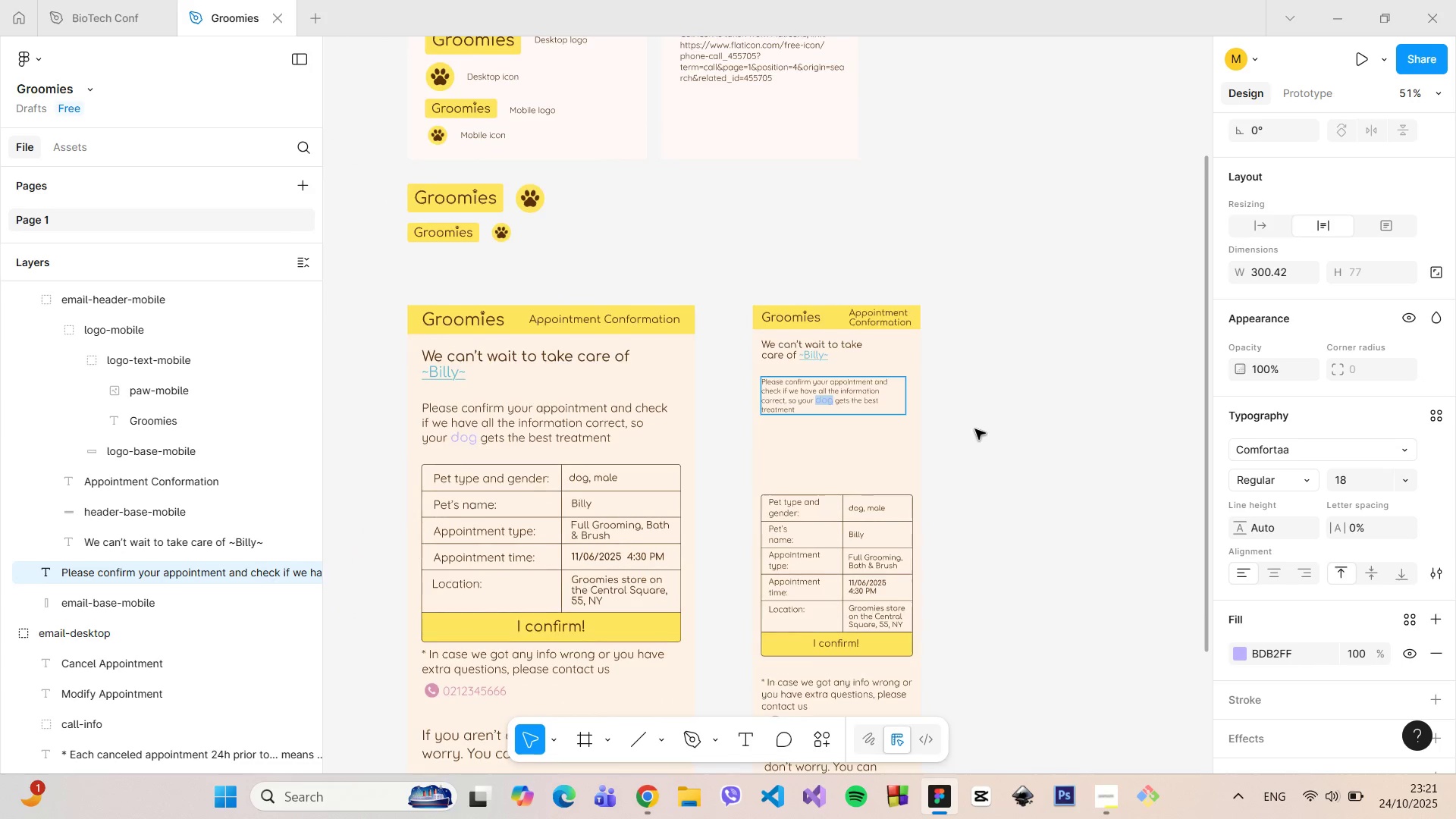 
scroll: coordinate [975, 429], scroll_direction: up, amount: 4.0
 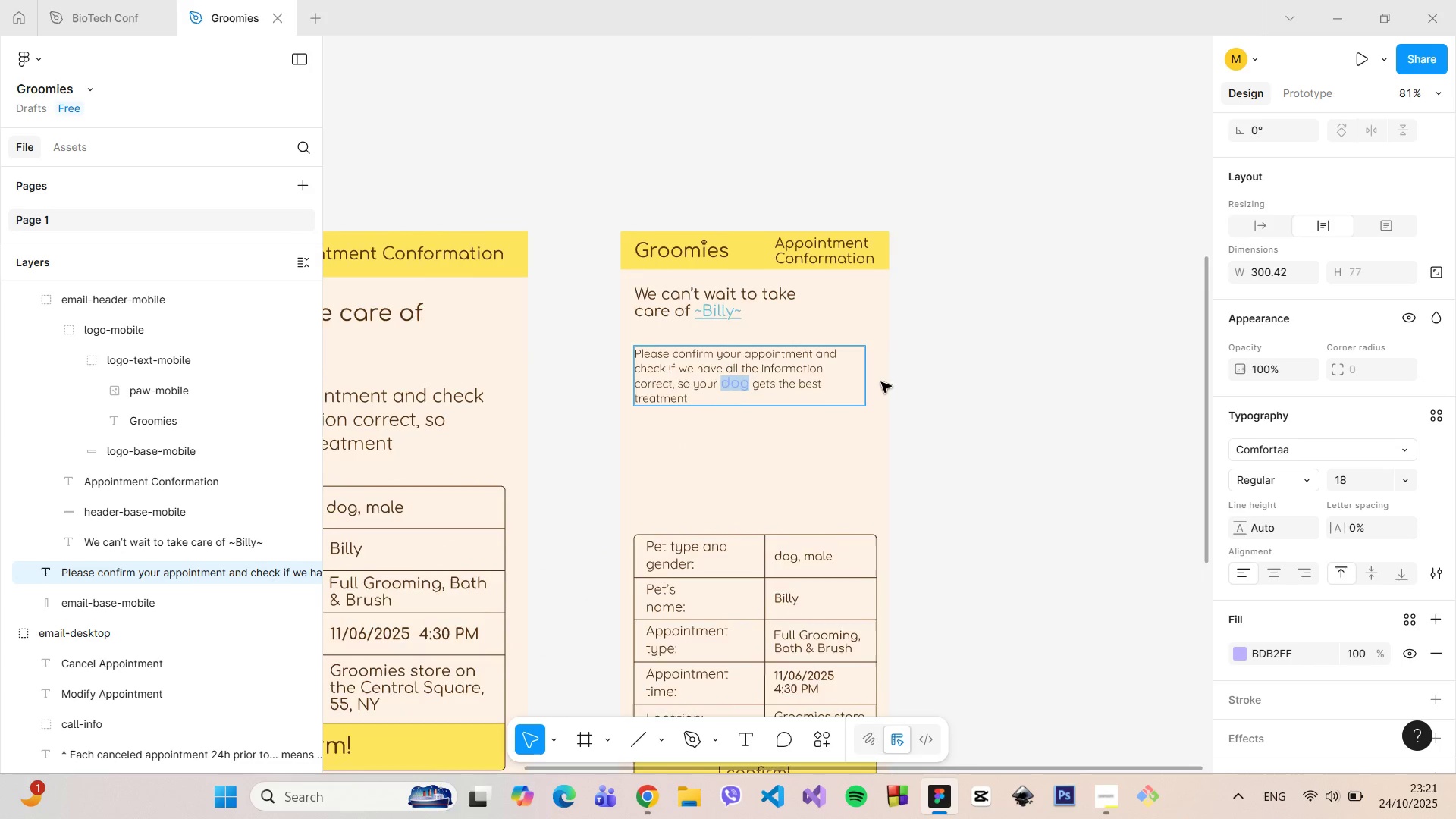 
hold_key(key=ControlLeft, duration=1.16)
scroll: coordinate [881, 382], scroll_direction: up, amount: 4.0
 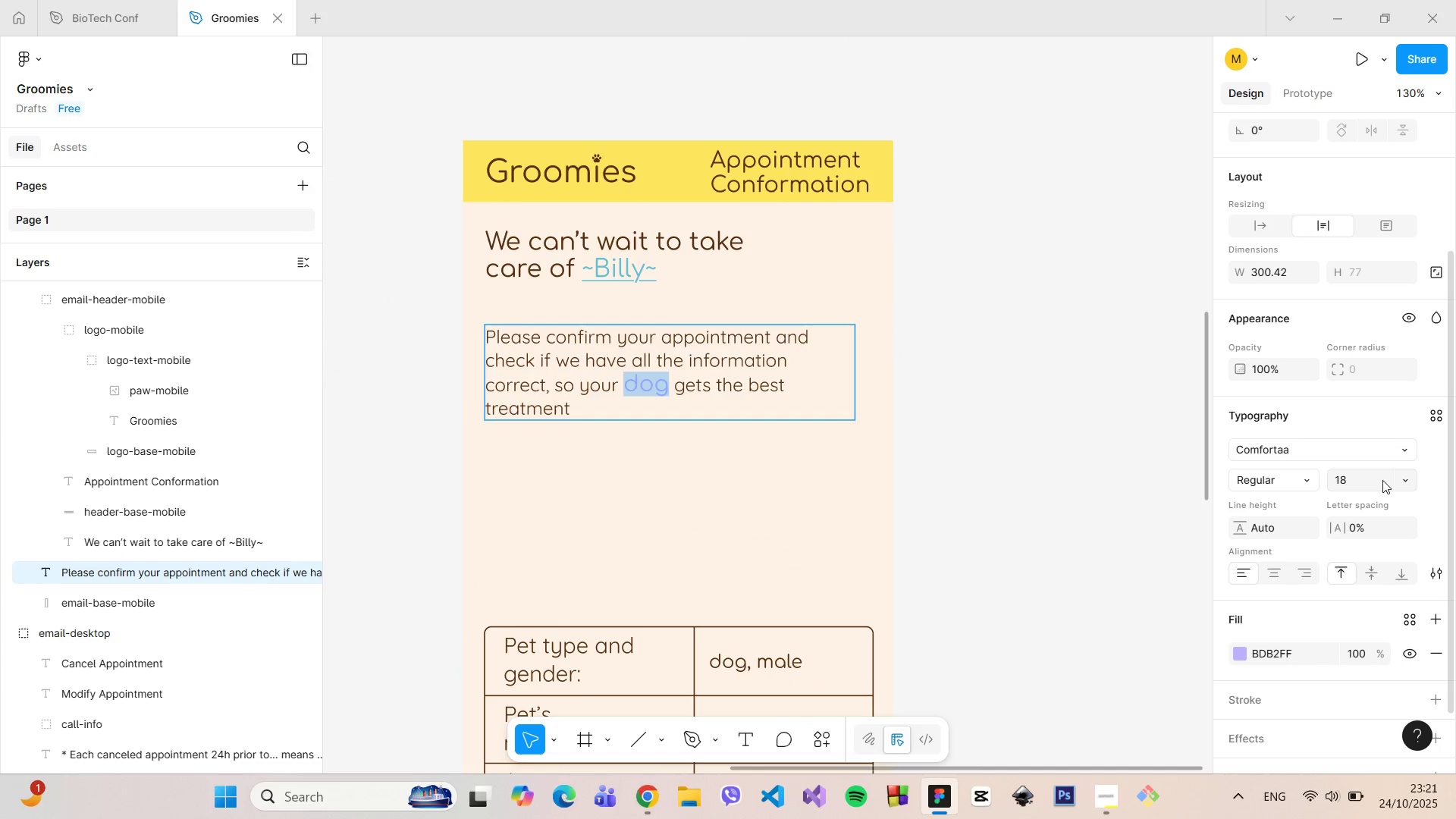 
left_click([1373, 483])
 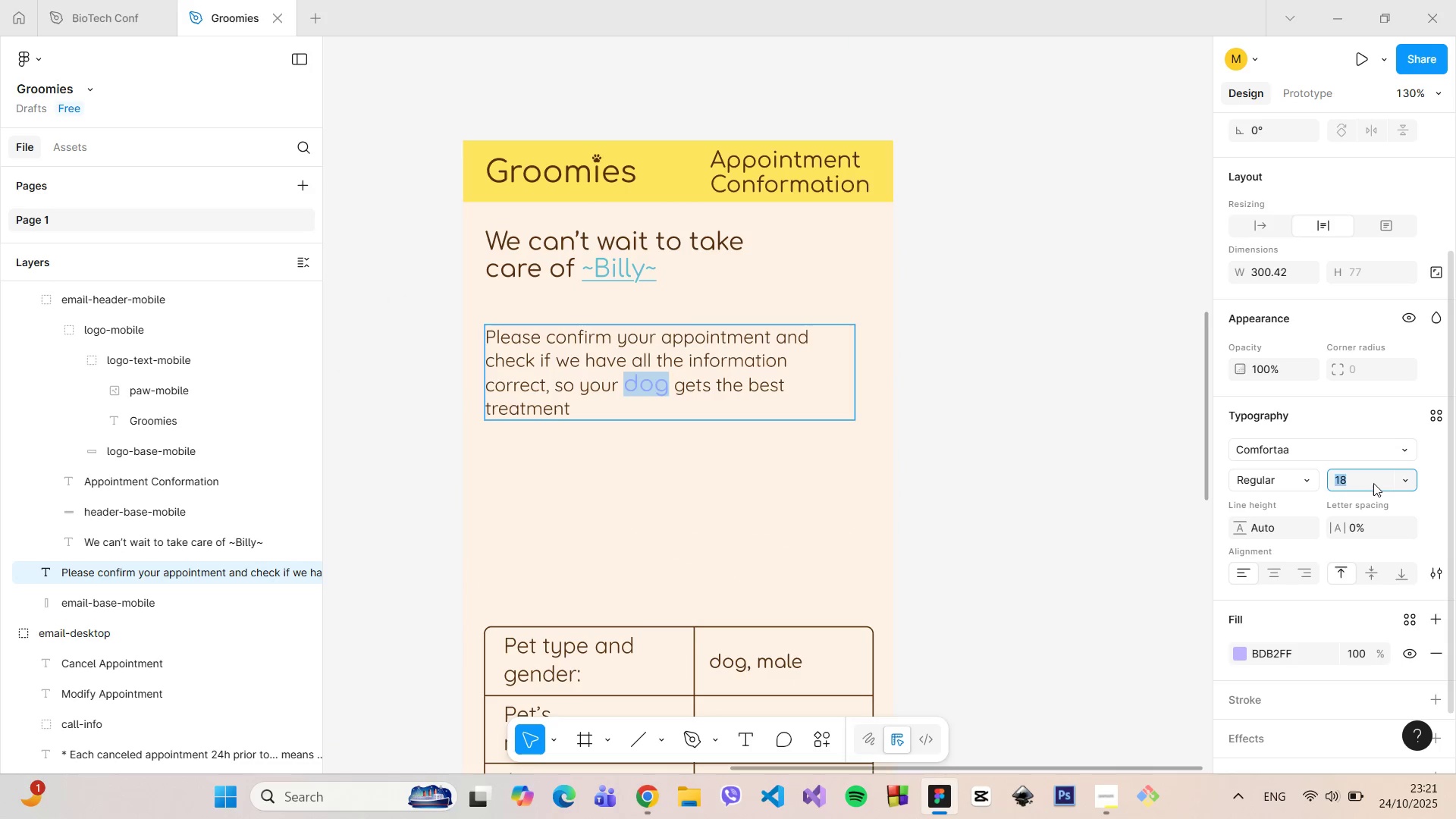 
type(15)
 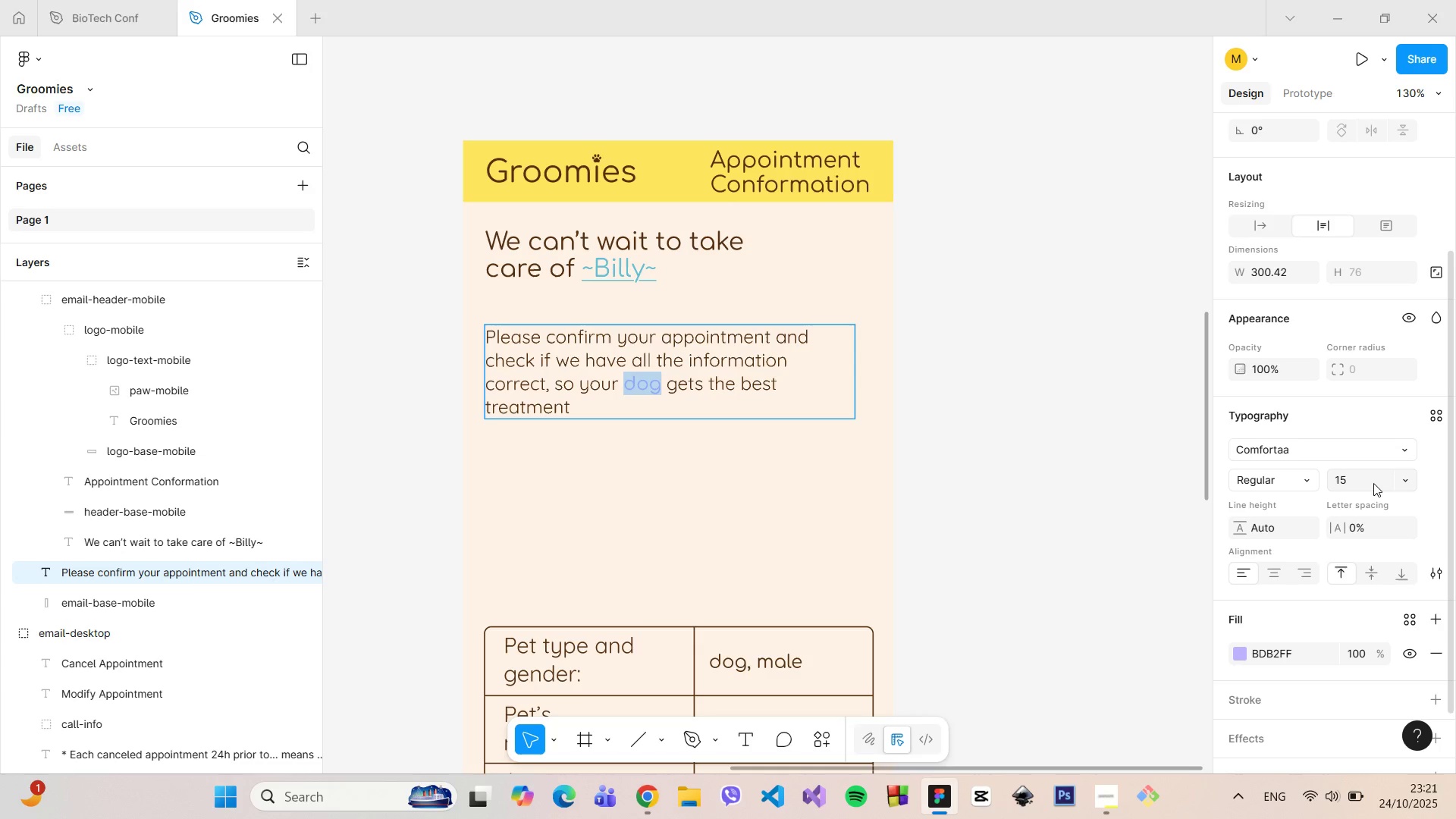 
key(Enter)
 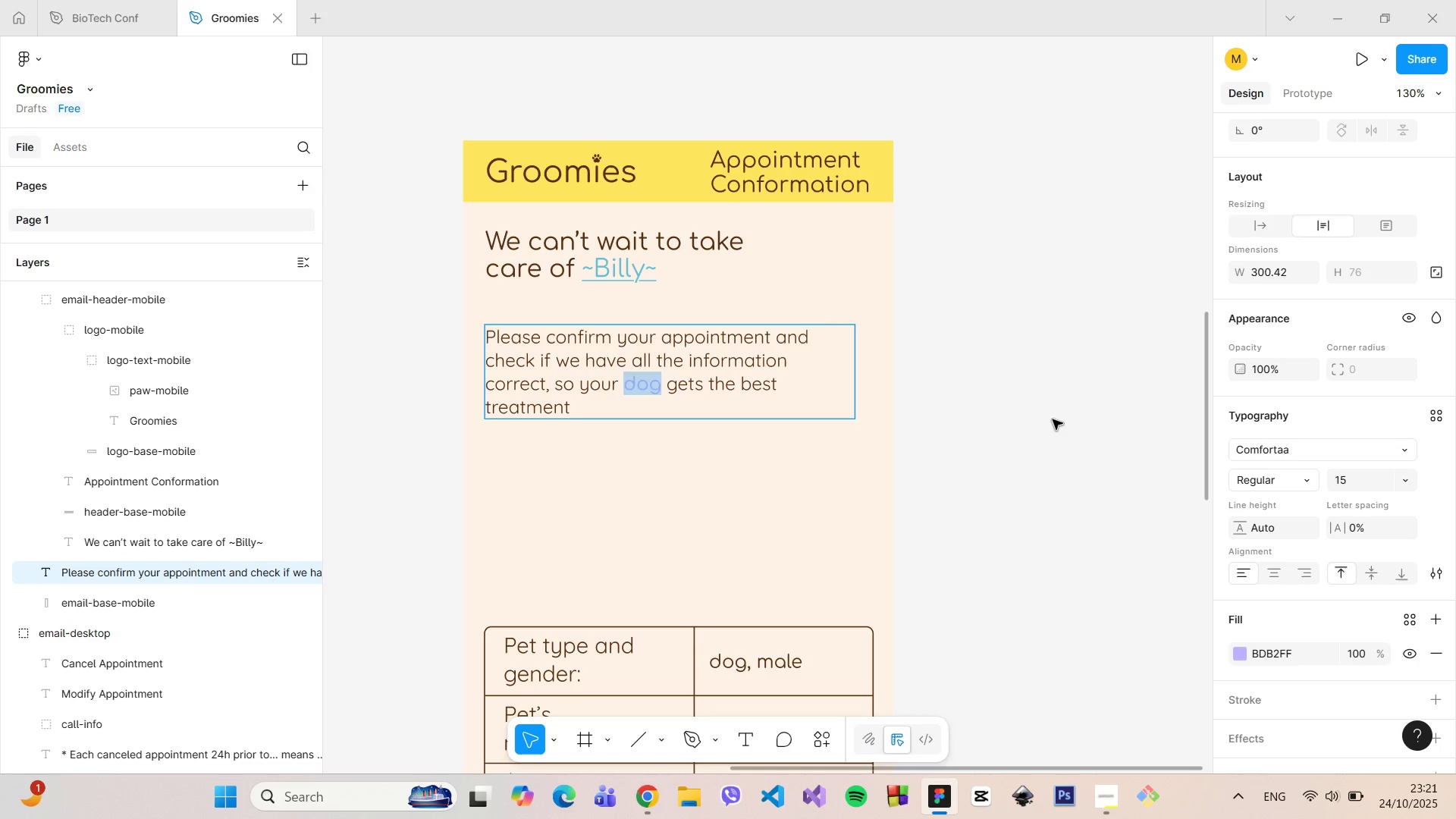 
double_click([1055, 417])
 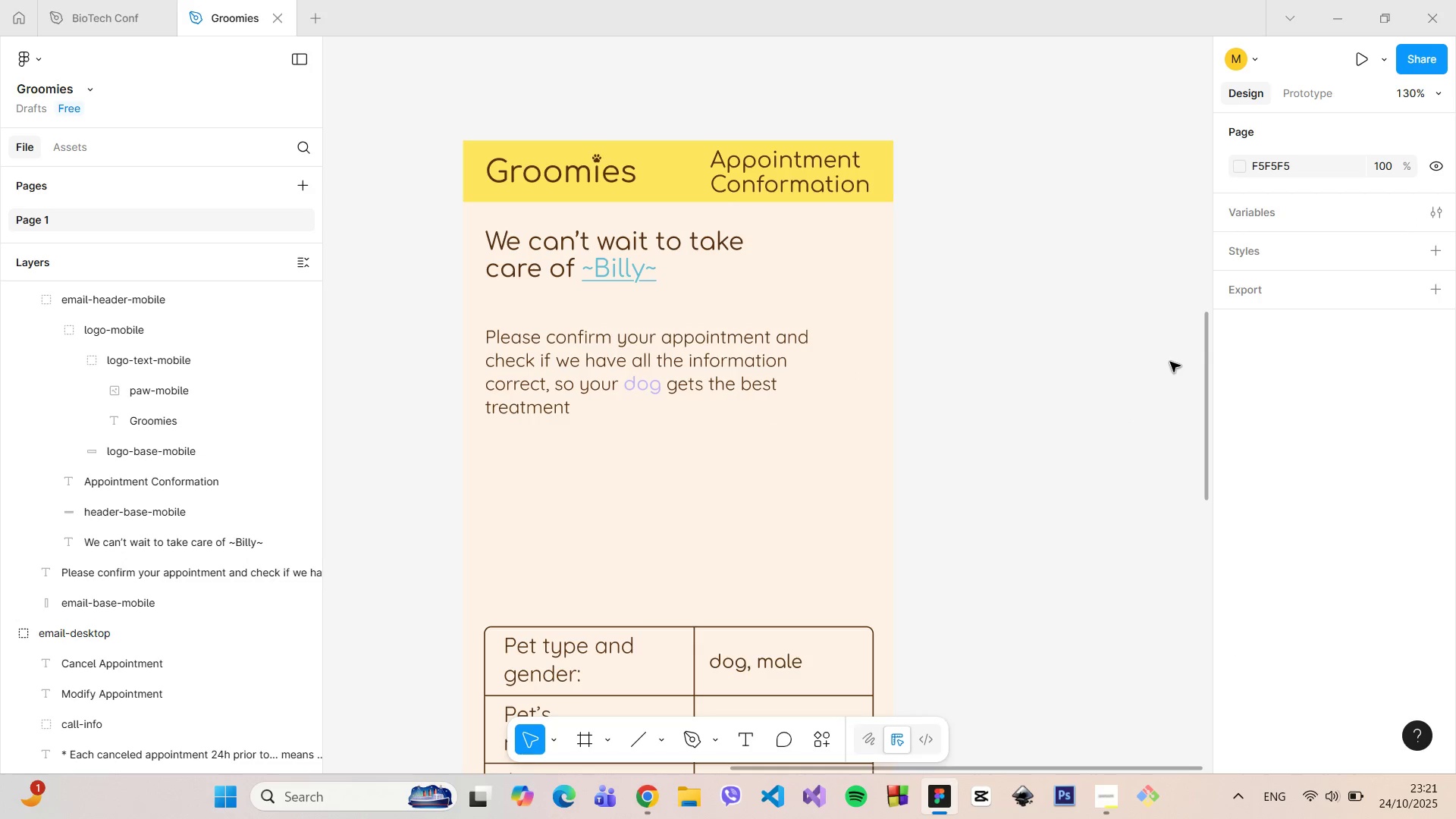 
scroll: coordinate [1106, 372], scroll_direction: down, amount: 4.0
 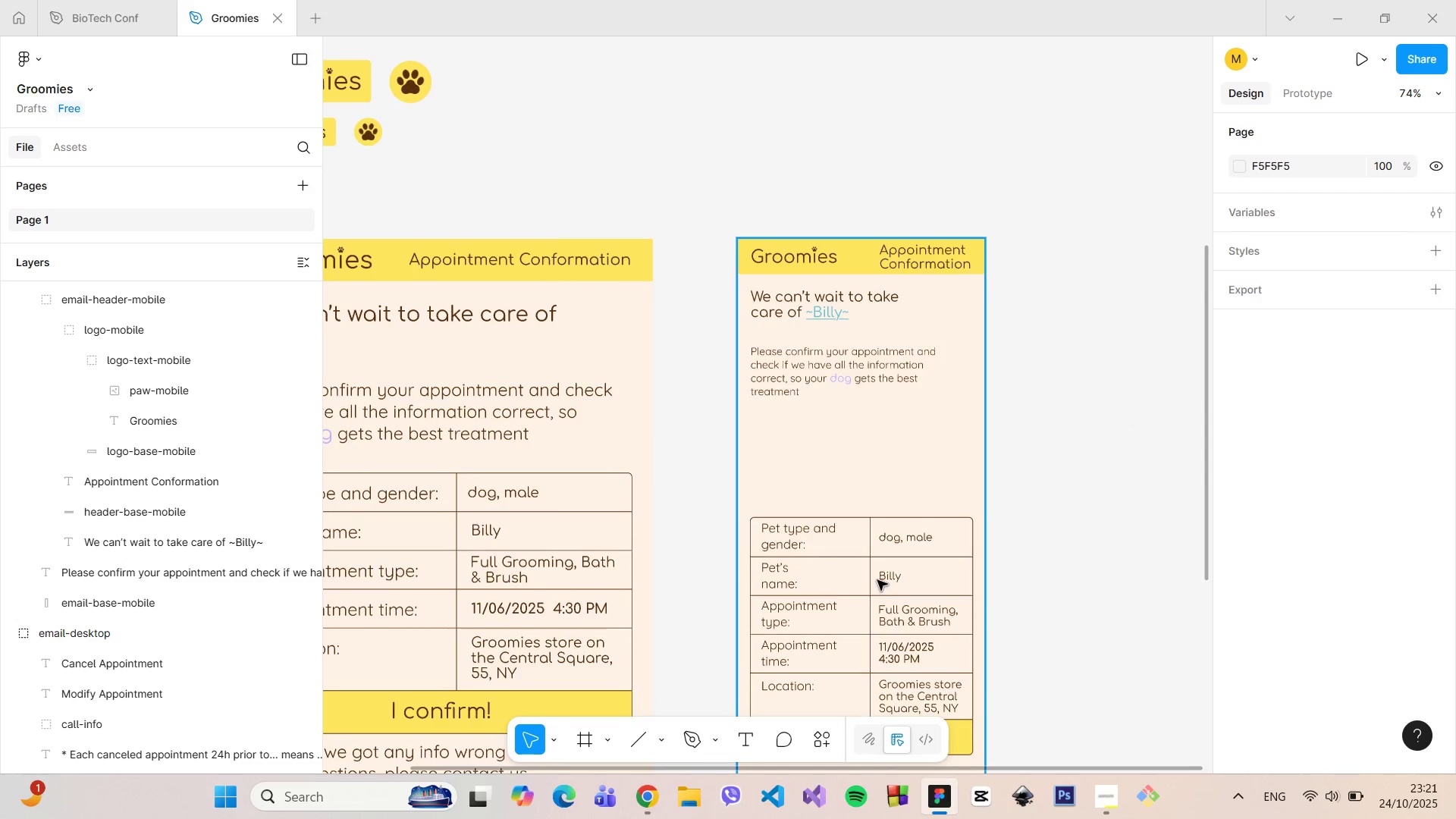 
double_click([877, 580])
 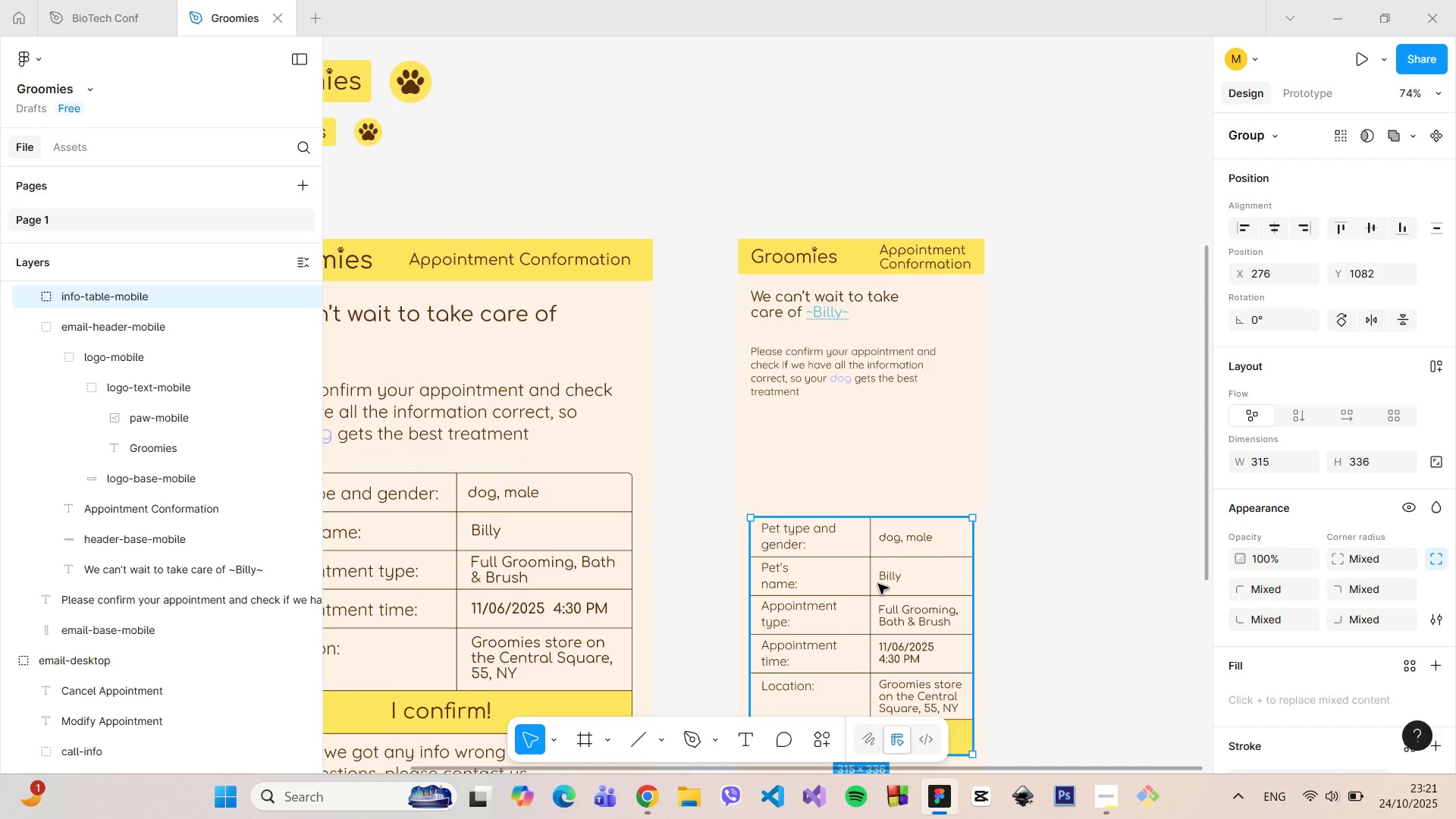 
left_click_drag(start_coordinate=[878, 584], to_coordinate=[878, 479])
 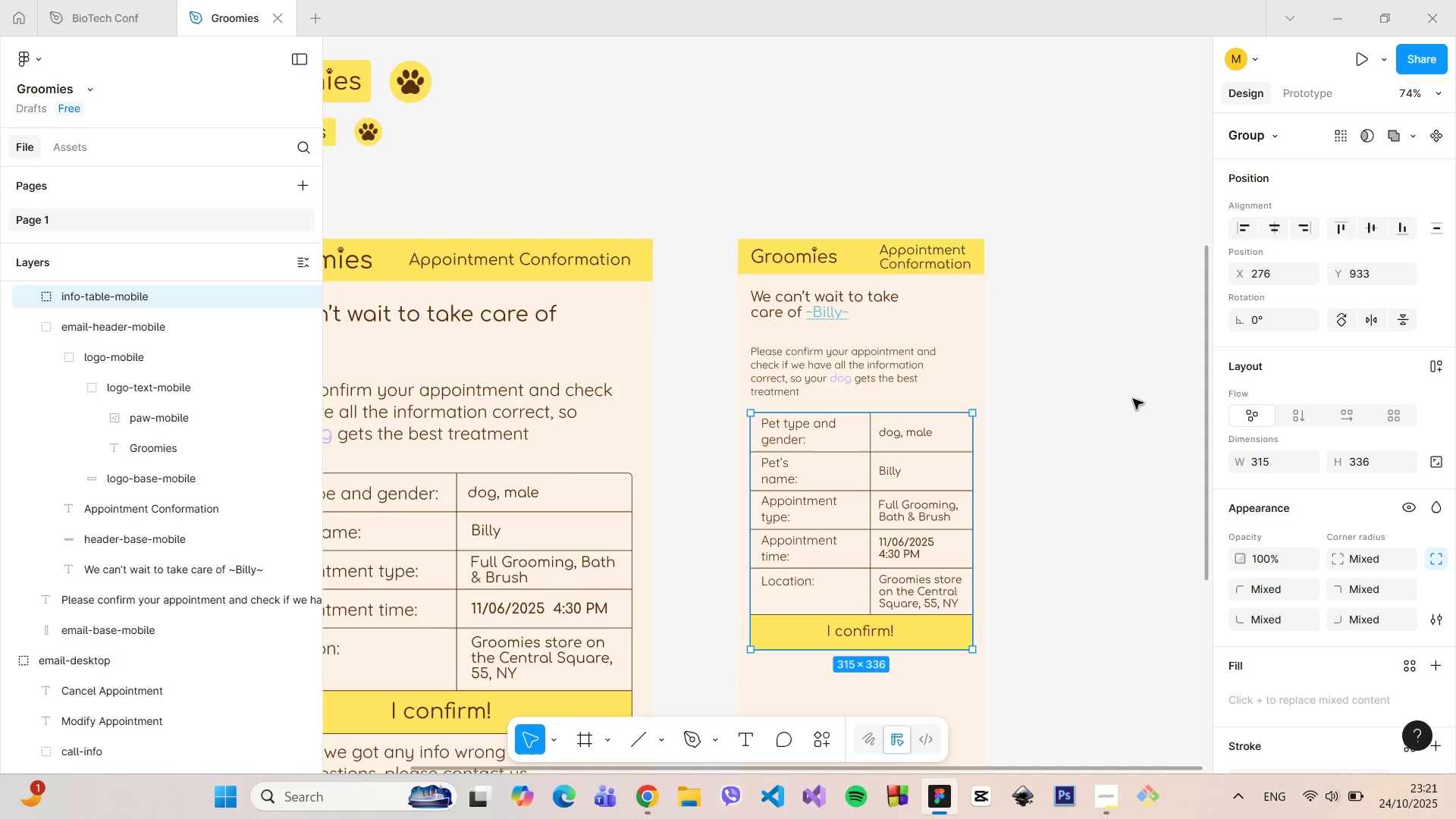 
left_click([1133, 399])
 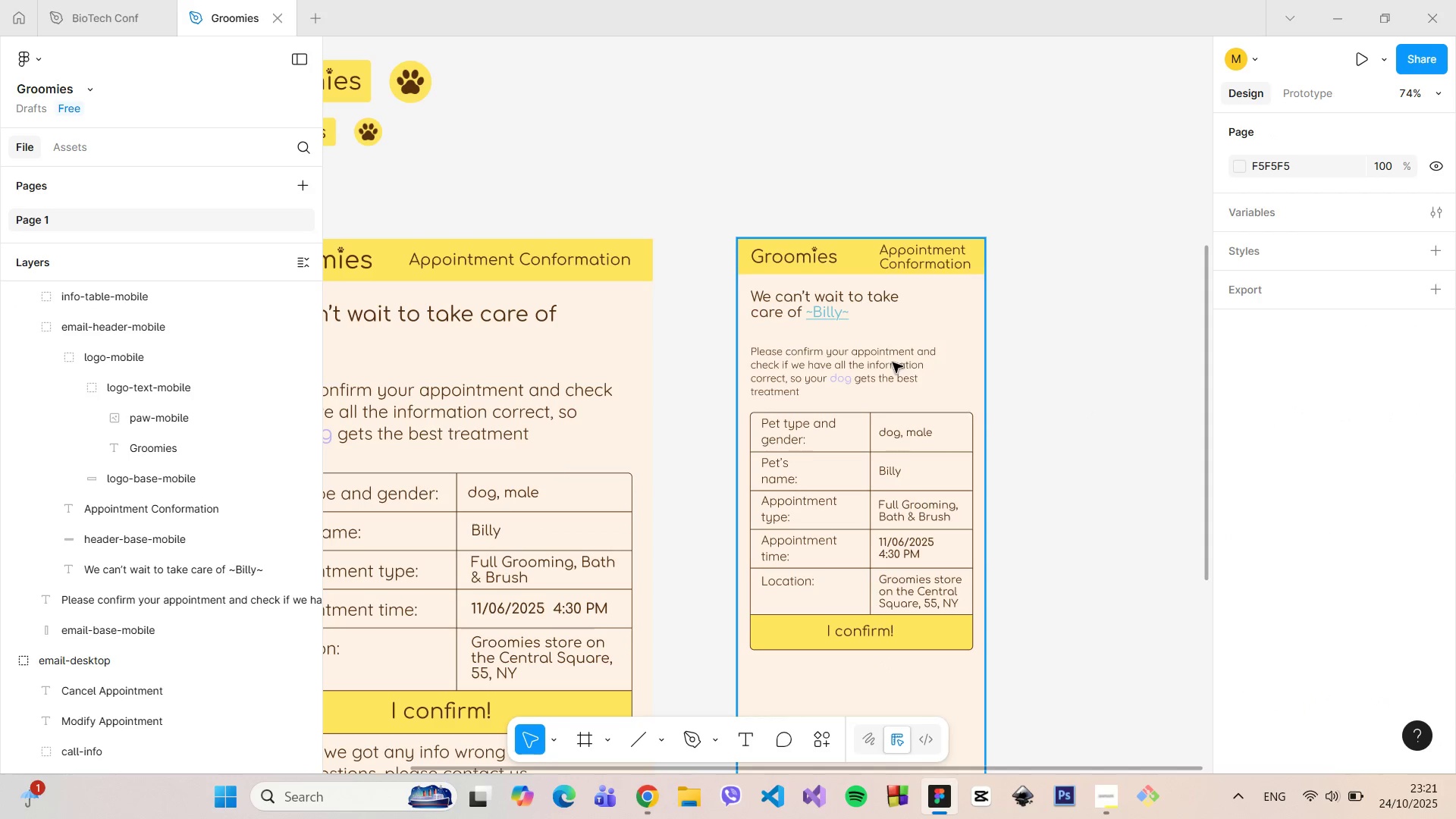 
double_click([893, 362])
 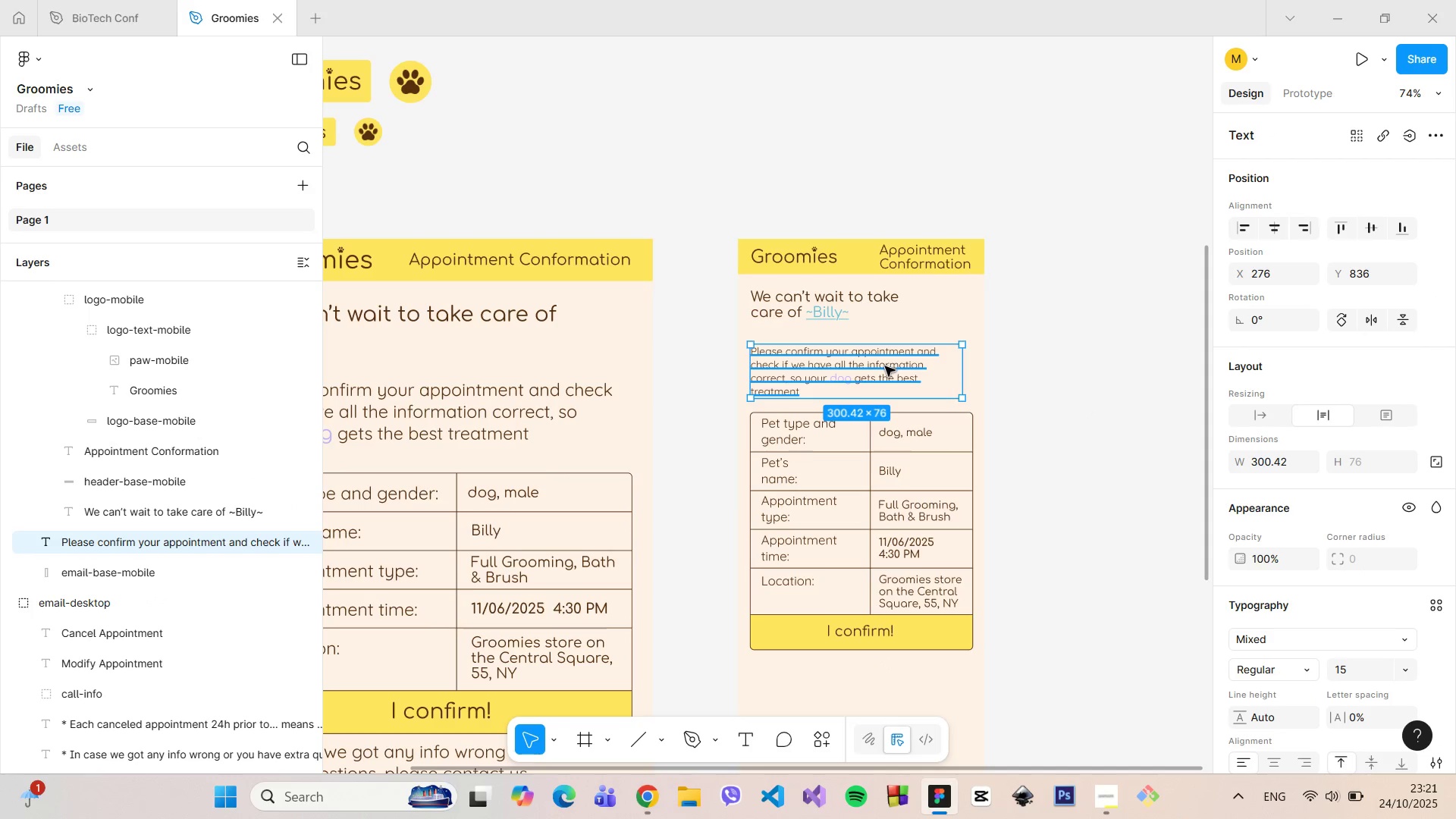 
left_click_drag(start_coordinate=[885, 366], to_coordinate=[885, 357])
 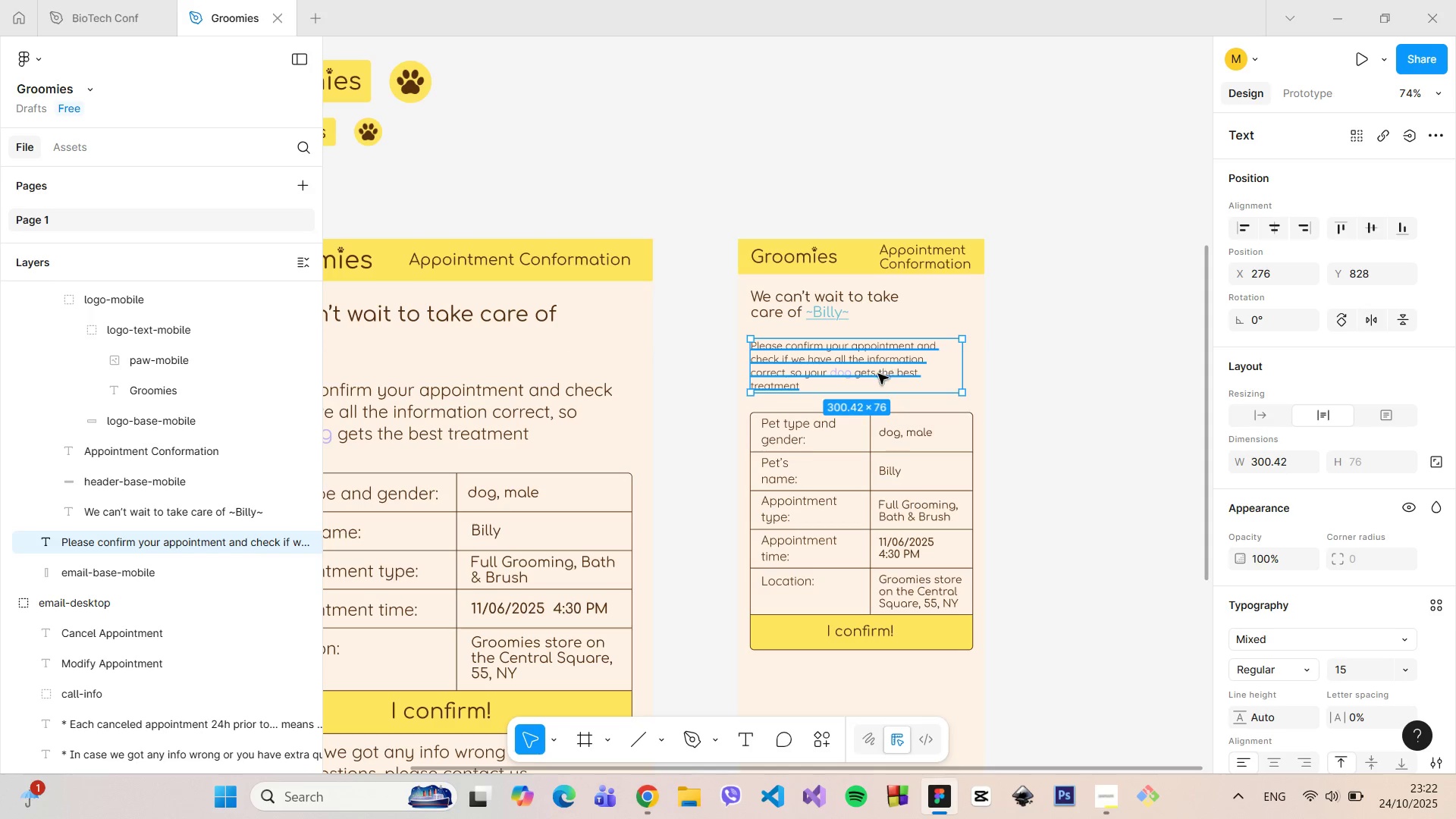 
hold_key(key=AltLeft, duration=1.51)
 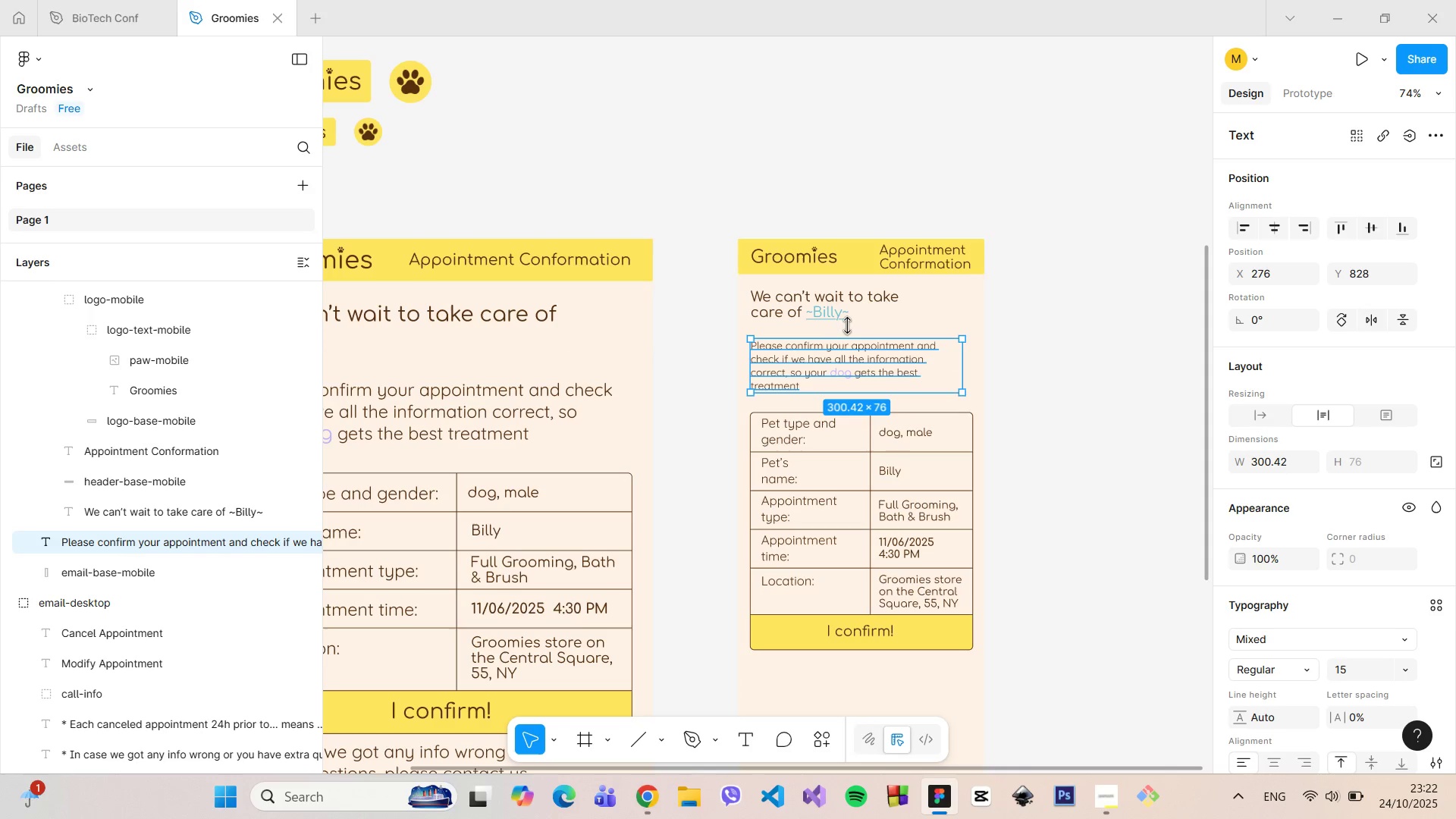 
key(Alt+AltLeft)
 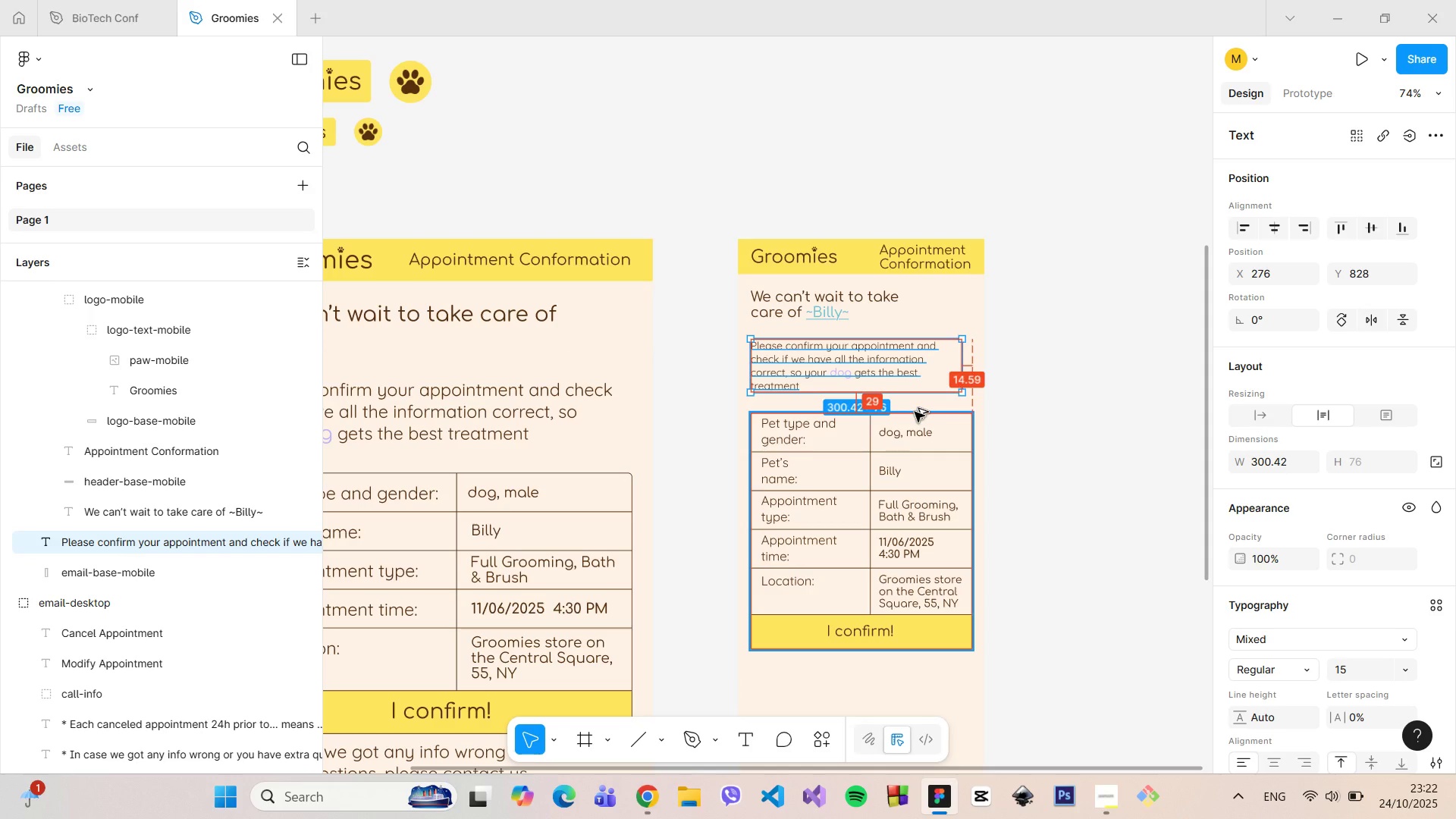 
key(Alt+AltLeft)
 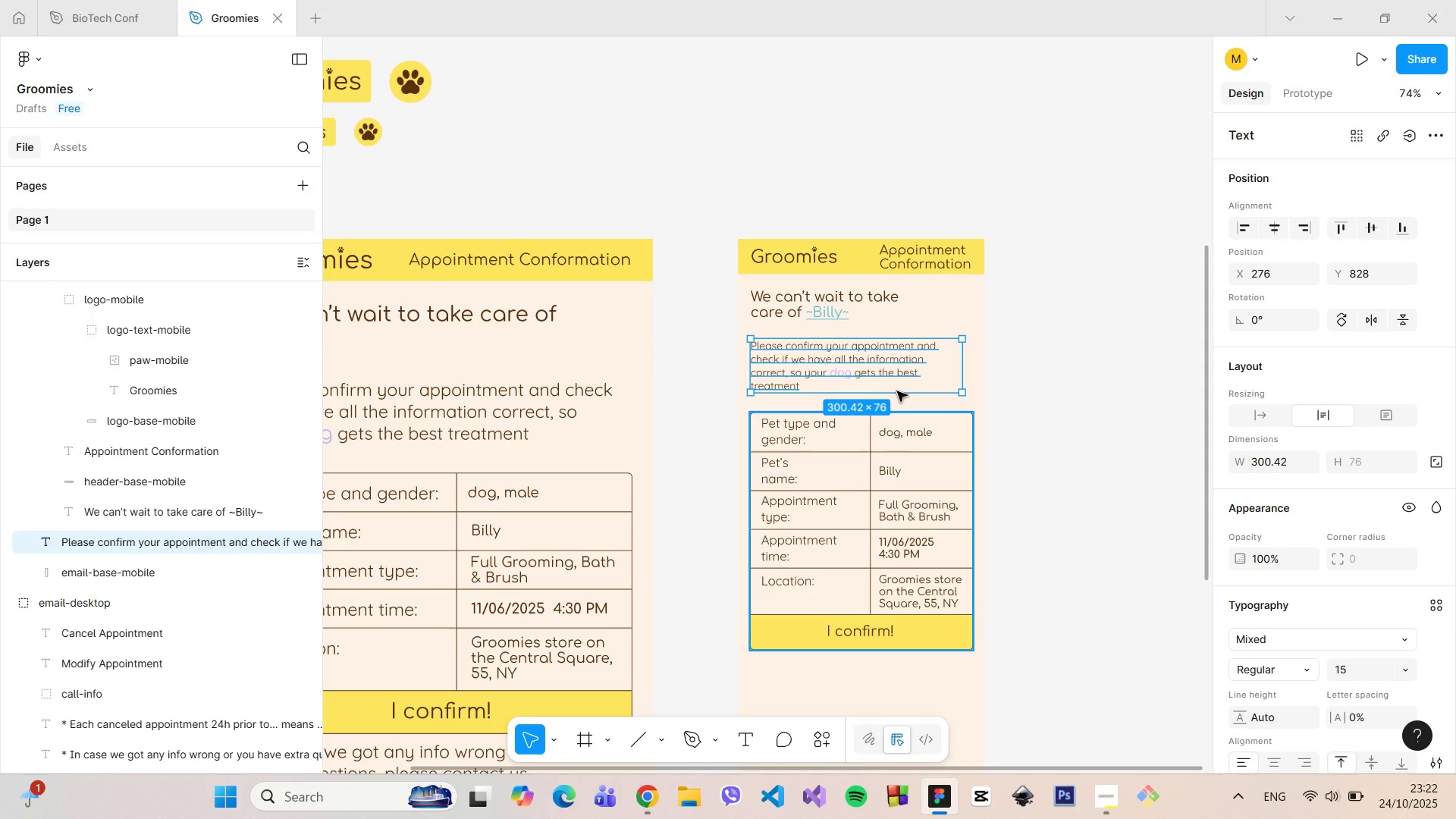 
key(Alt+AltLeft)
 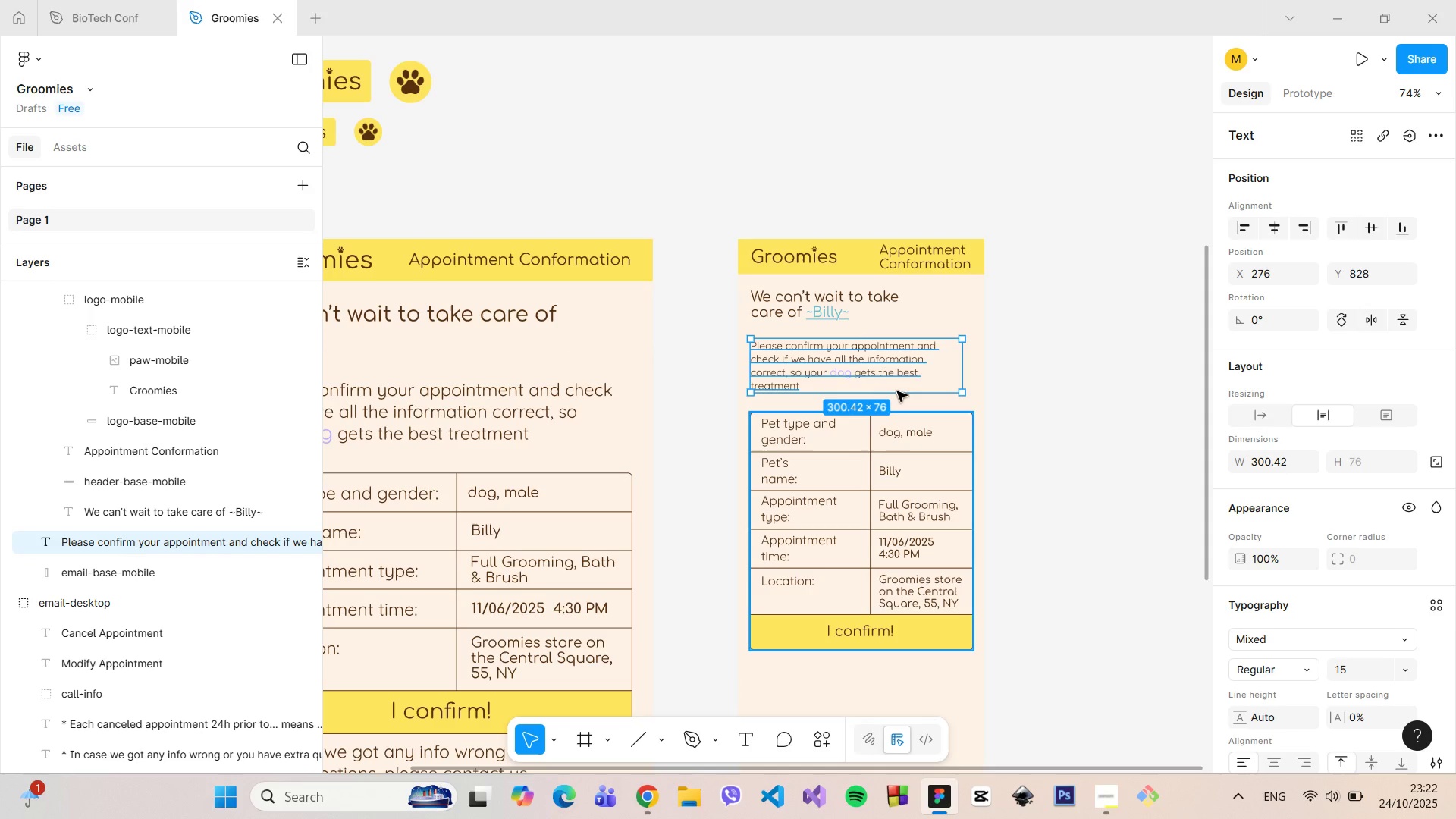 
key(Alt+AltLeft)
 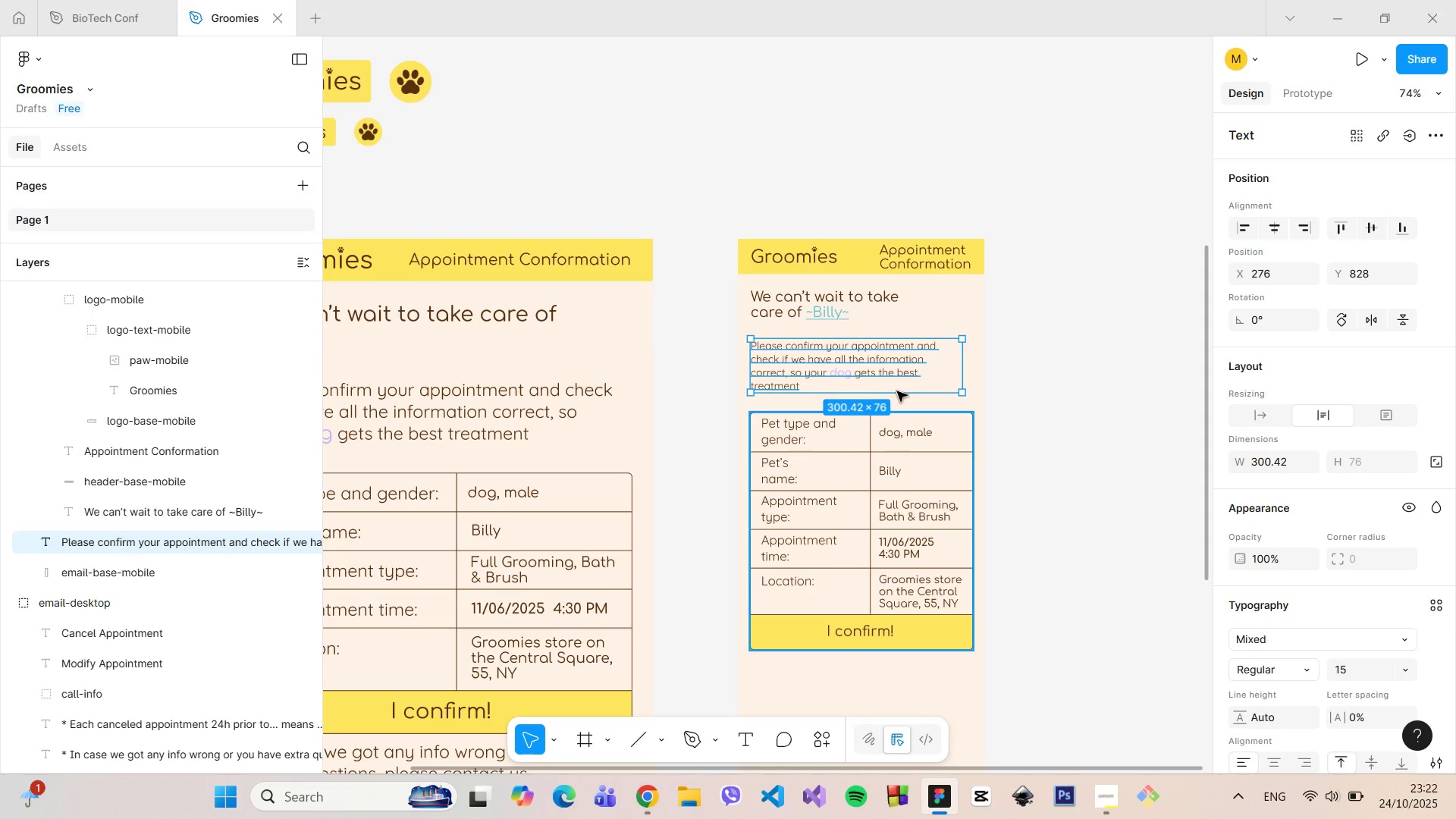 
key(Alt+AltLeft)
 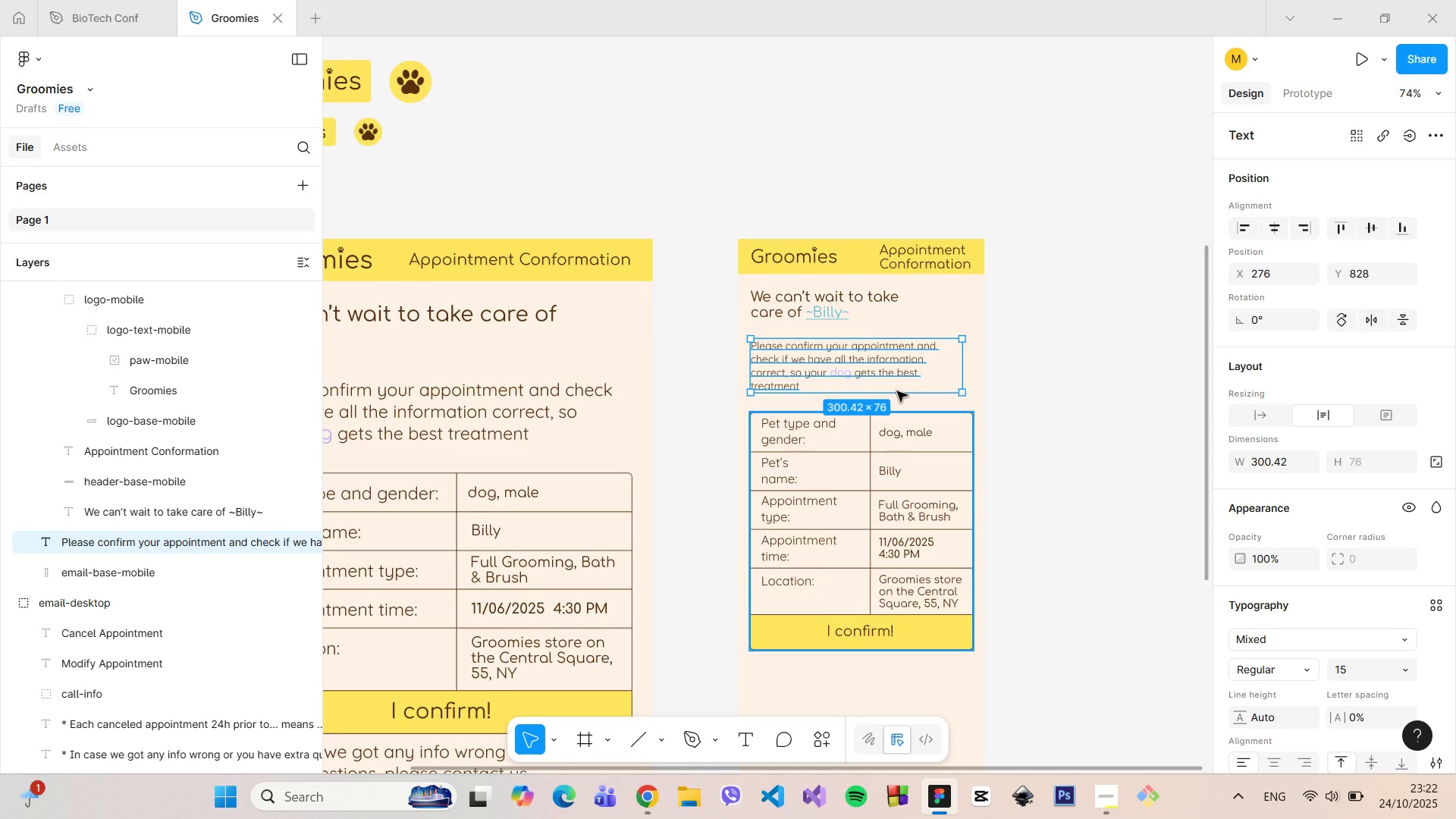 
key(Alt+AltLeft)
 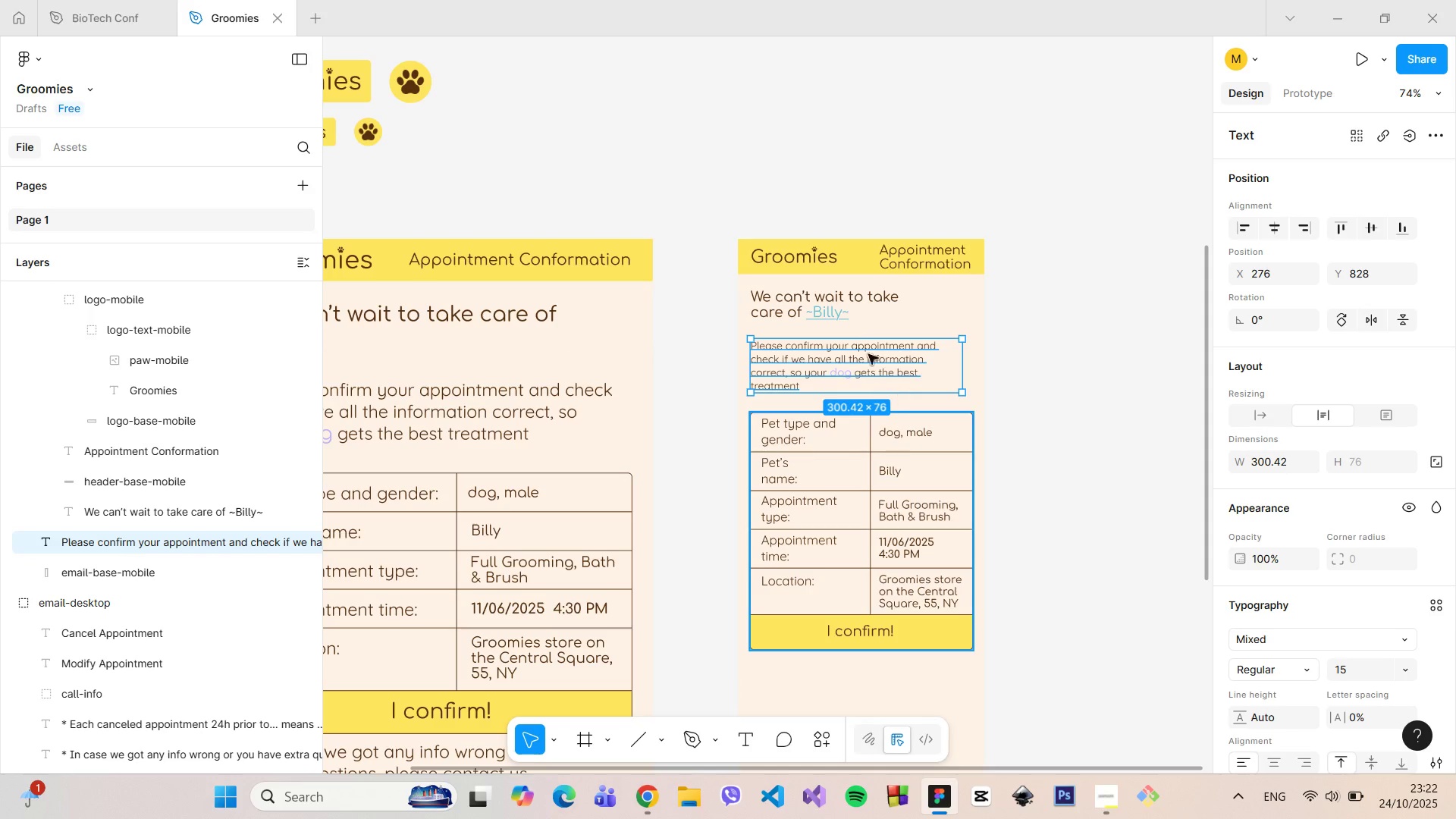 
key(Alt+AltLeft)
 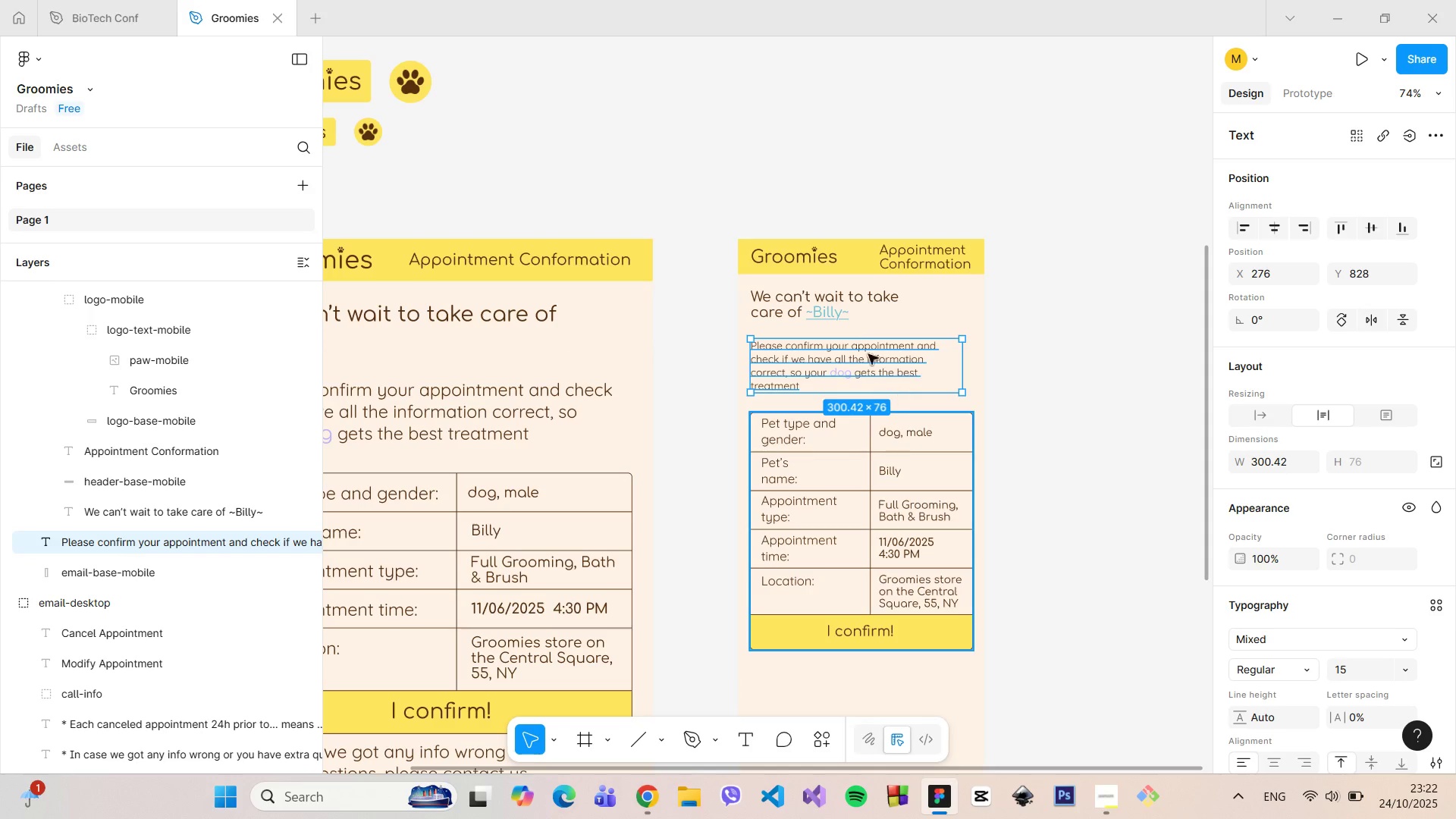 
key(Alt+AltLeft)
 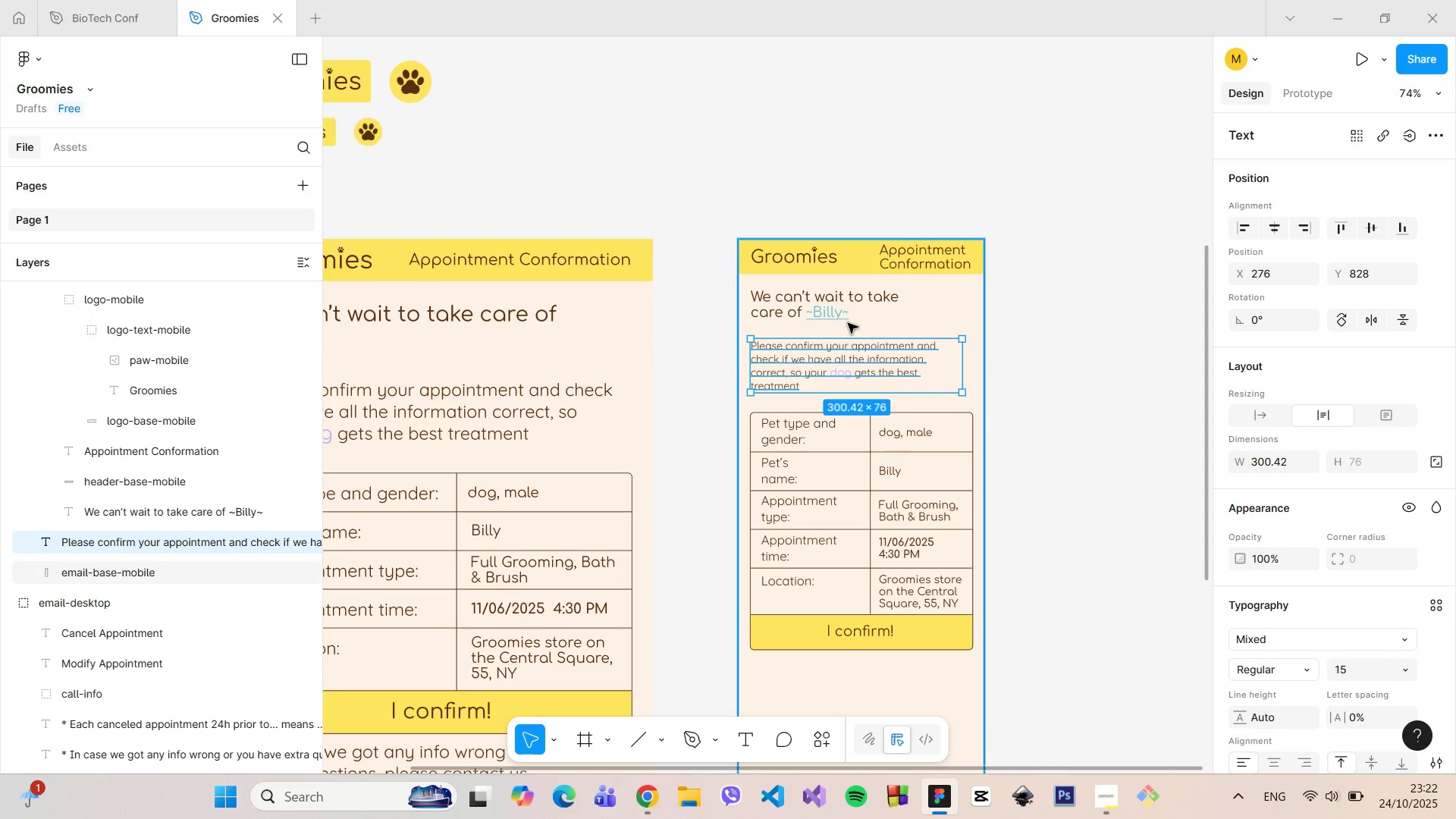 
hold_key(key=AltLeft, duration=0.7)
 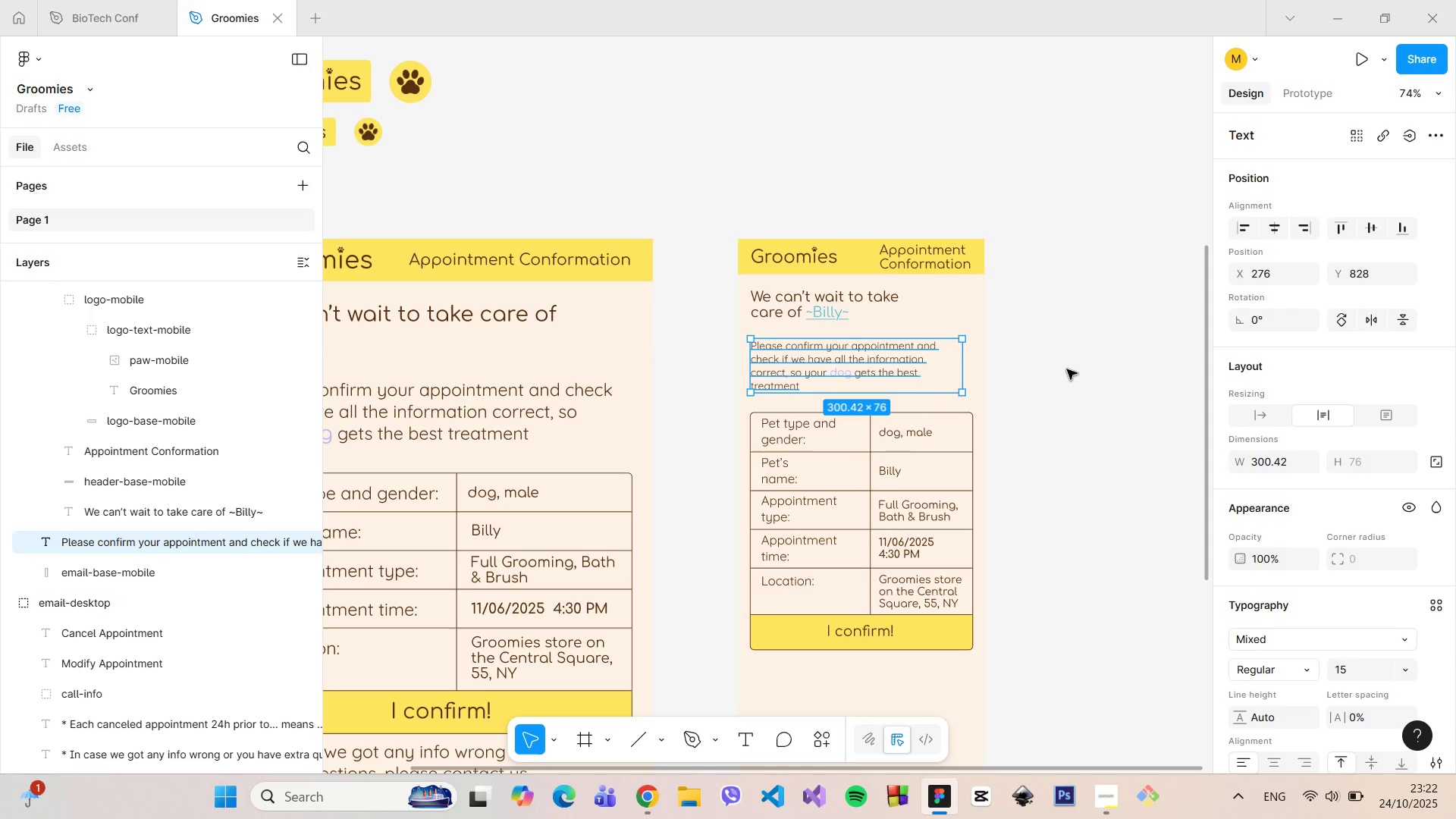 
left_click([1067, 369])
 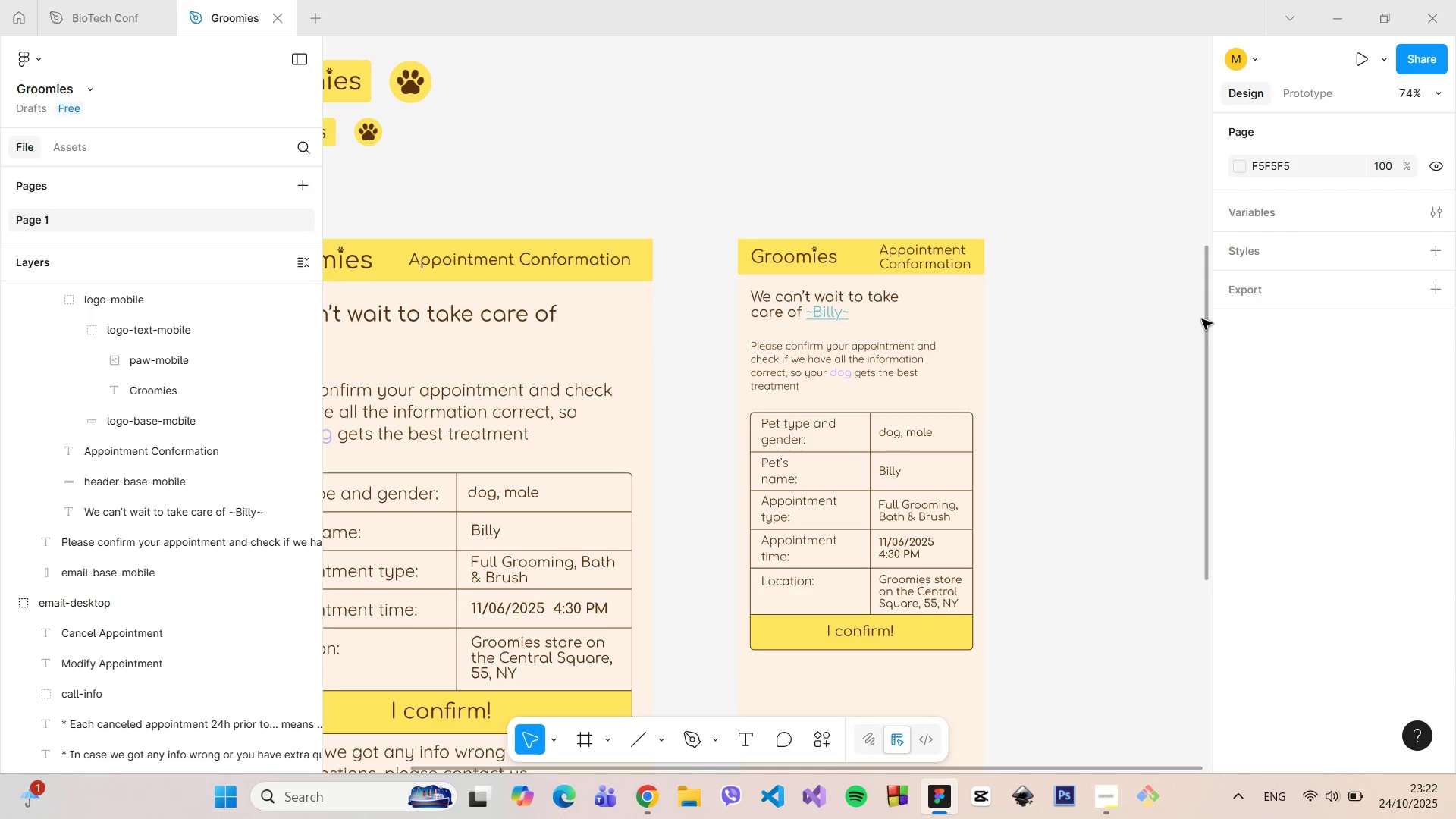 
left_click_drag(start_coordinate=[1203, 319], to_coordinate=[1207, 422])
 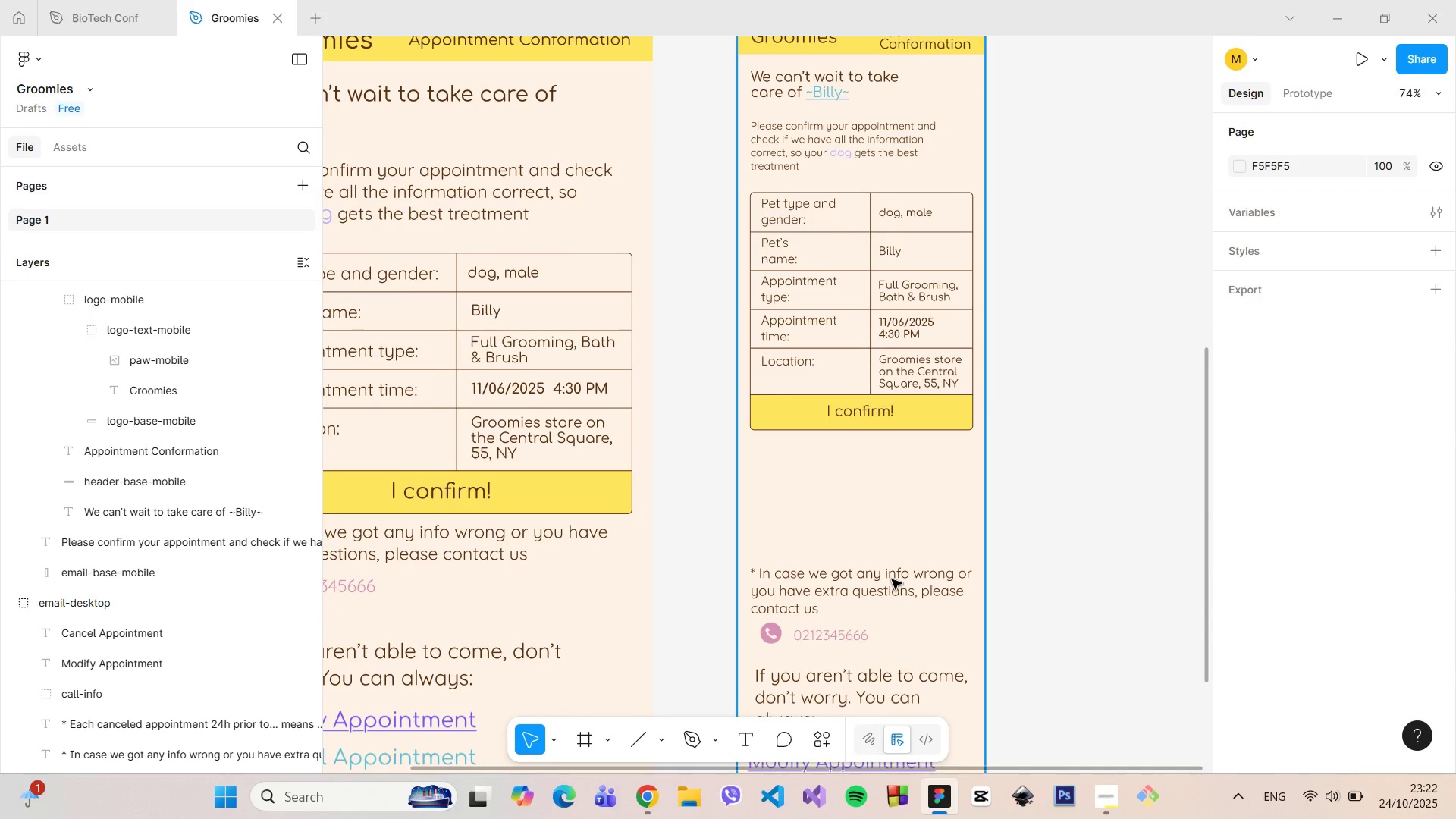 
double_click([892, 579])
 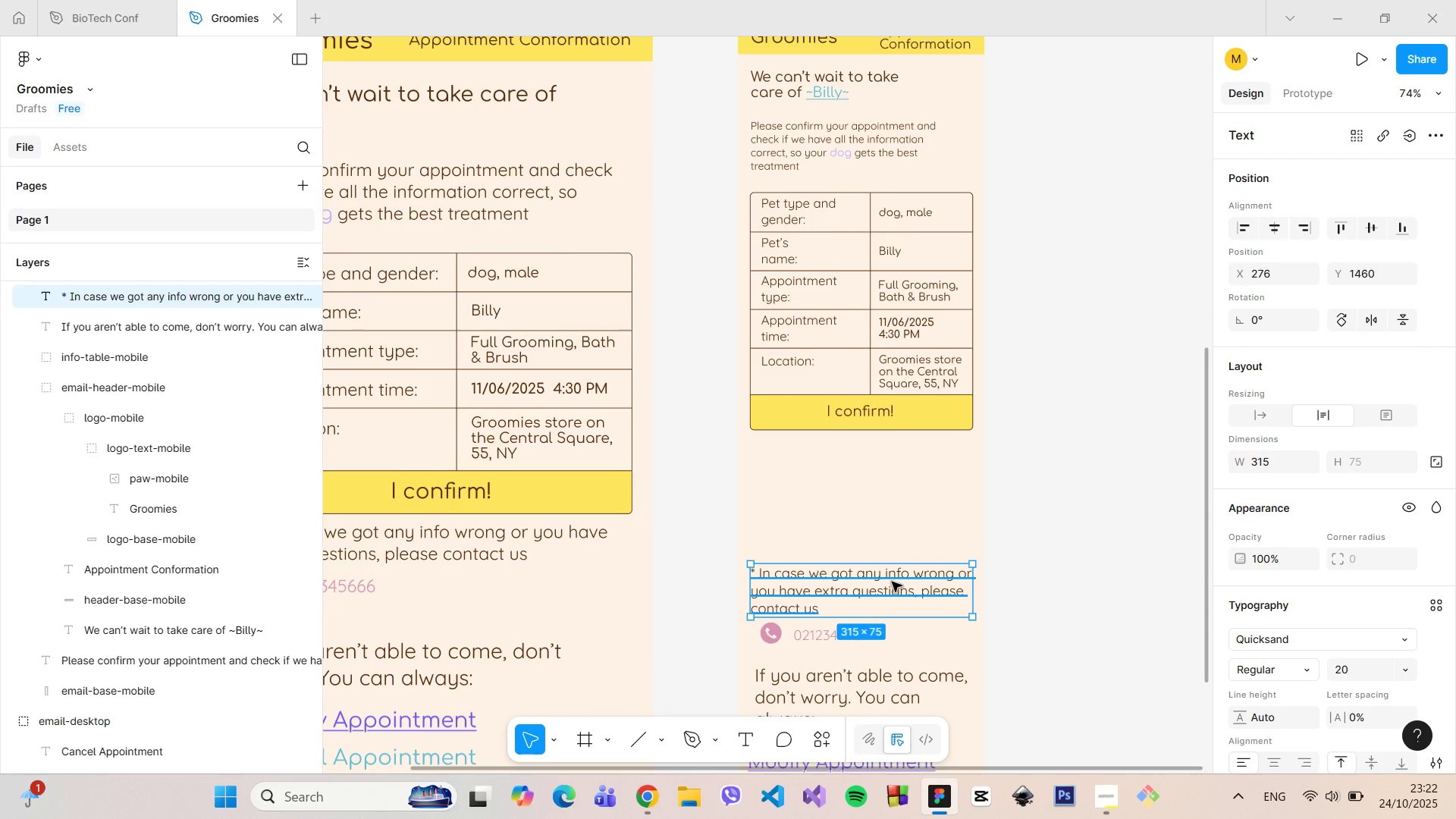 
left_click([892, 582])
 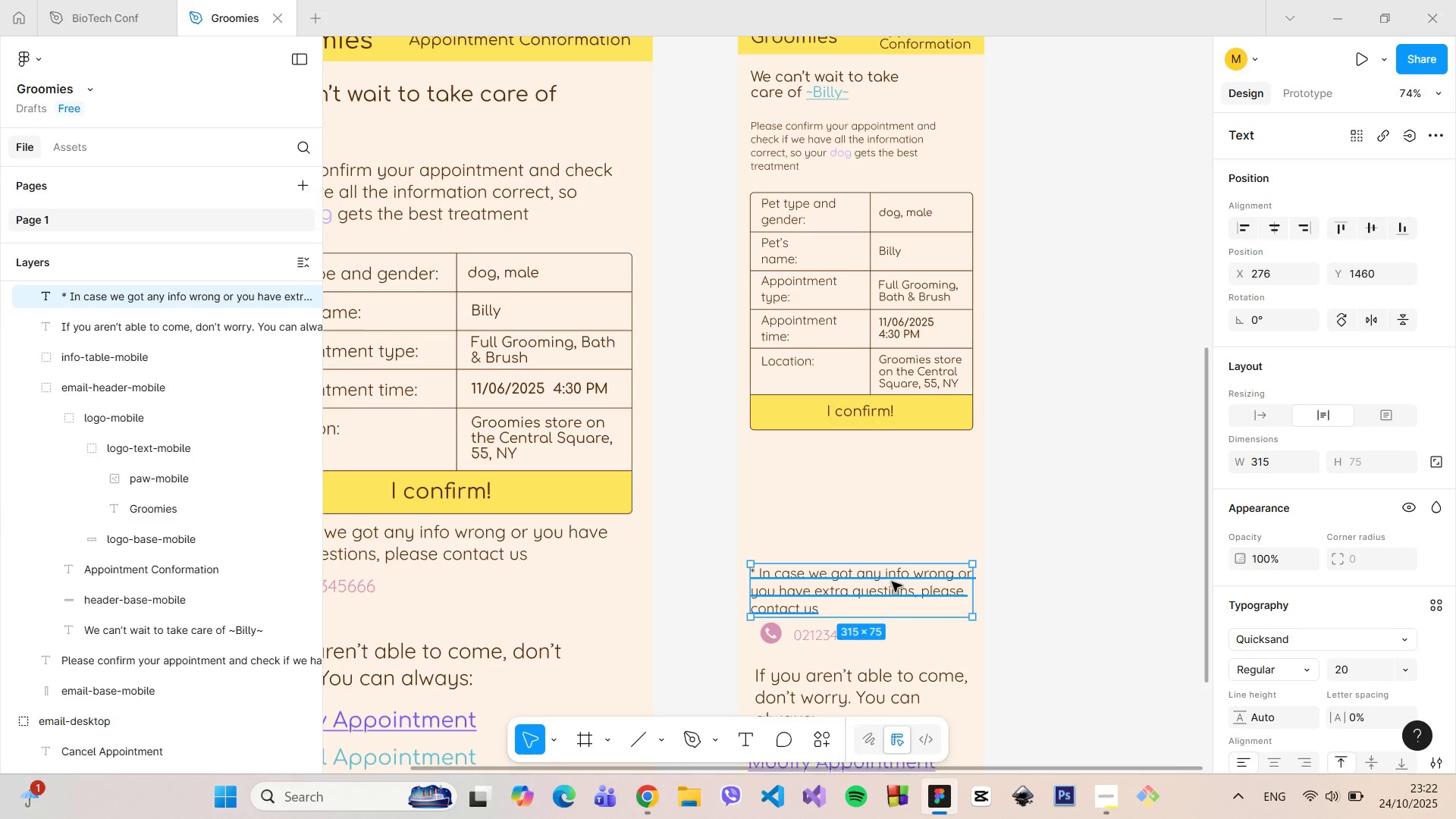 
double_click([892, 582])
 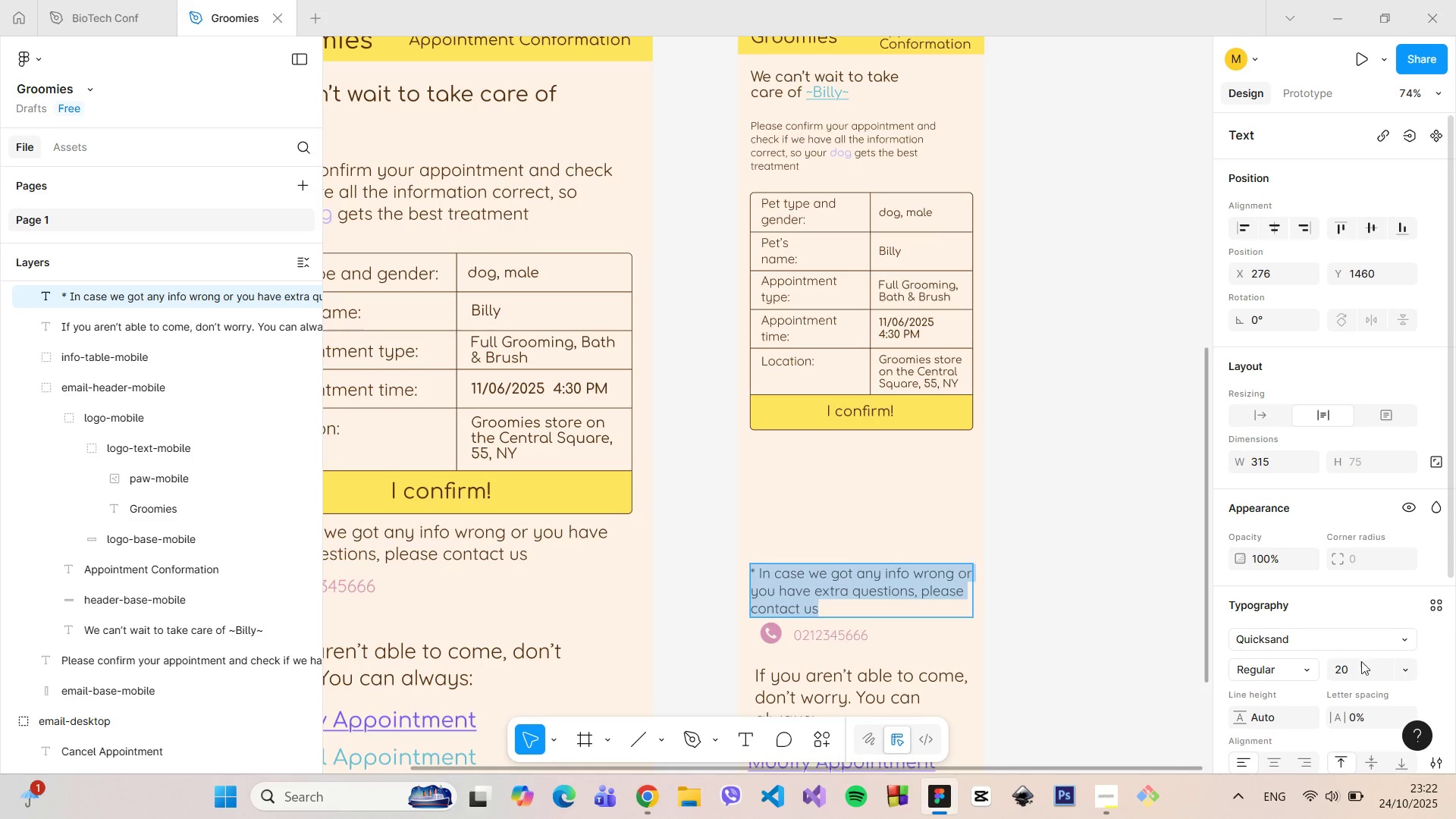 
left_click([1356, 667])
 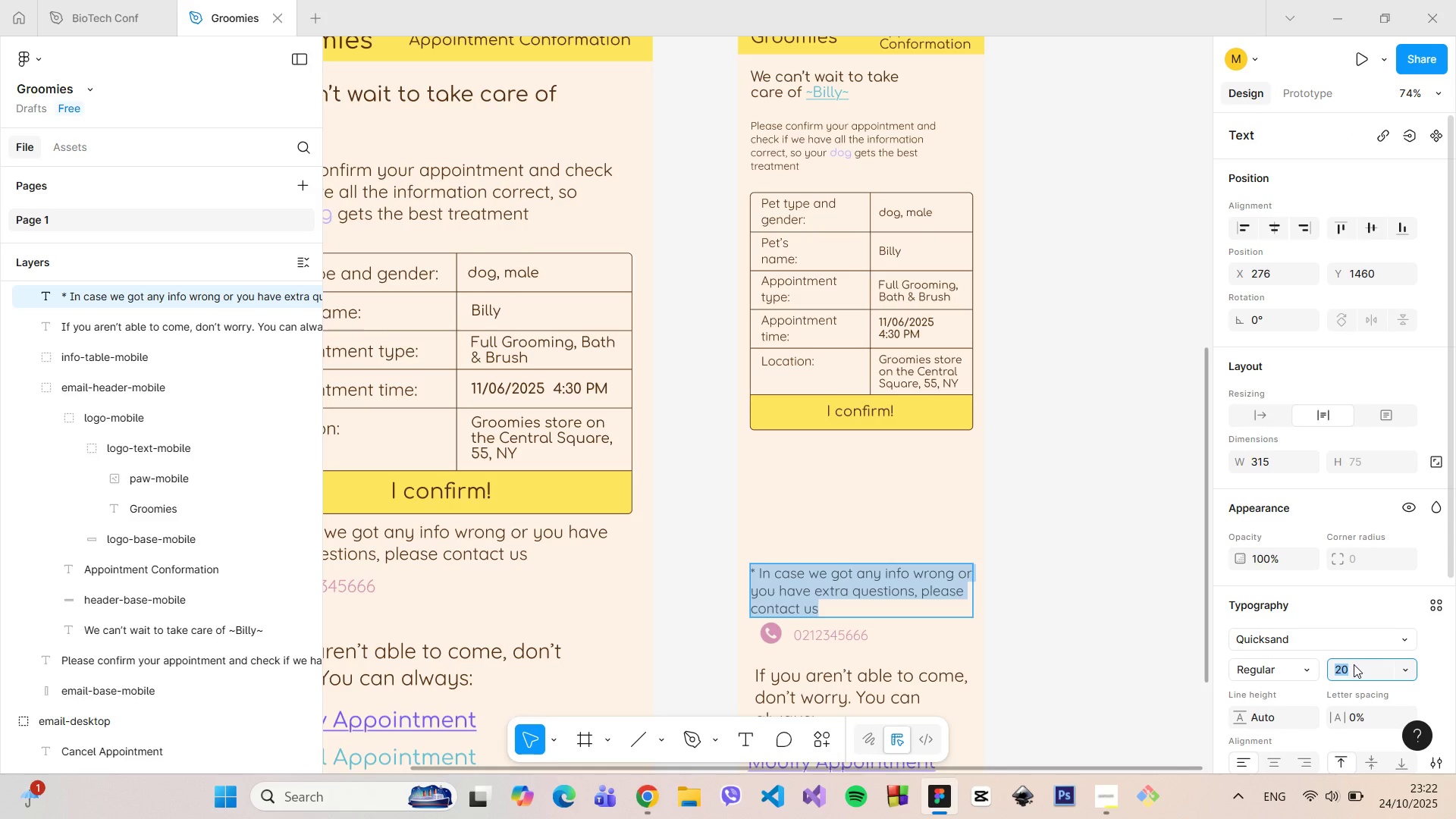 
type(15)
 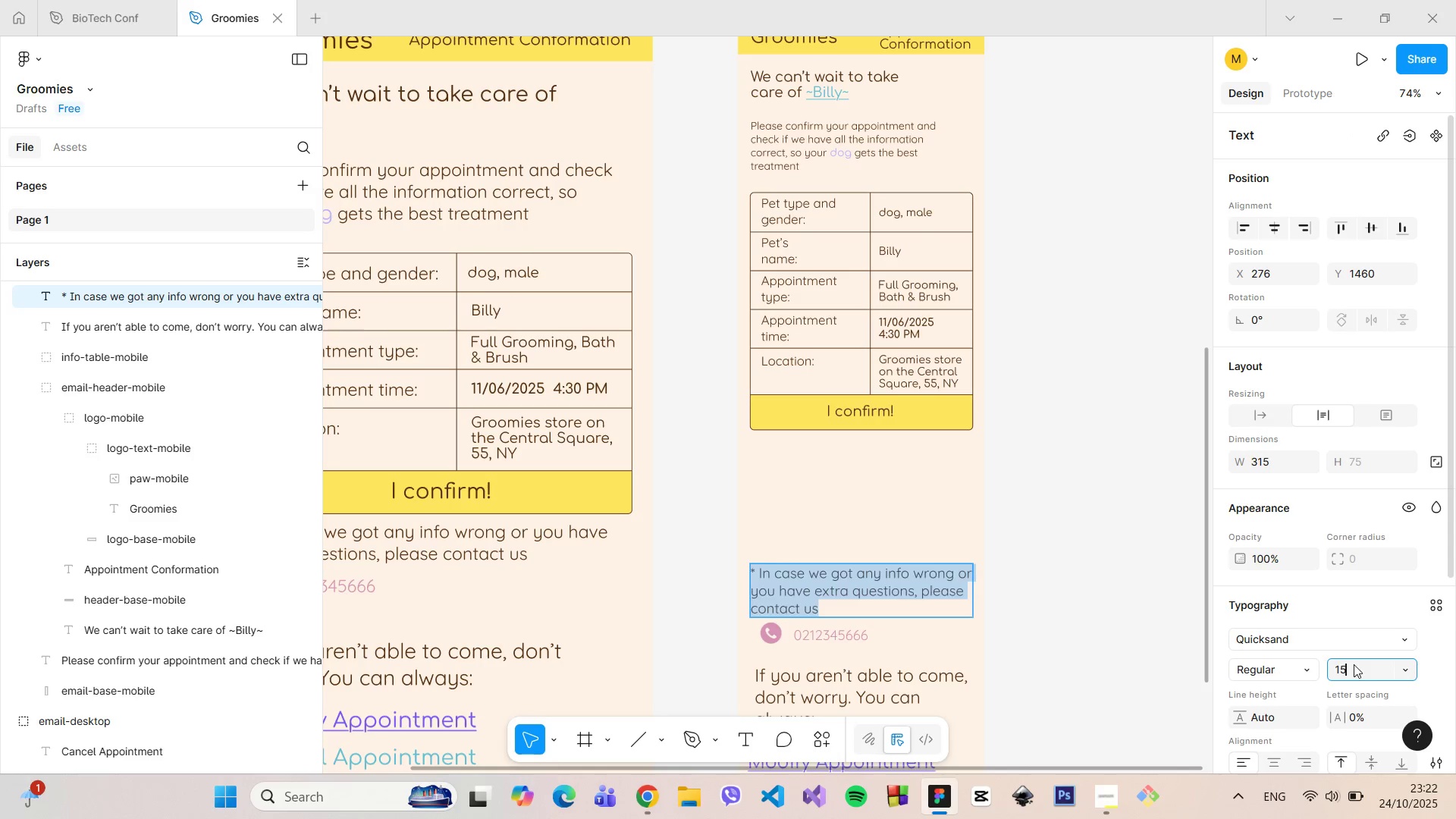 
key(Enter)
 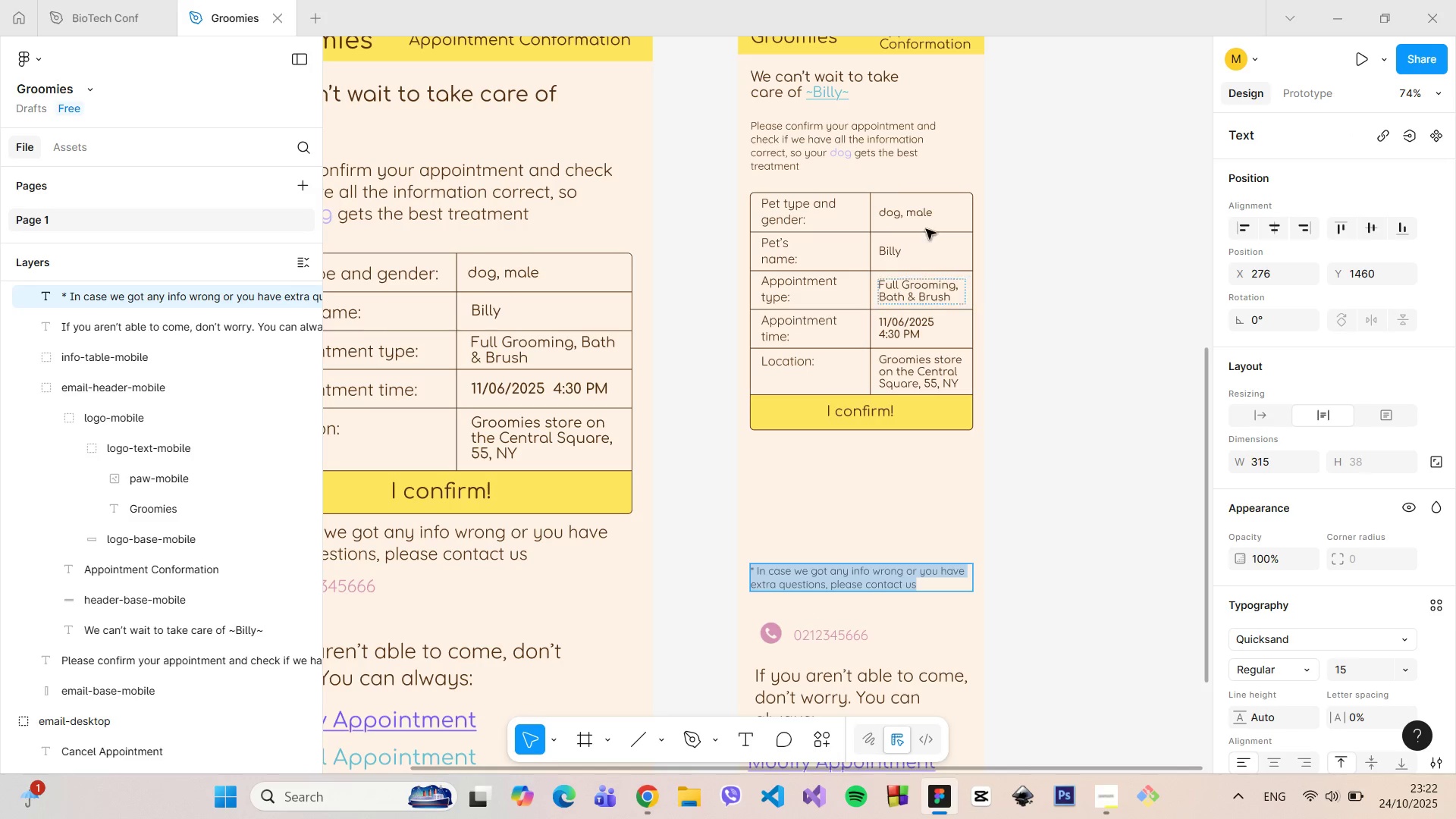 
left_click([879, 131])
 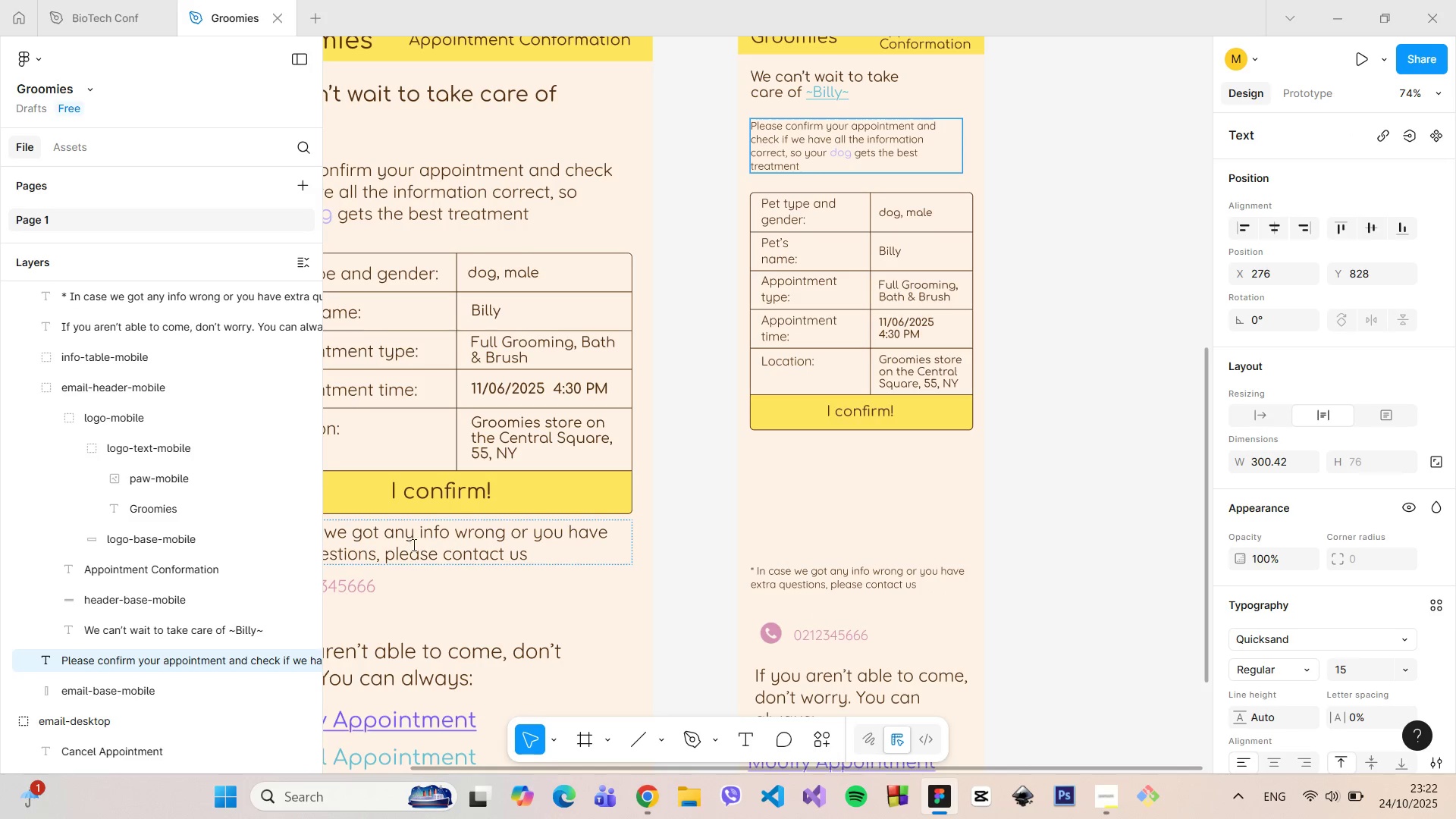 
left_click([433, 549])
 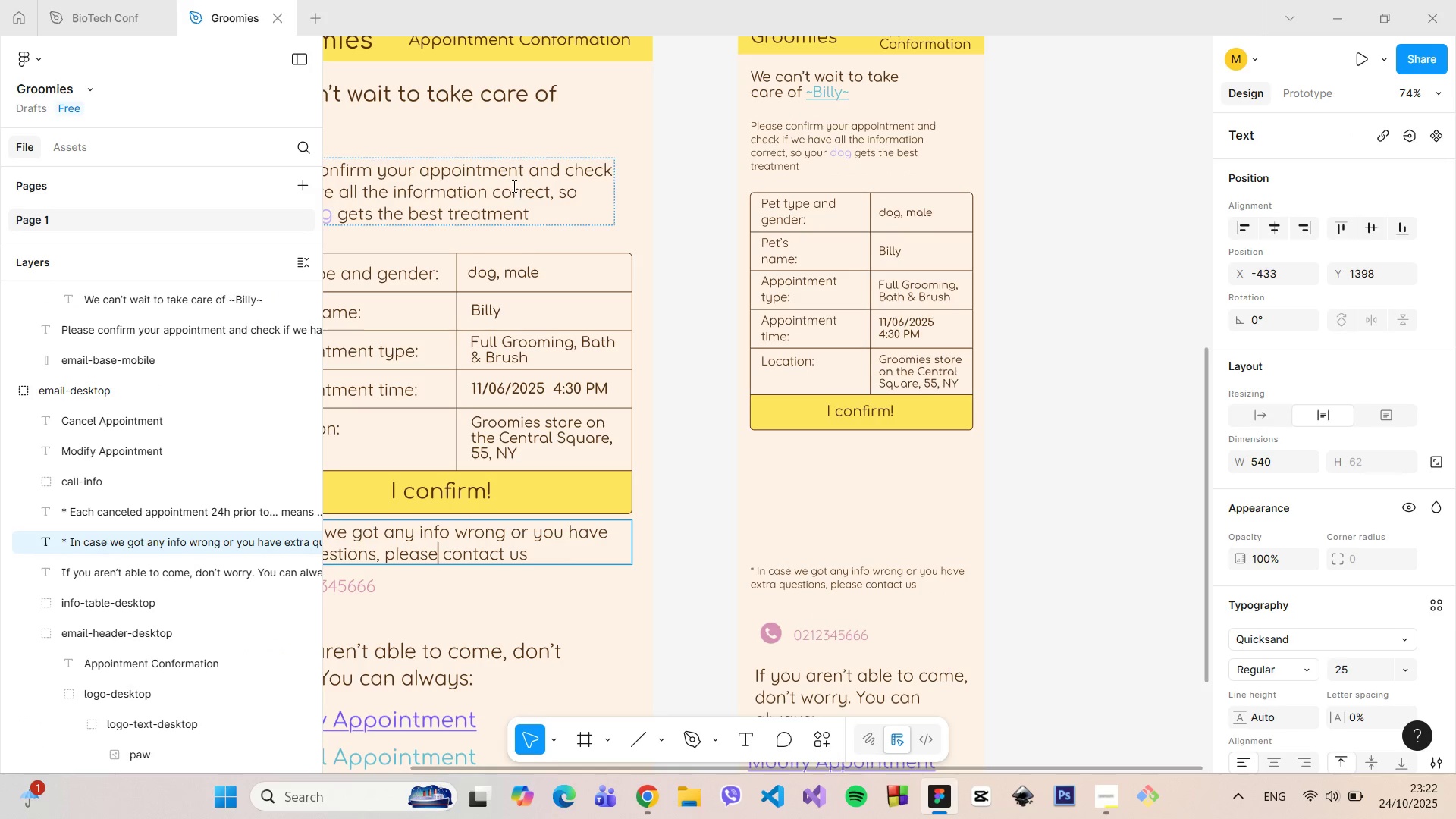 
left_click([510, 181])
 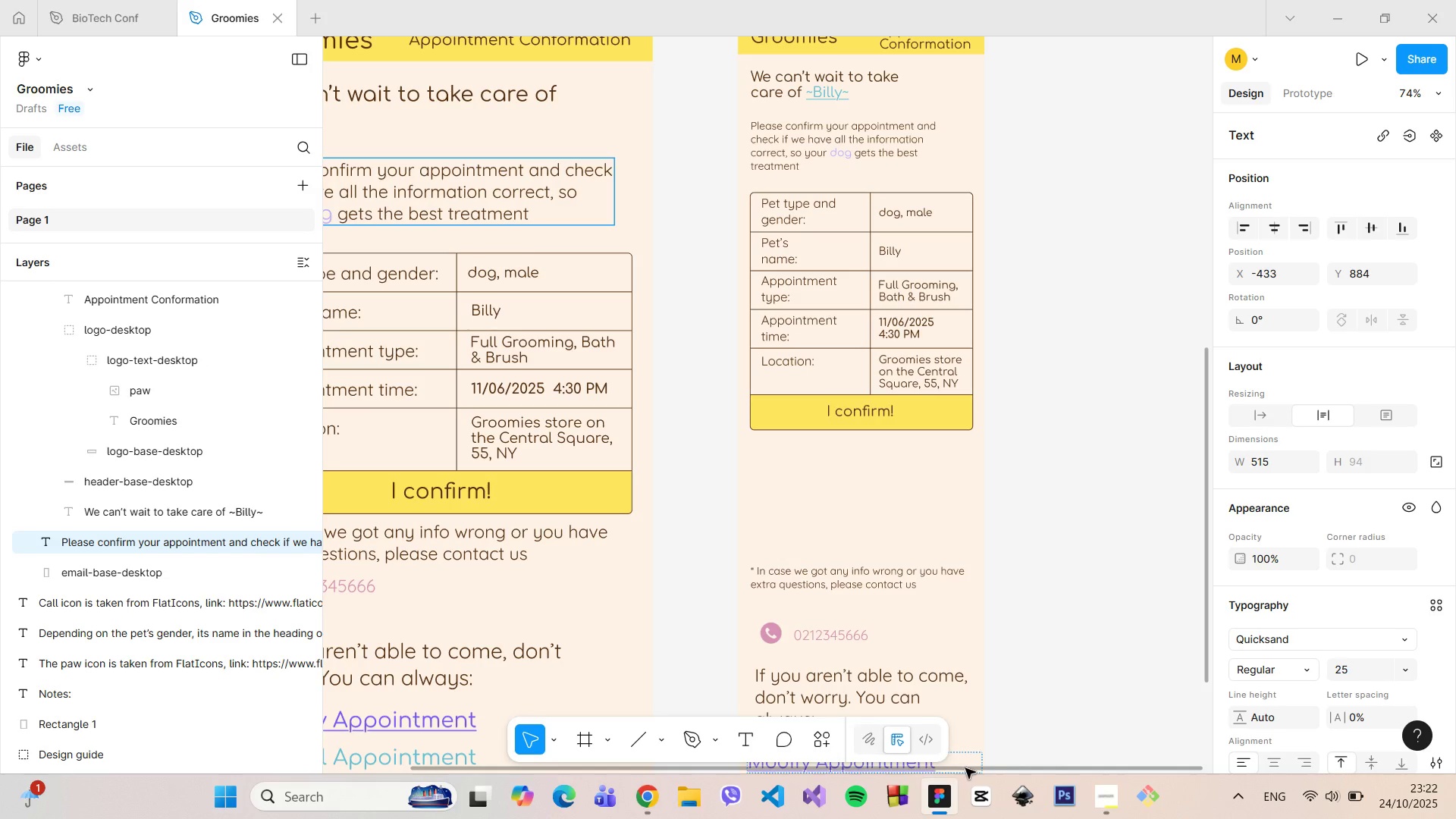 
left_click_drag(start_coordinate=[997, 770], to_coordinate=[778, 699])
 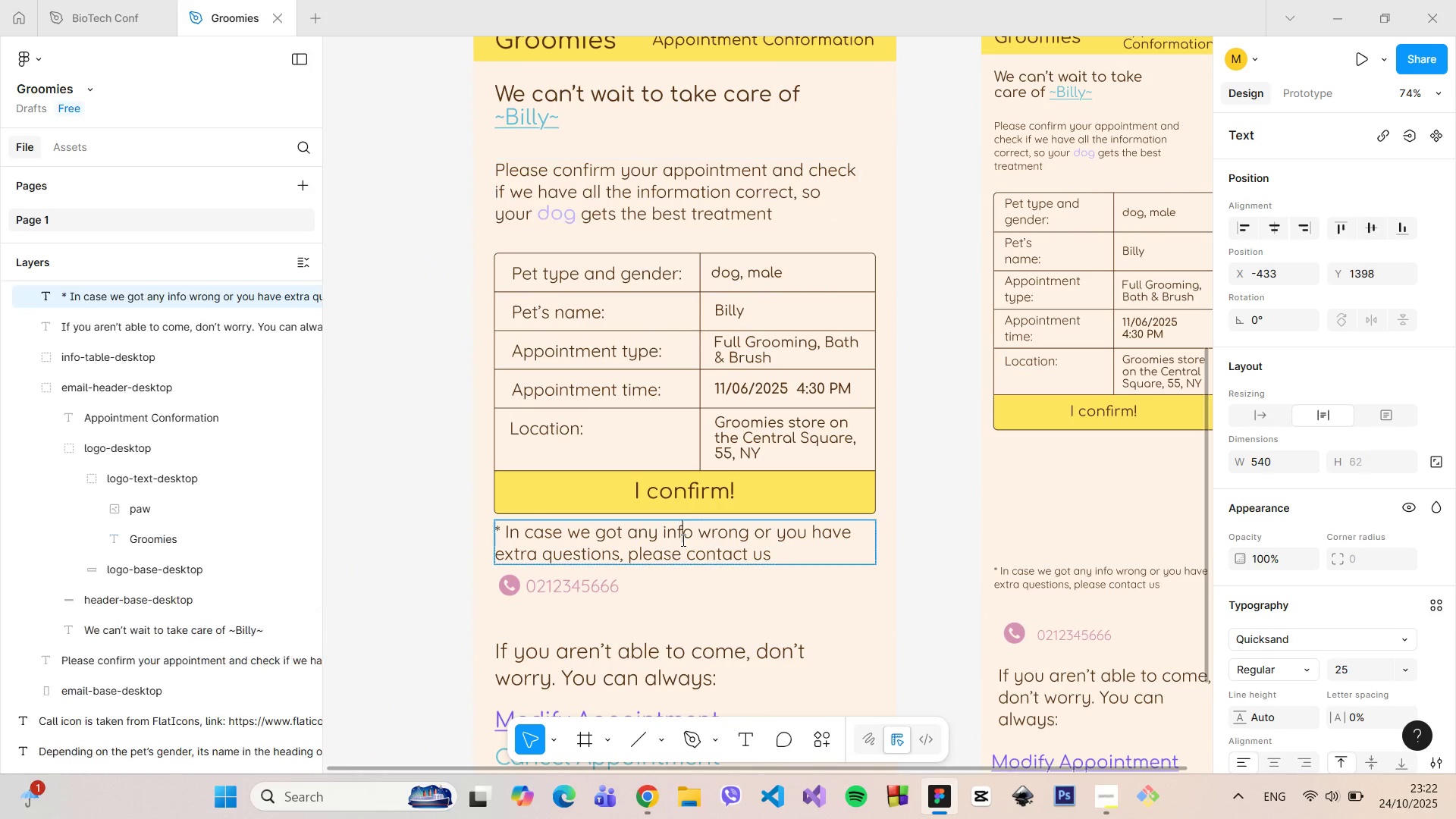 
double_click([682, 540])
 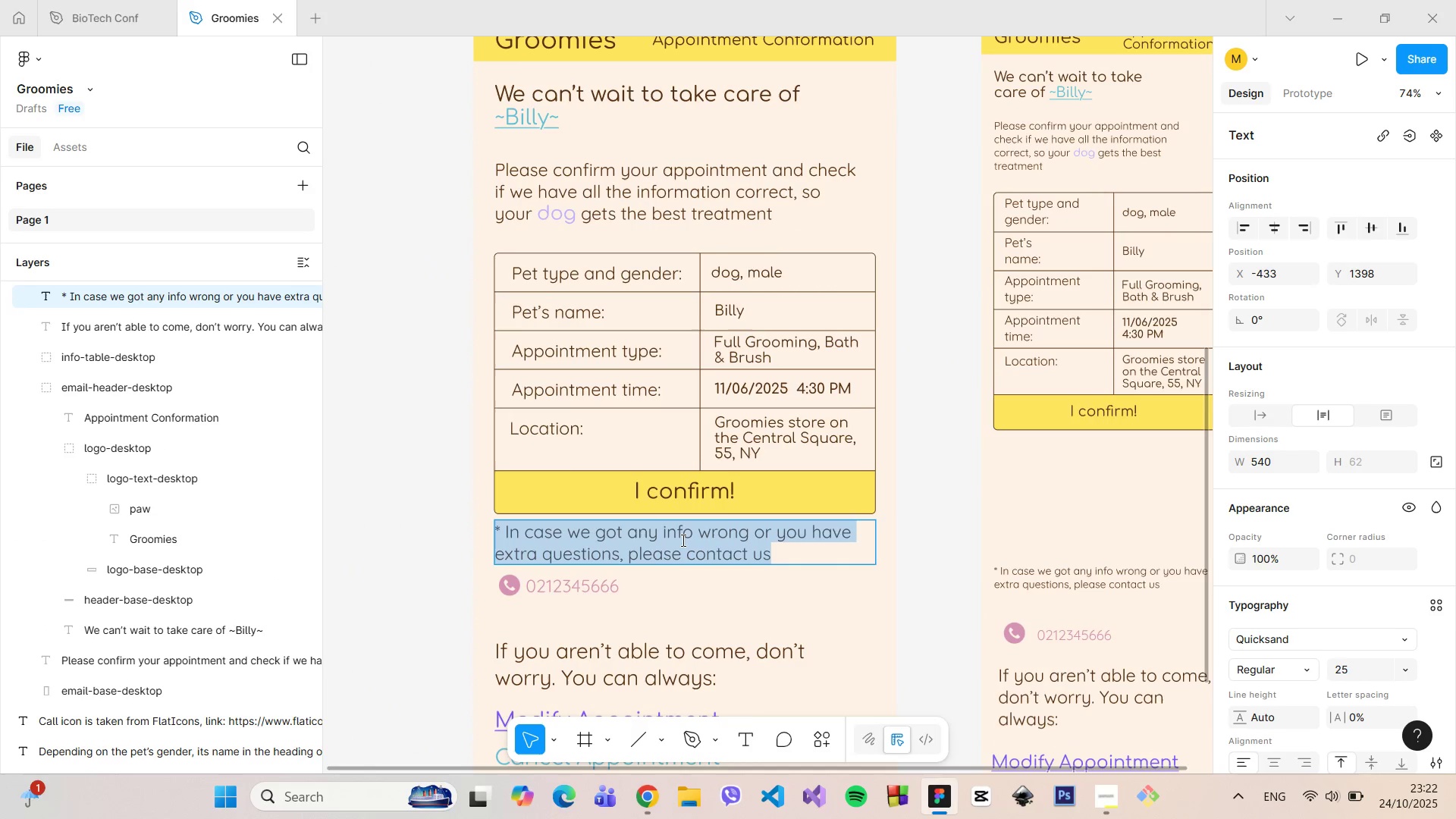 
triple_click([682, 540])
 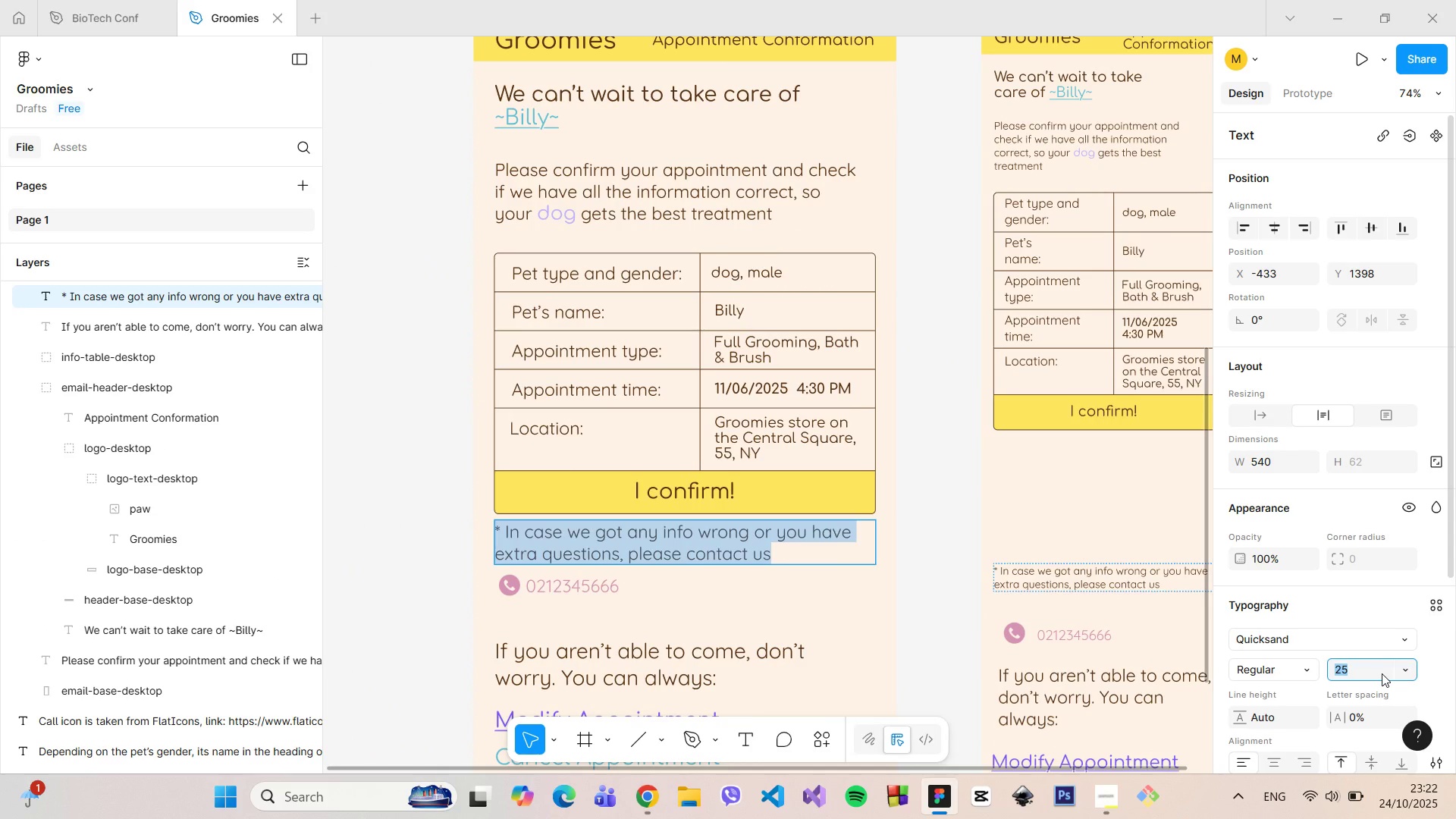 
type(20)
 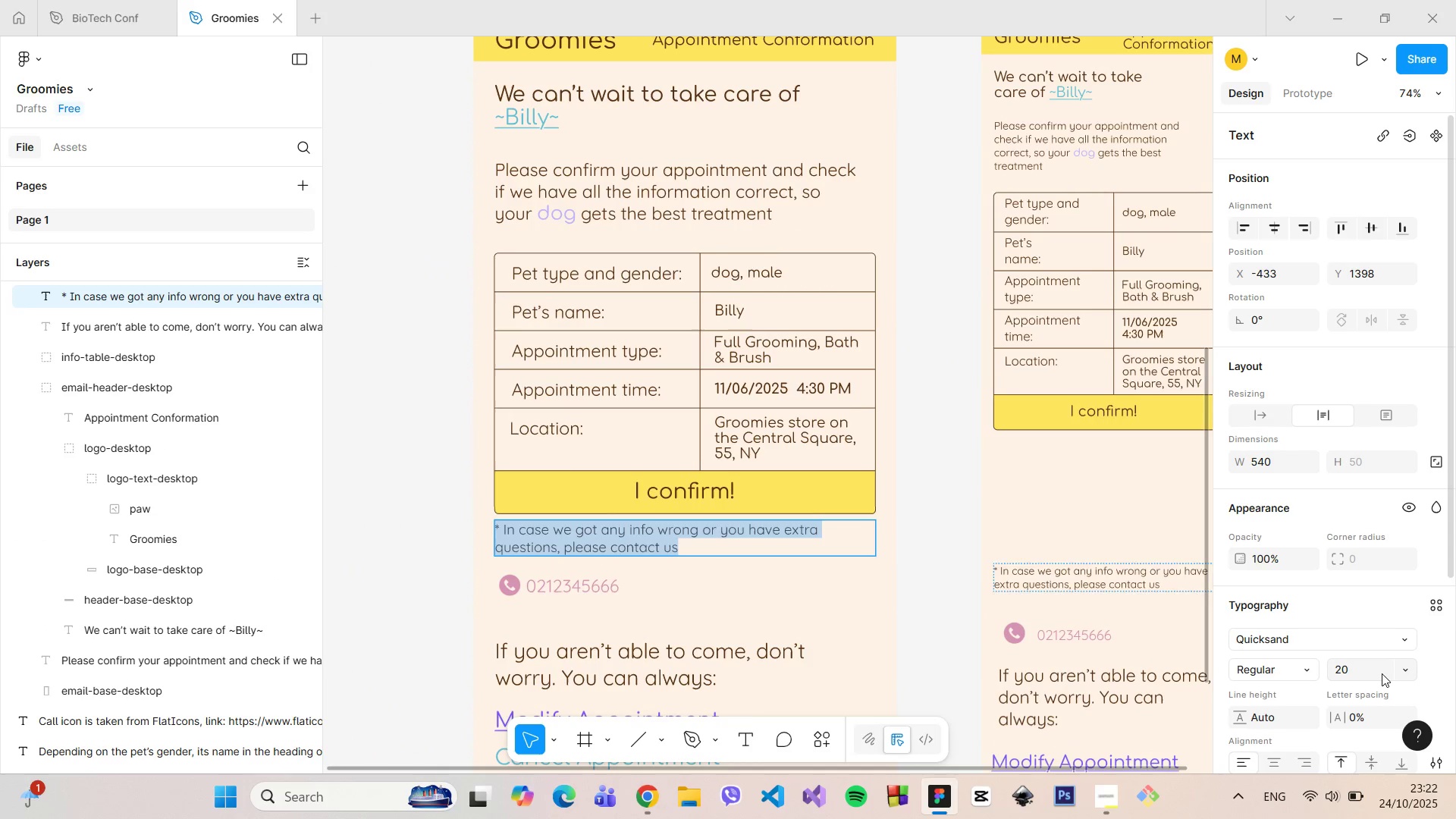 
key(Enter)
 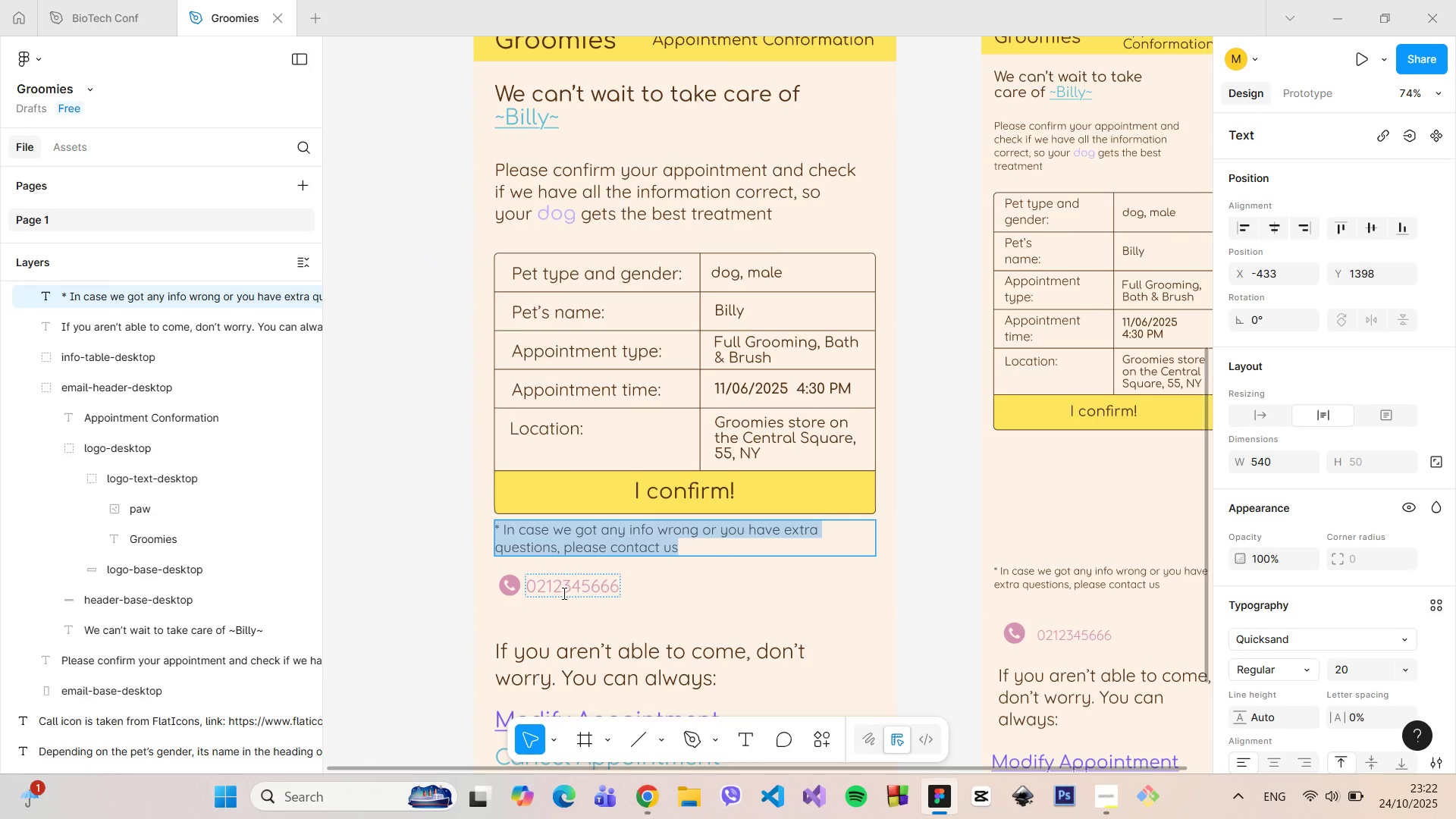 
left_click([563, 593])
 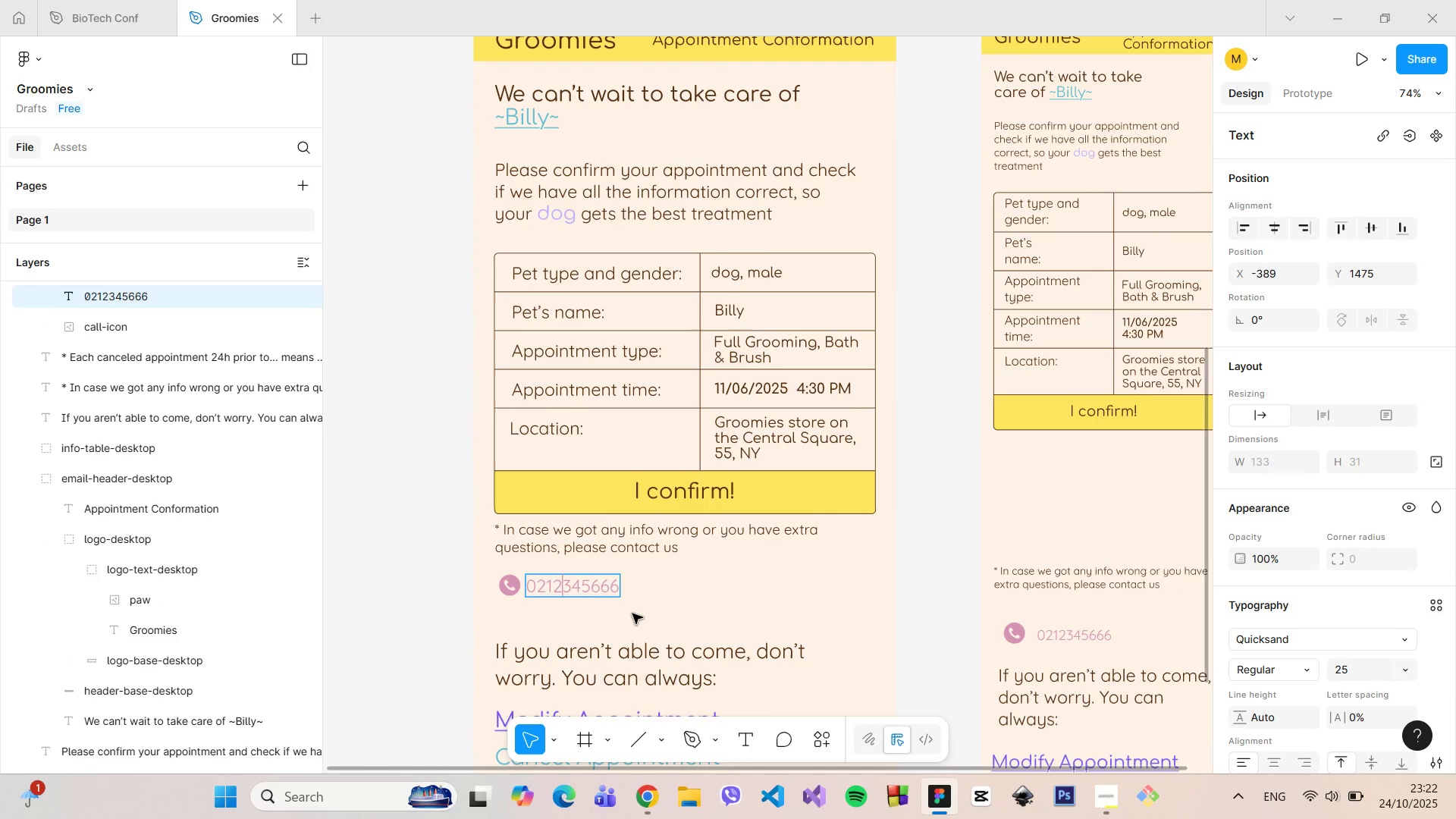 
left_click([632, 613])
 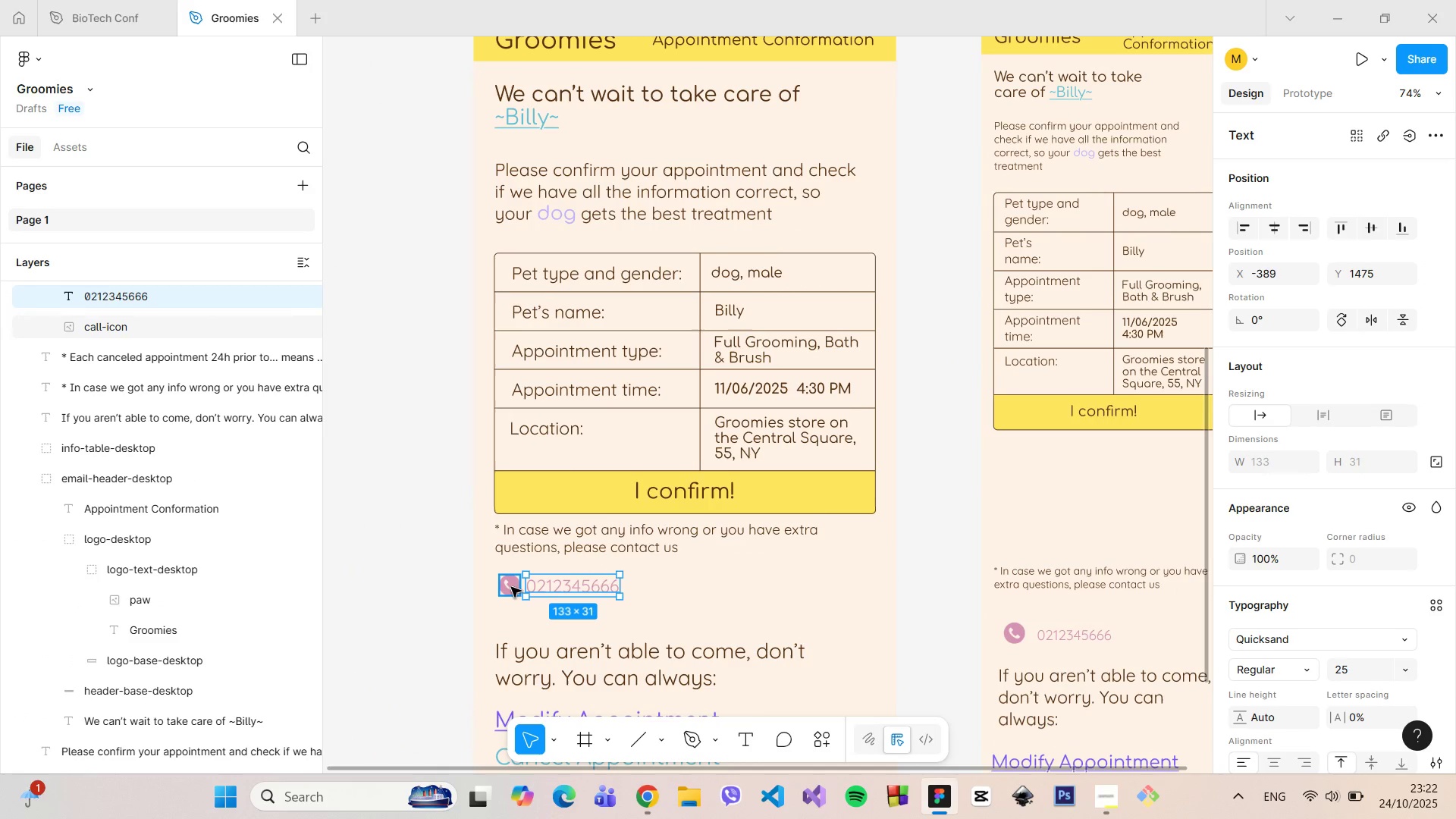 
hold_key(key=ShiftLeft, duration=0.41)
left_click([509, 587])
 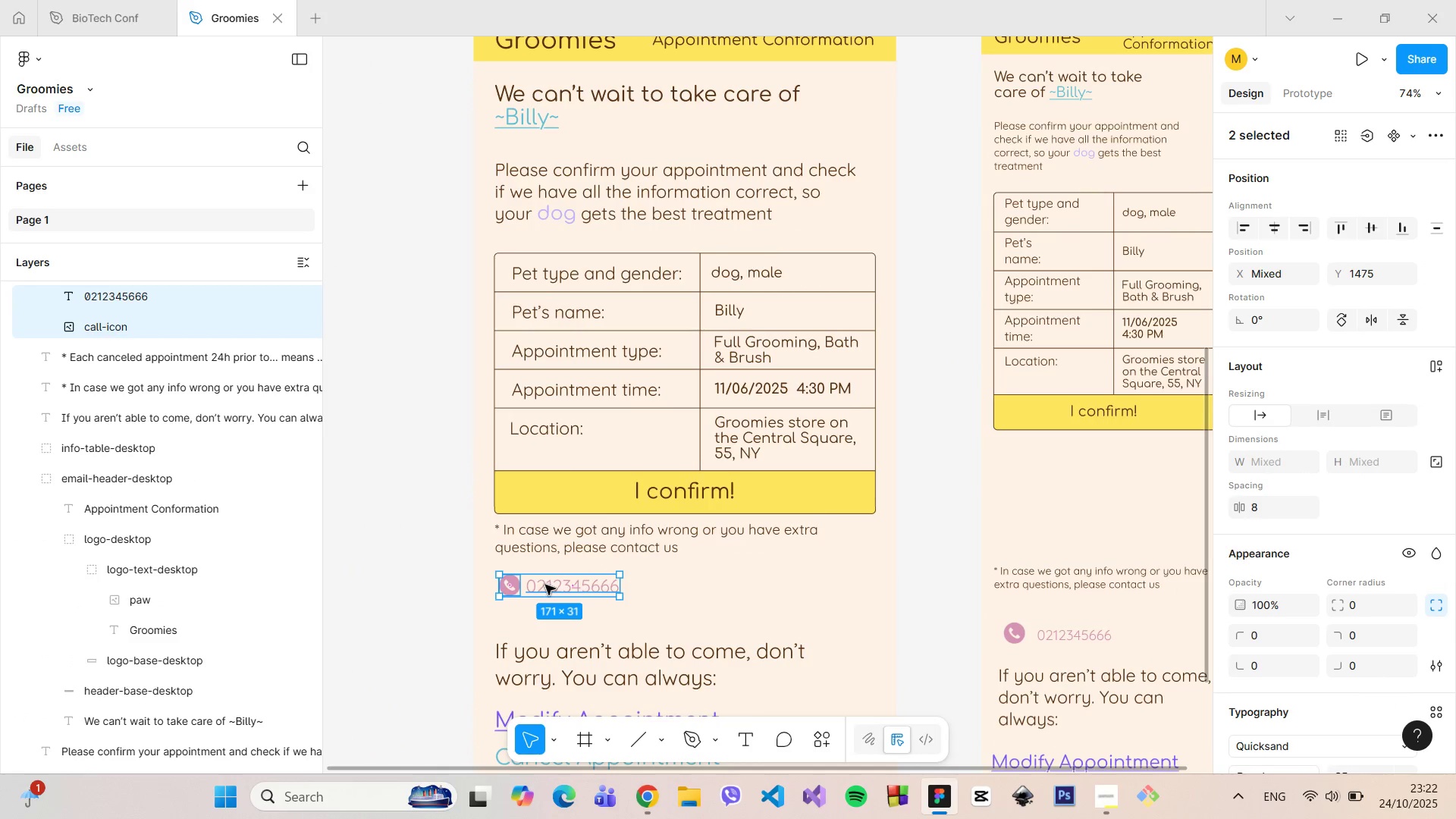 
left_click_drag(start_coordinate=[545, 585], to_coordinate=[540, 574])
 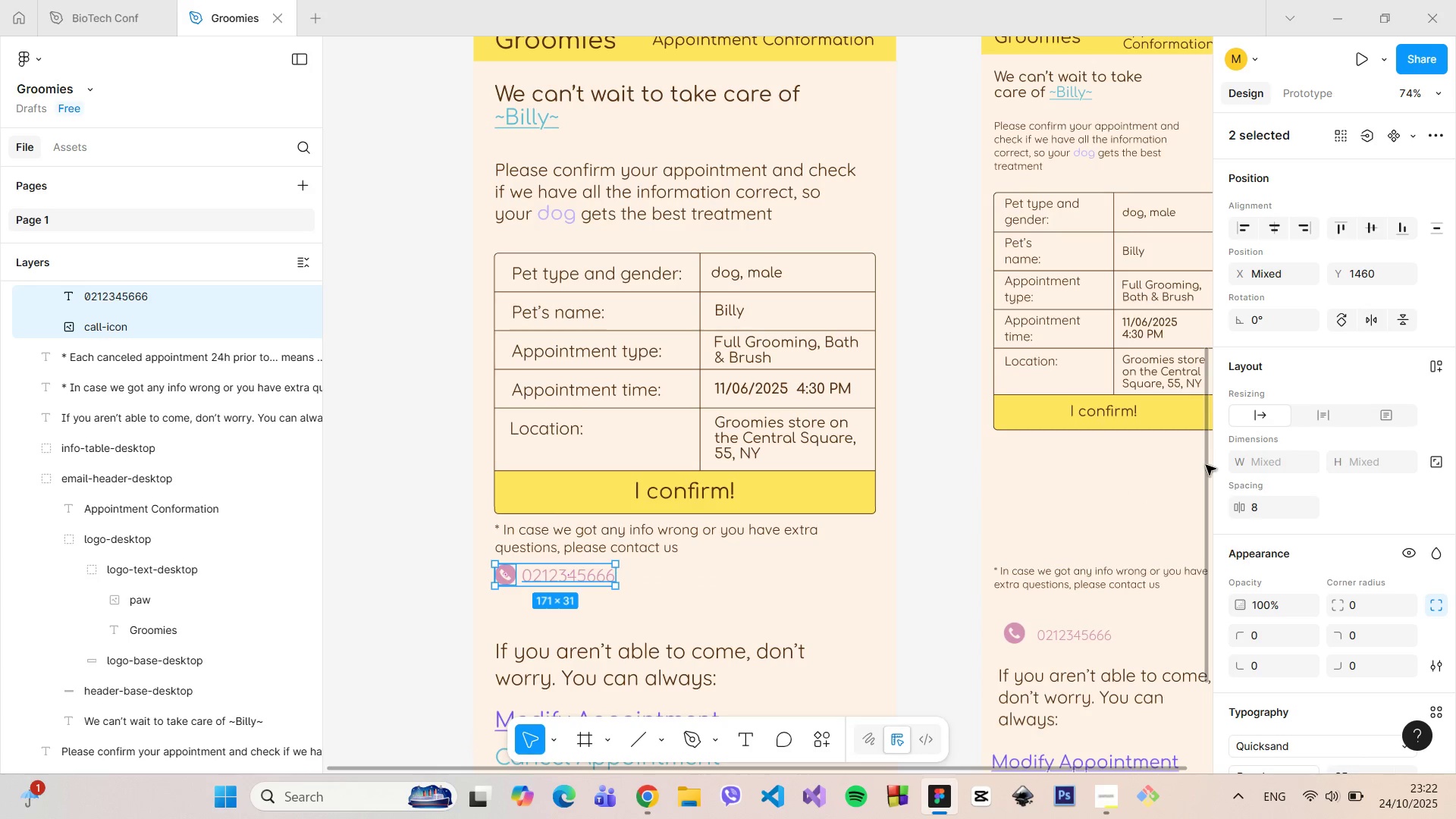 
left_click_drag(start_coordinate=[1205, 464], to_coordinate=[1191, 551])
 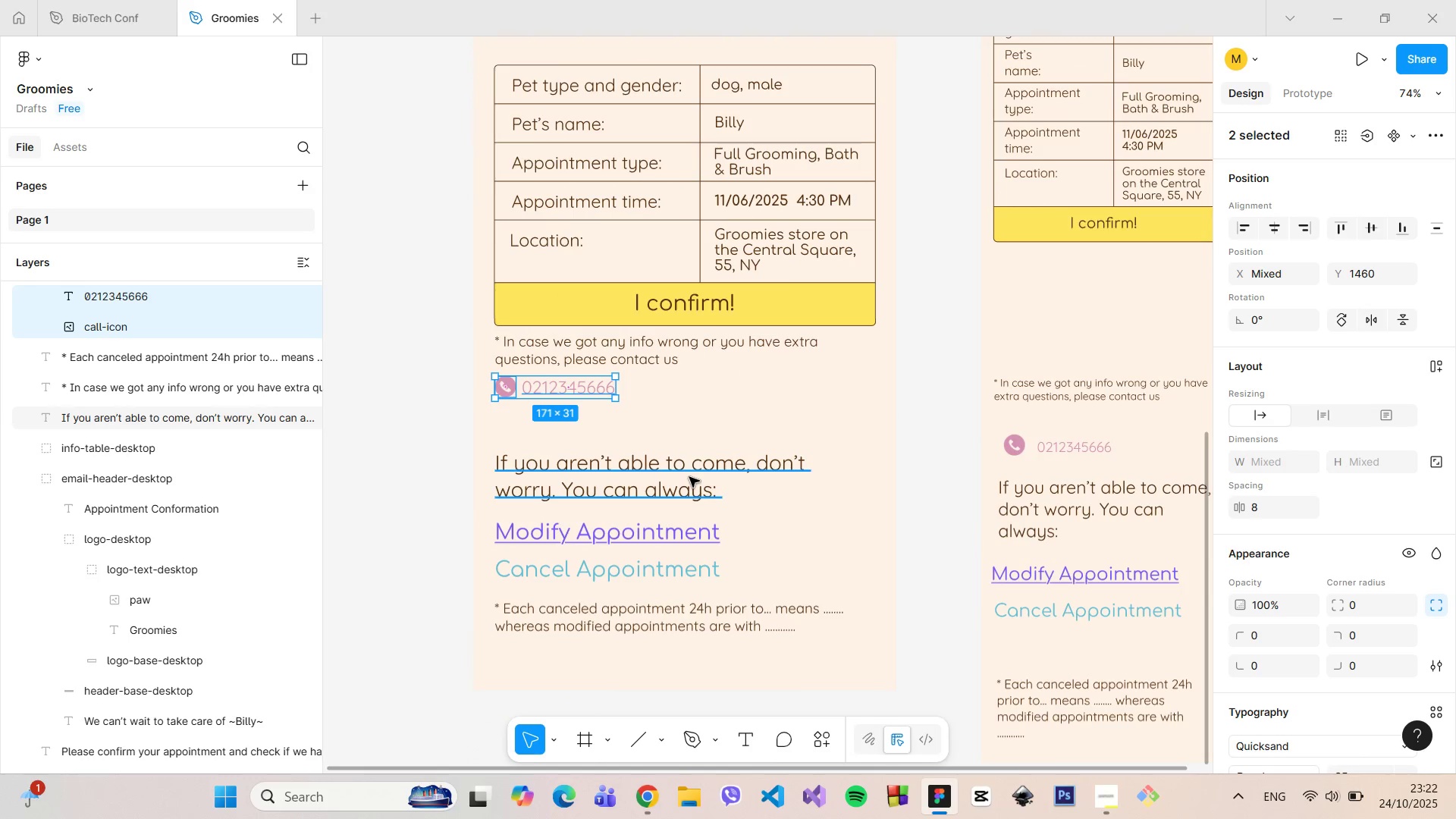 
left_click([689, 477])
 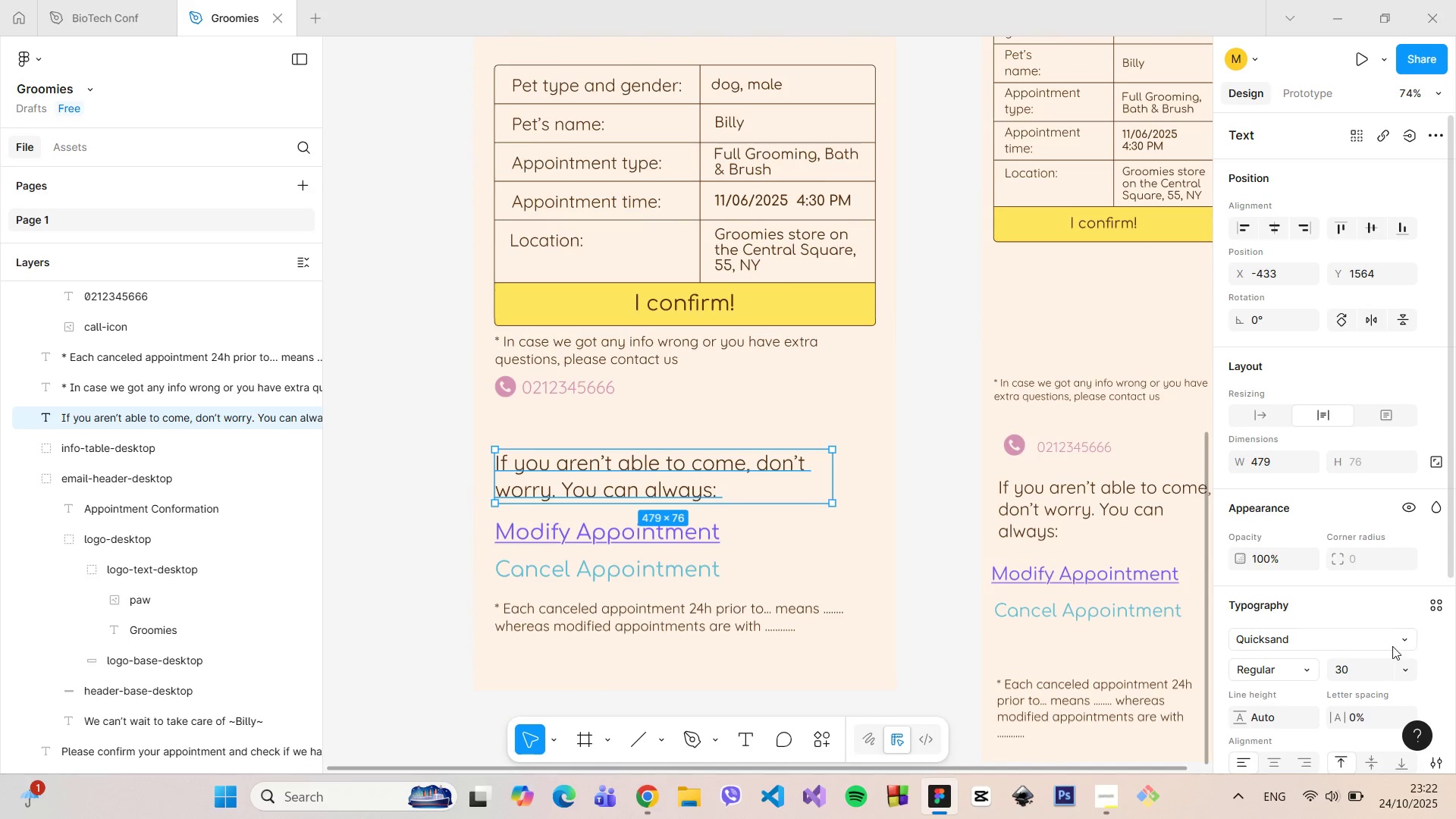 
left_click([1361, 666])
 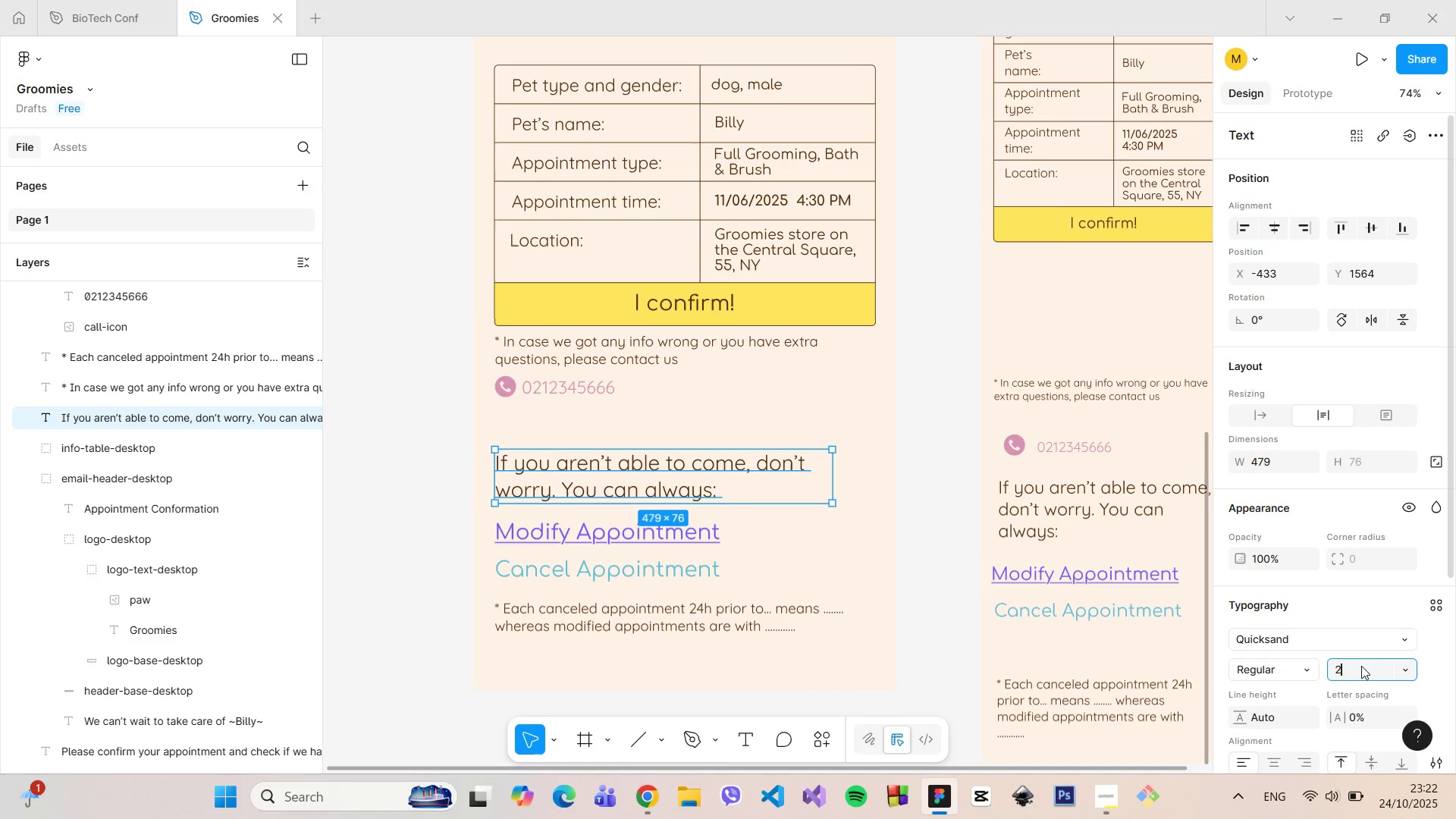 
type(25)
 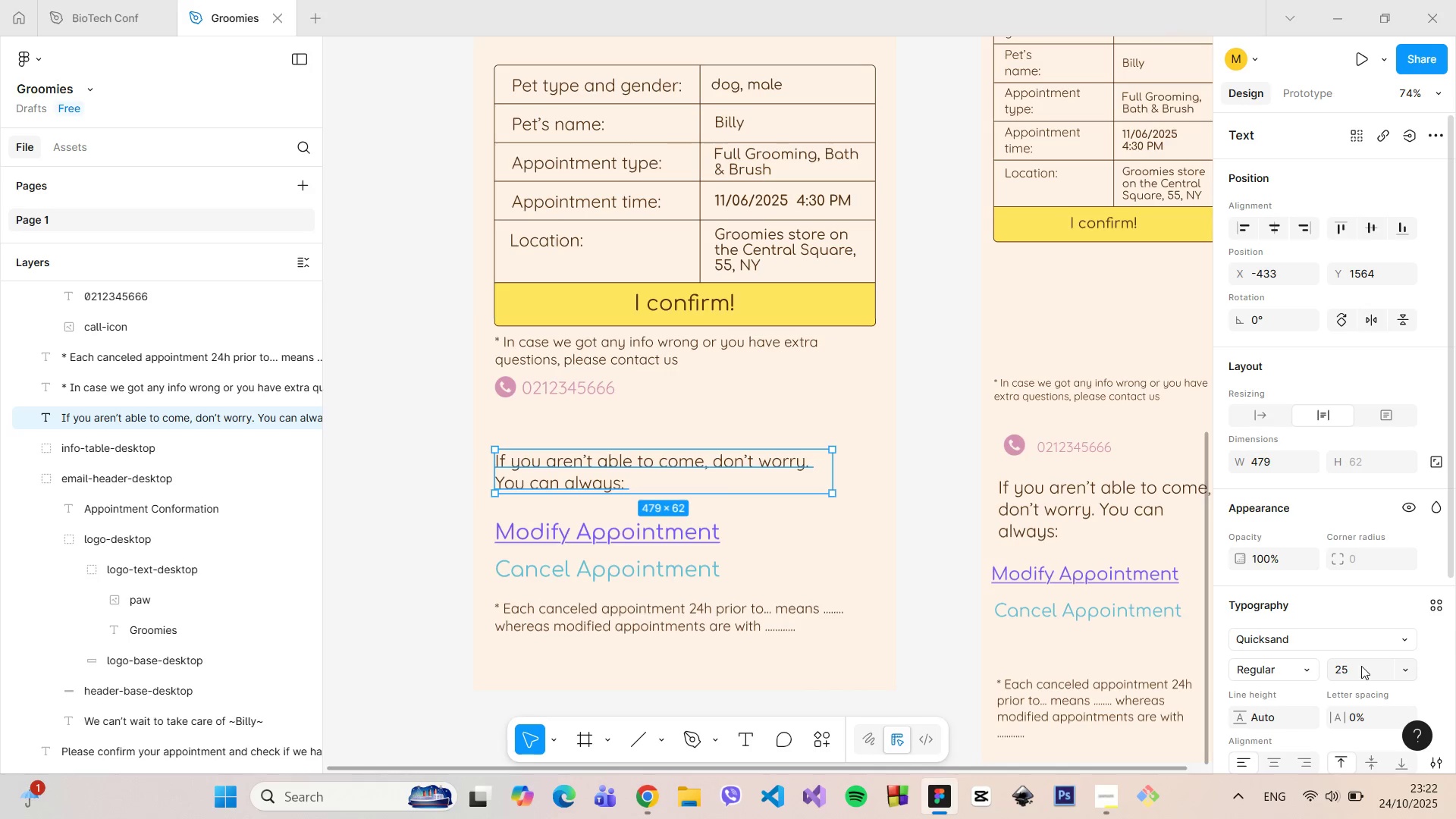 
key(Enter)
 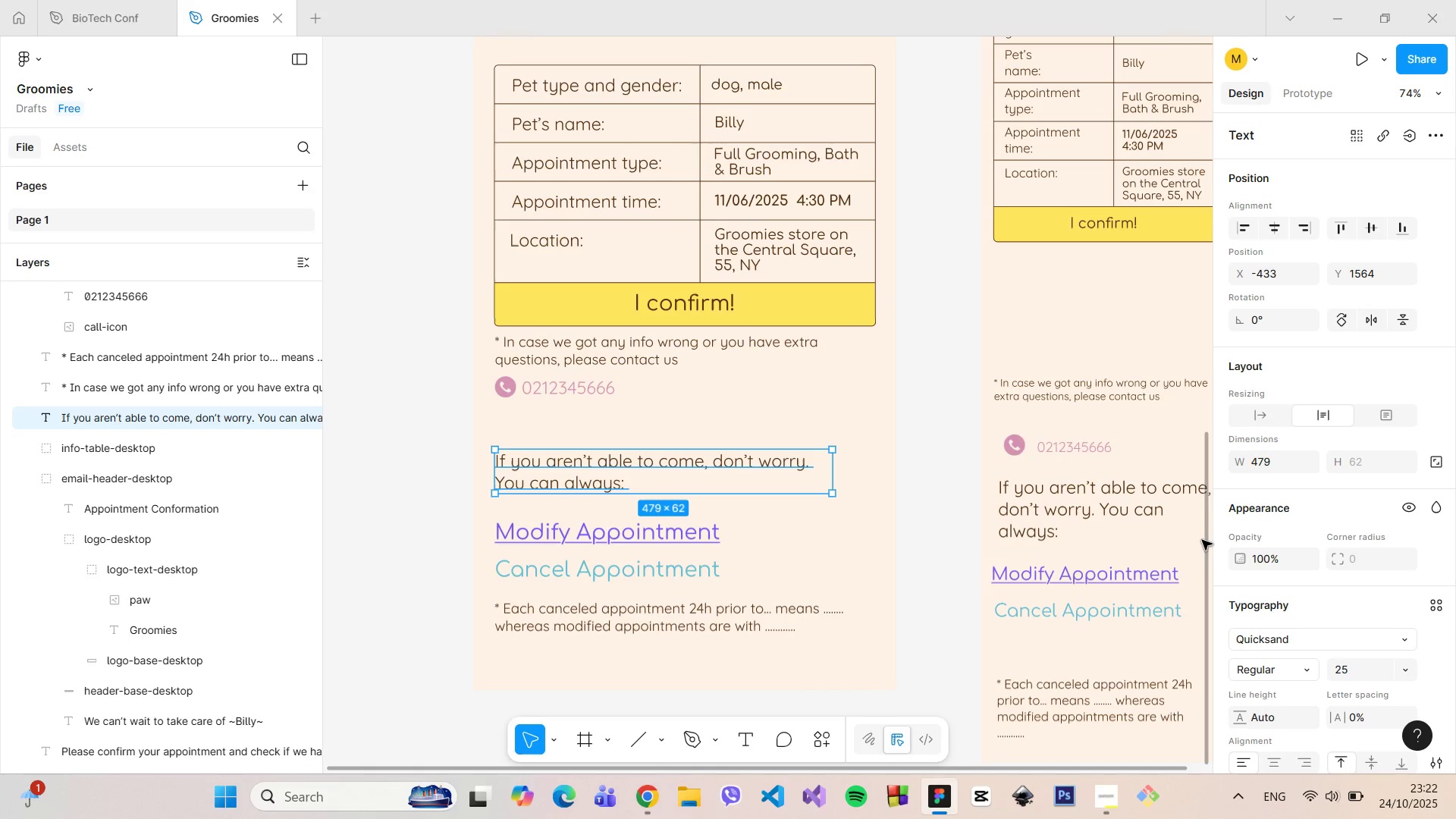 
left_click_drag(start_coordinate=[1205, 538], to_coordinate=[1199, 420])
 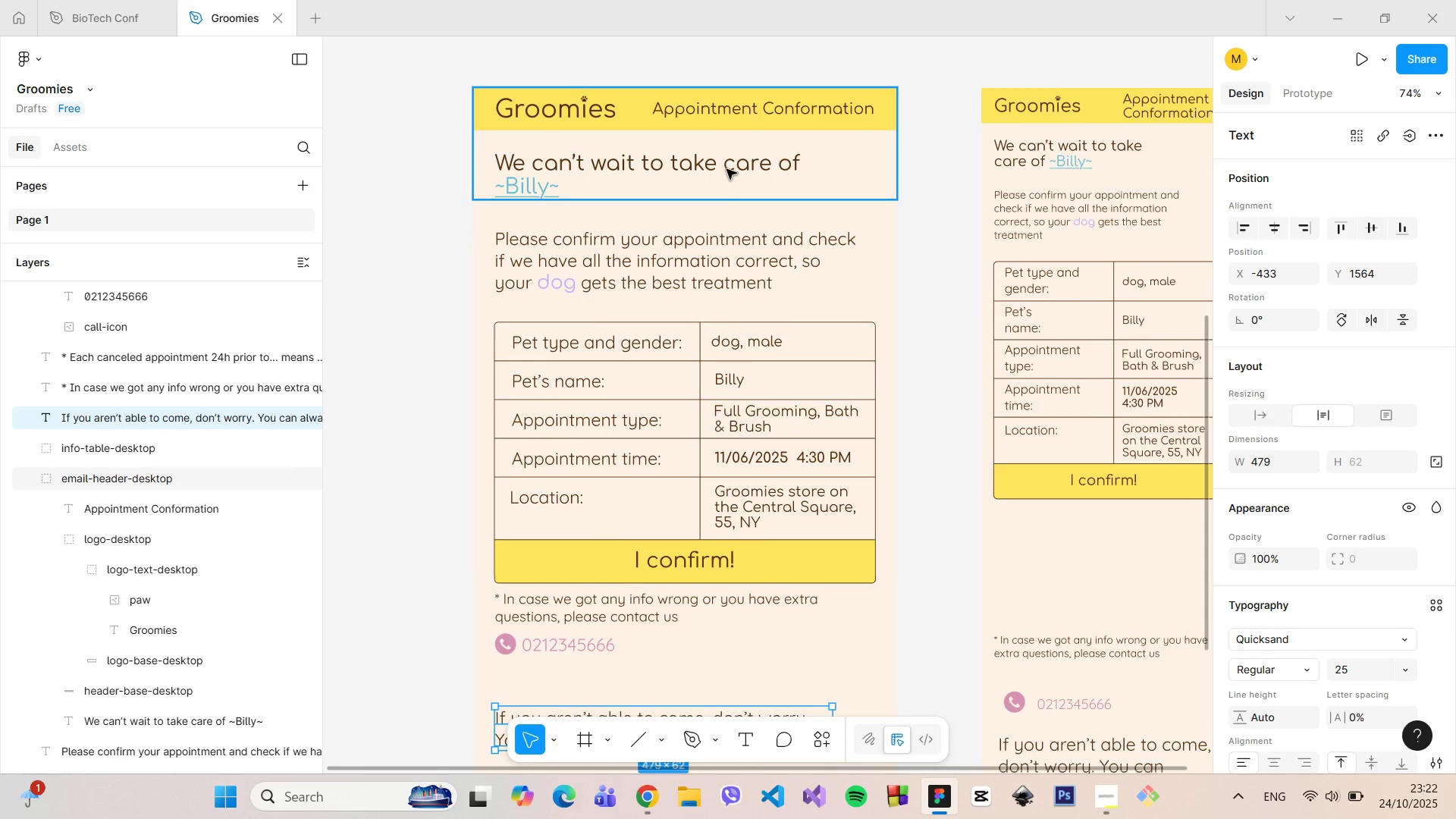 
left_click([726, 169])
 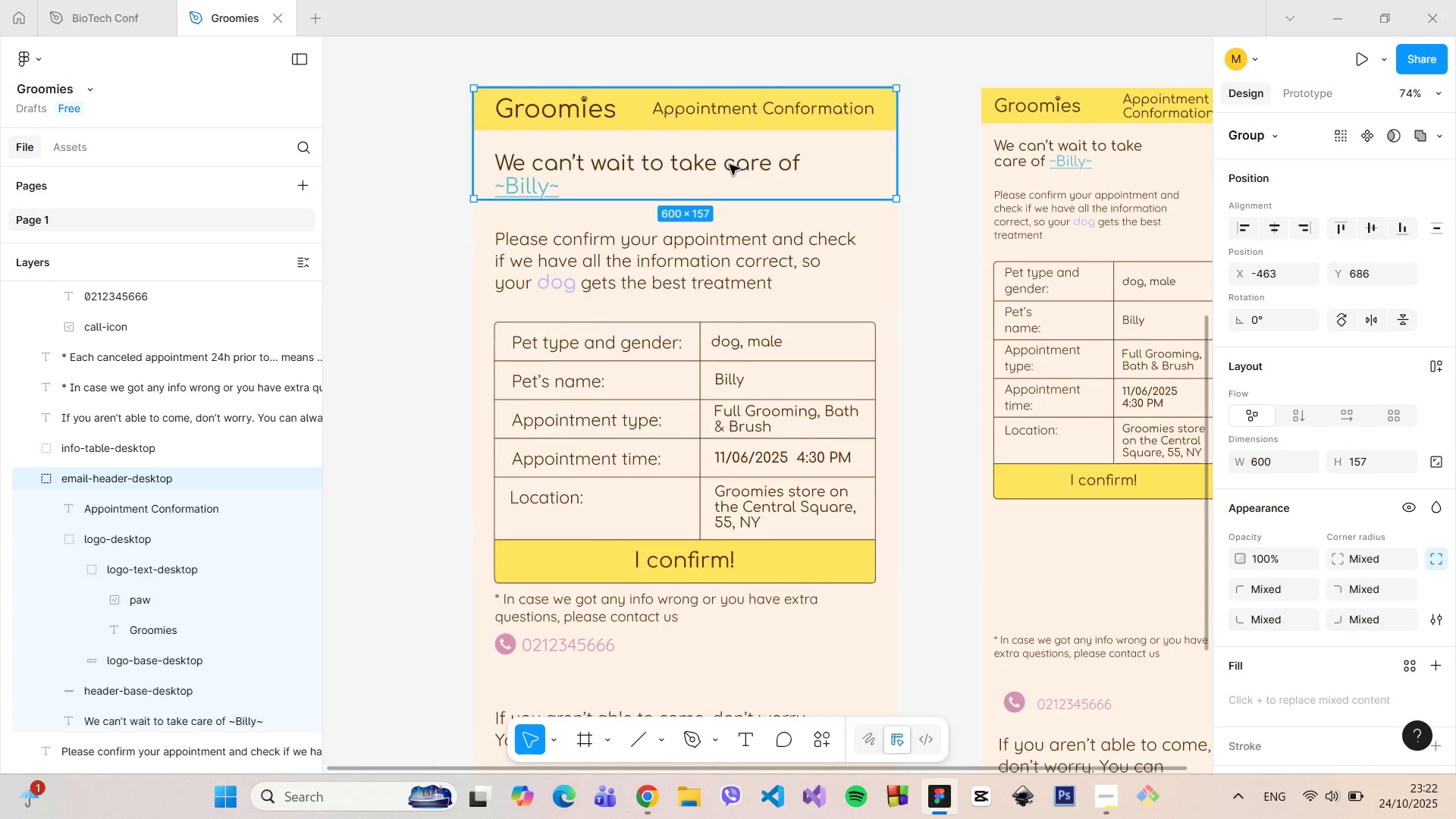 
double_click([730, 165])
 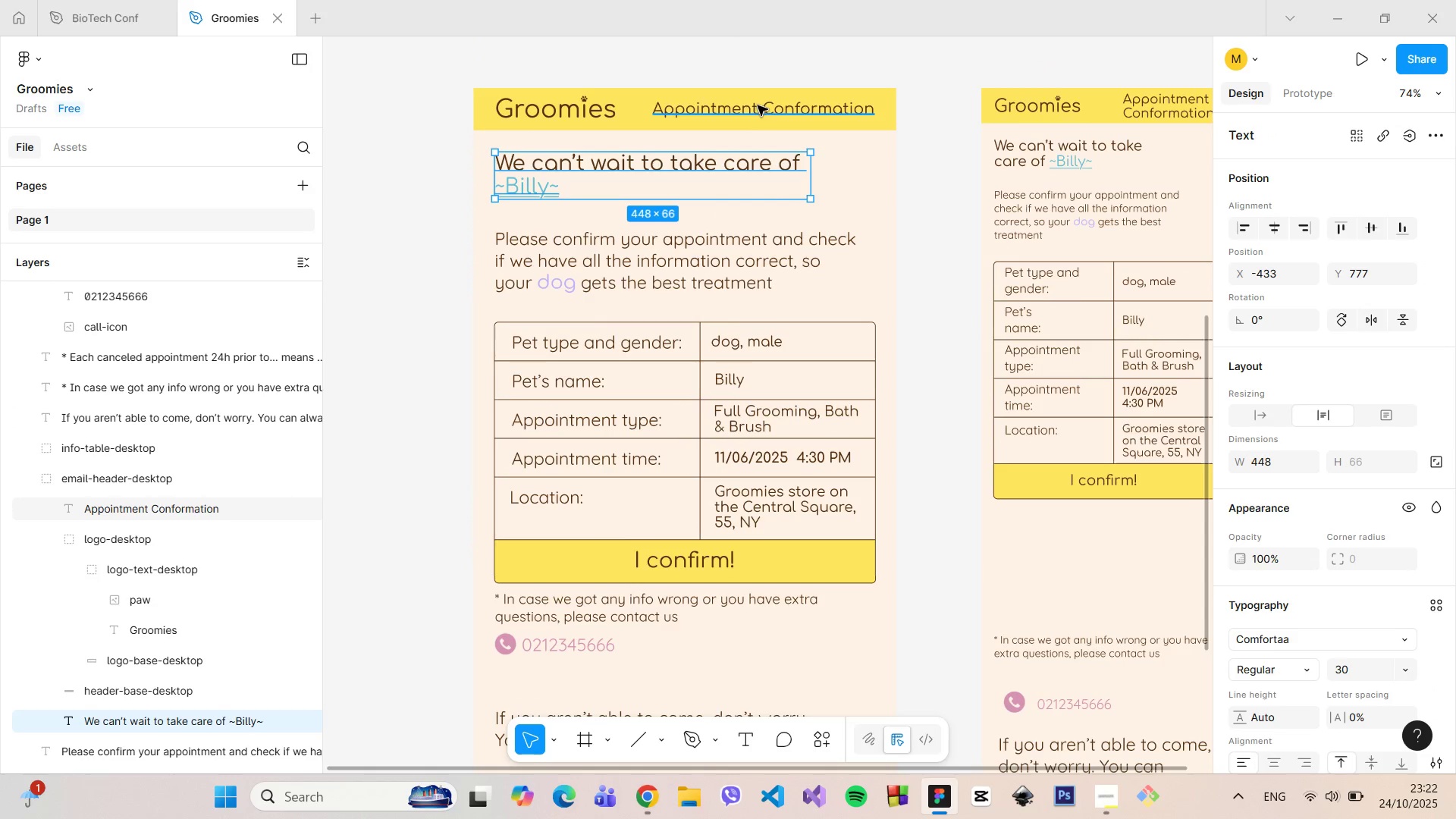 
left_click([758, 105])
 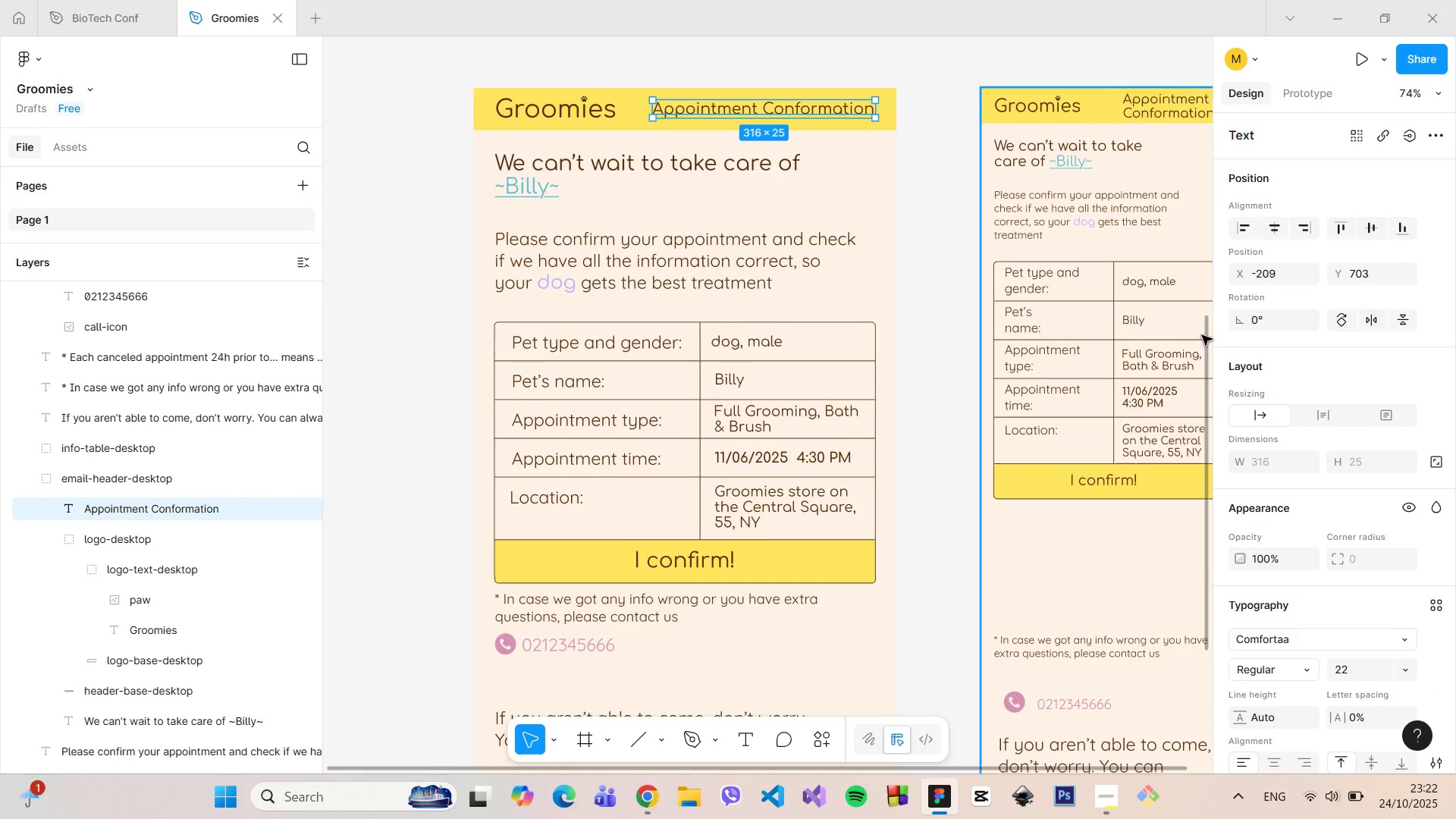 
left_click_drag(start_coordinate=[1206, 338], to_coordinate=[1208, 462])
 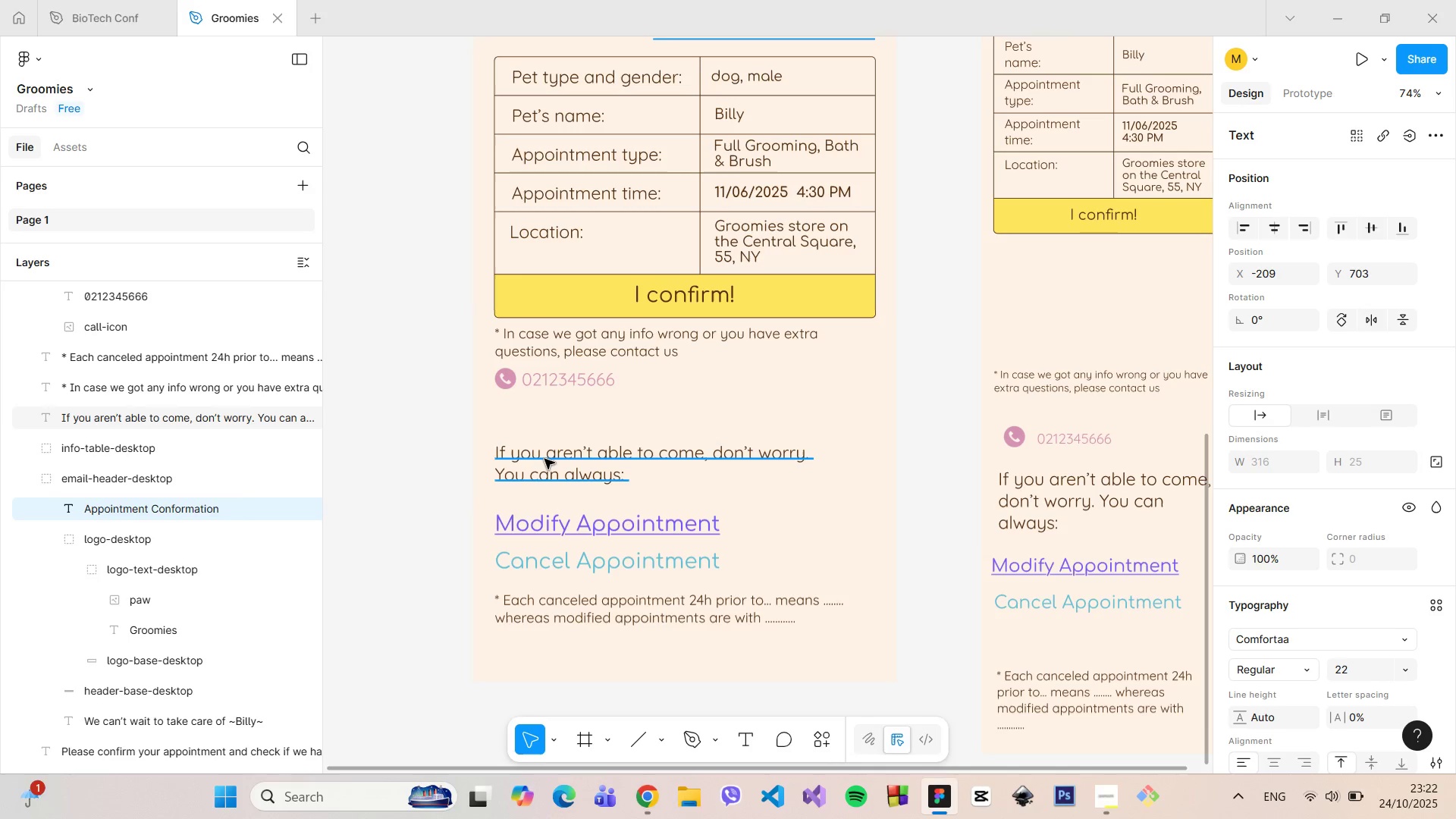 
left_click([544, 459])
 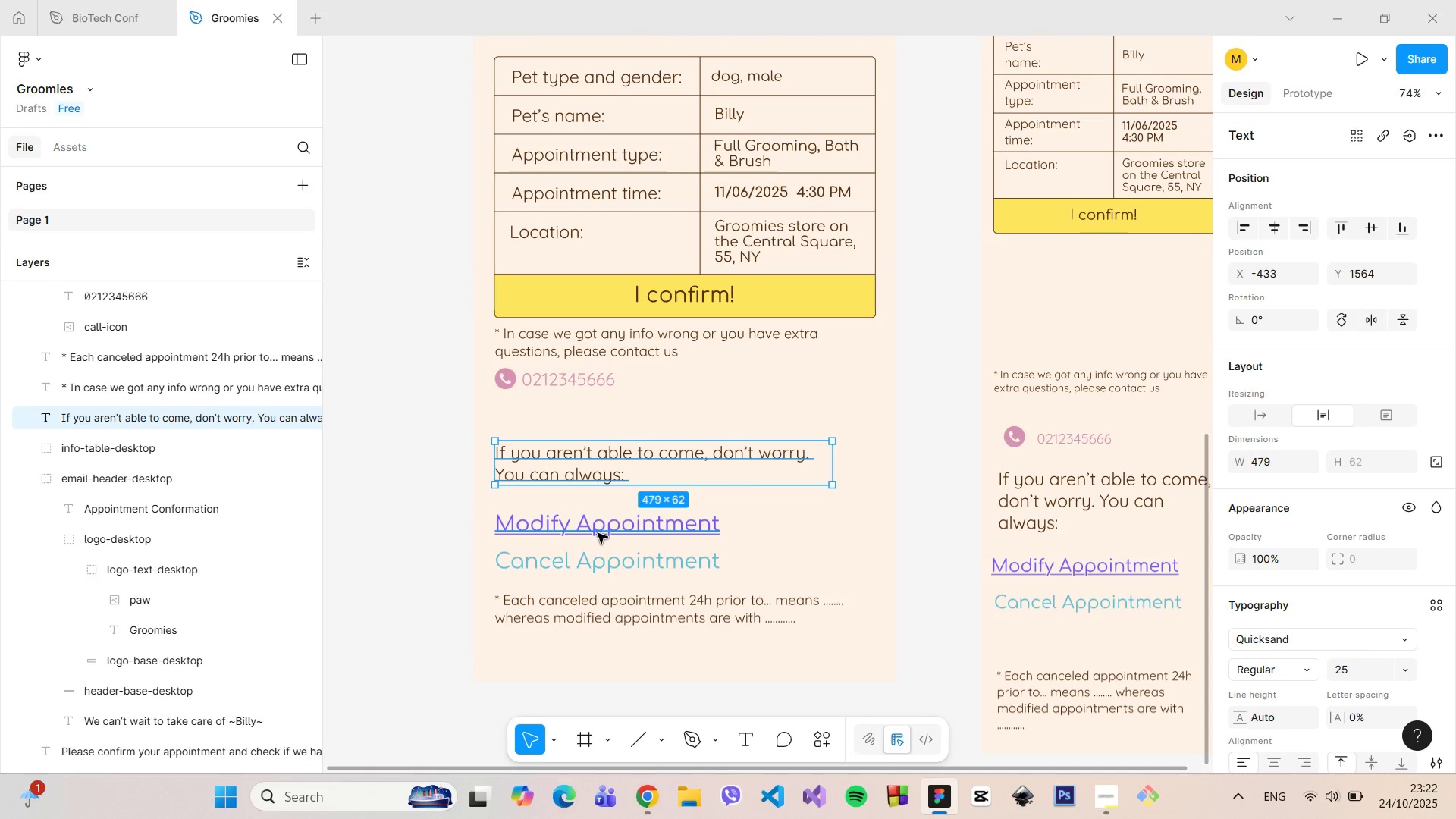 
hold_key(key=ShiftLeft, duration=1.51)
left_click([596, 531])
 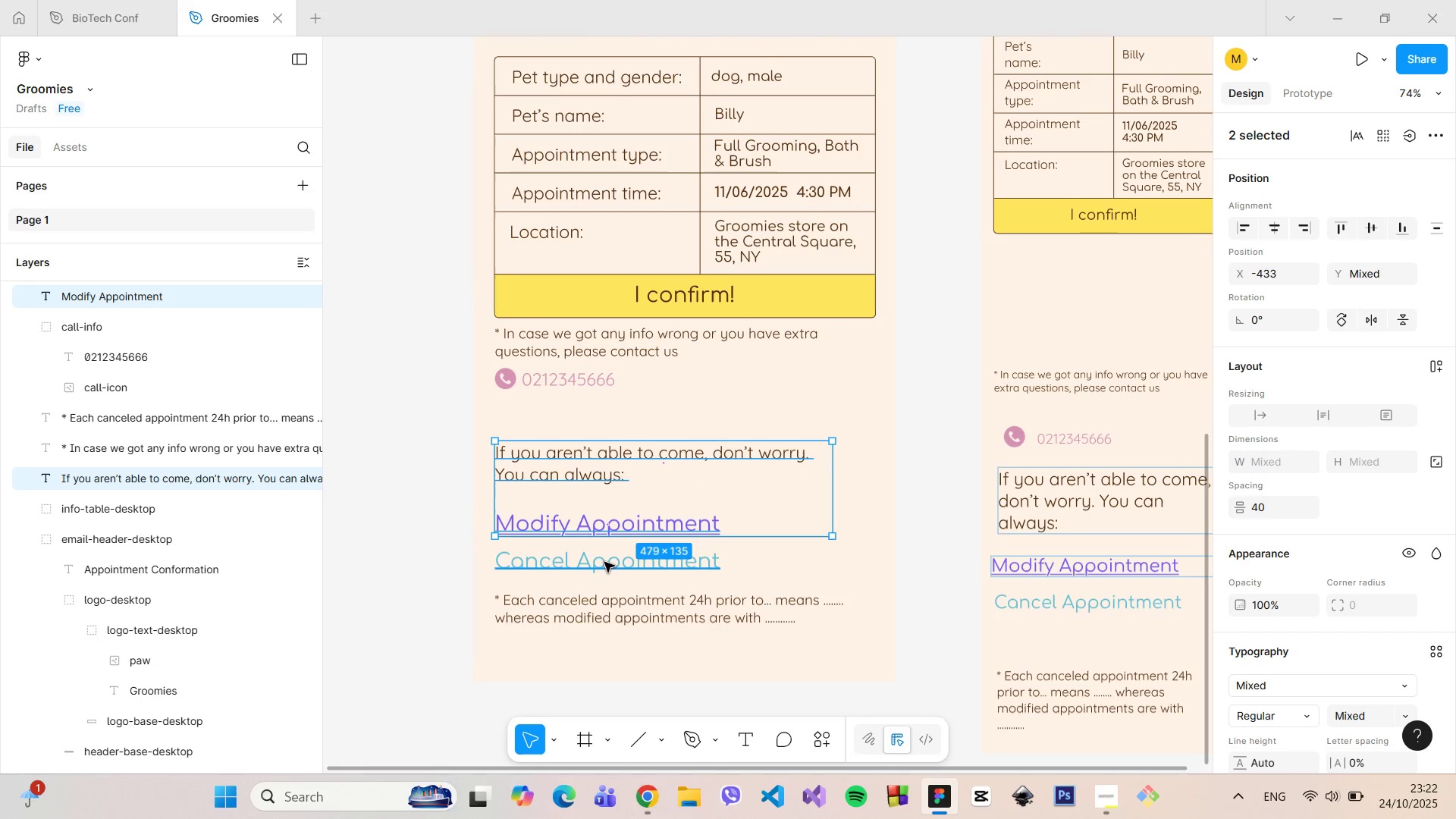 
left_click([604, 562])
 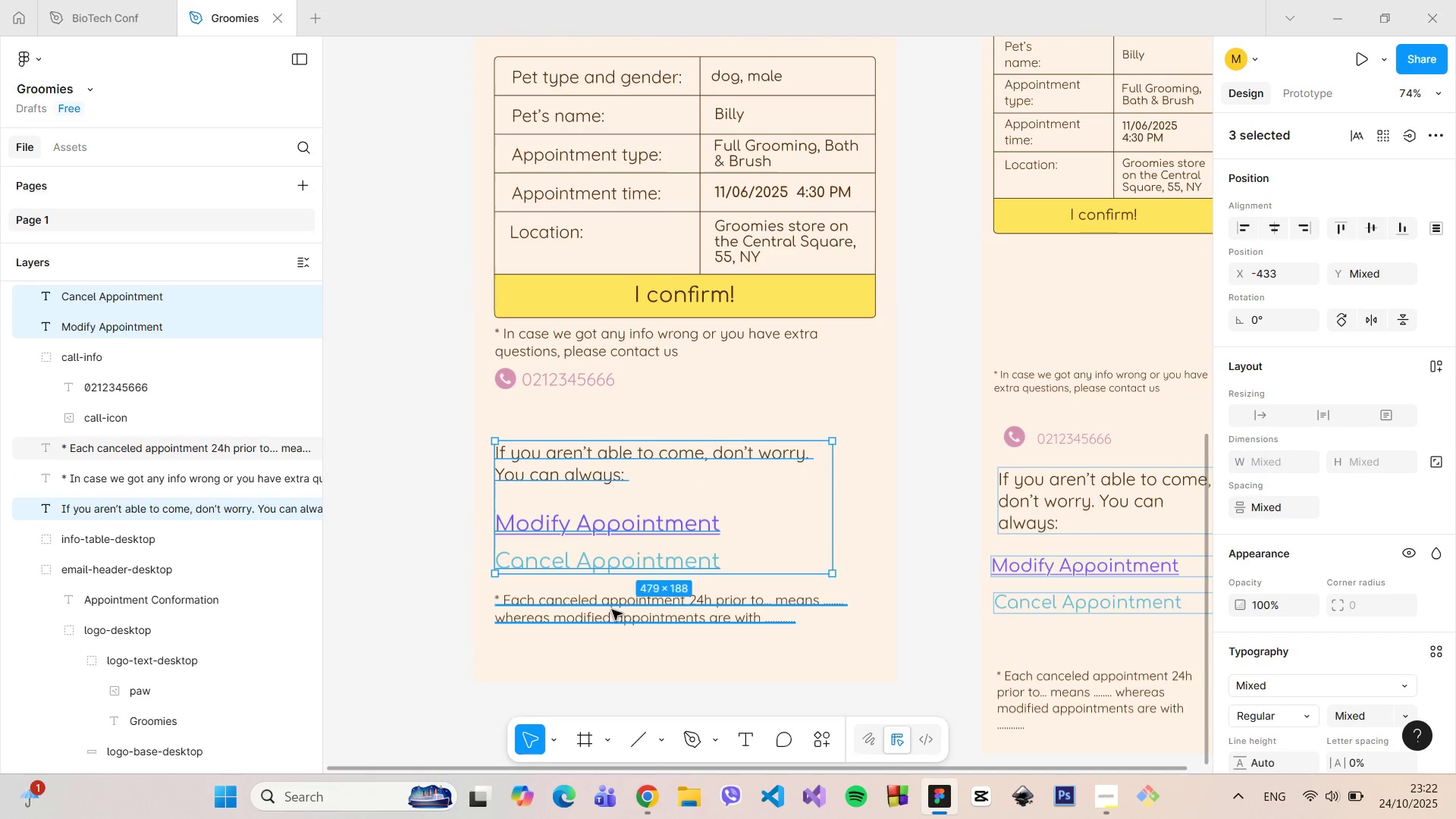 
left_click([612, 610])
 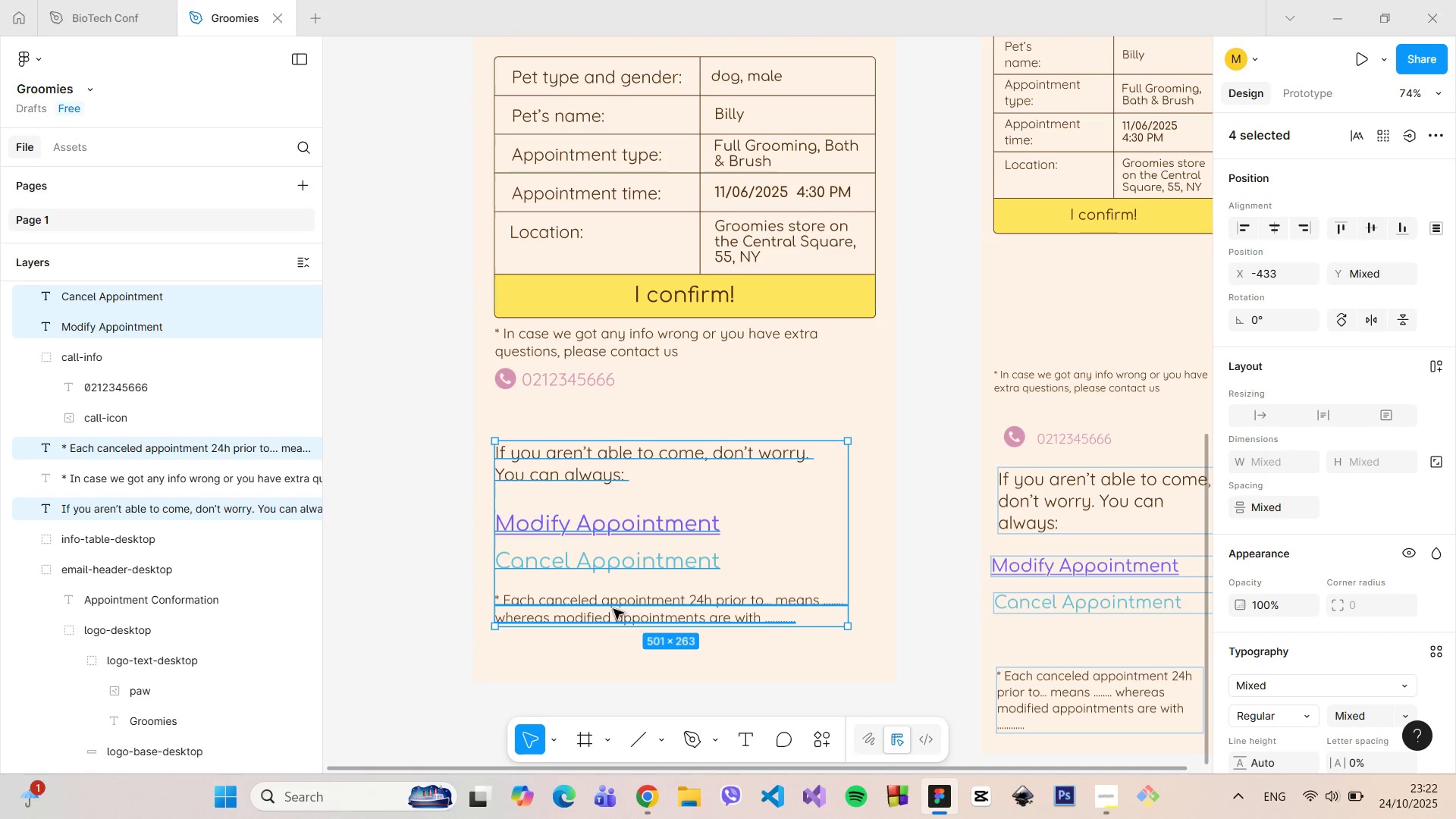 
hold_key(key=ShiftLeft, duration=0.38)
 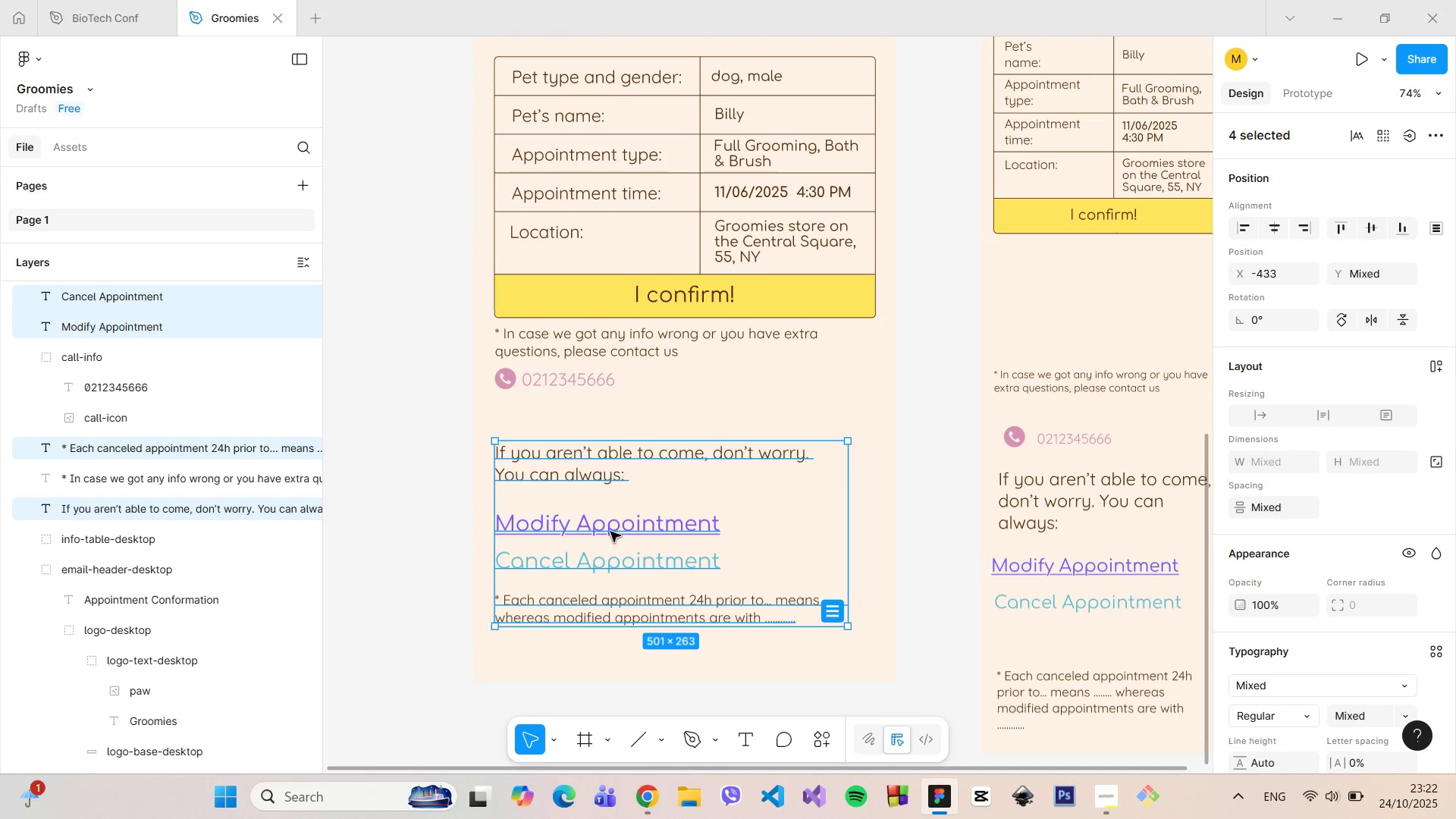 
left_click_drag(start_coordinate=[610, 532], to_coordinate=[610, 519])
 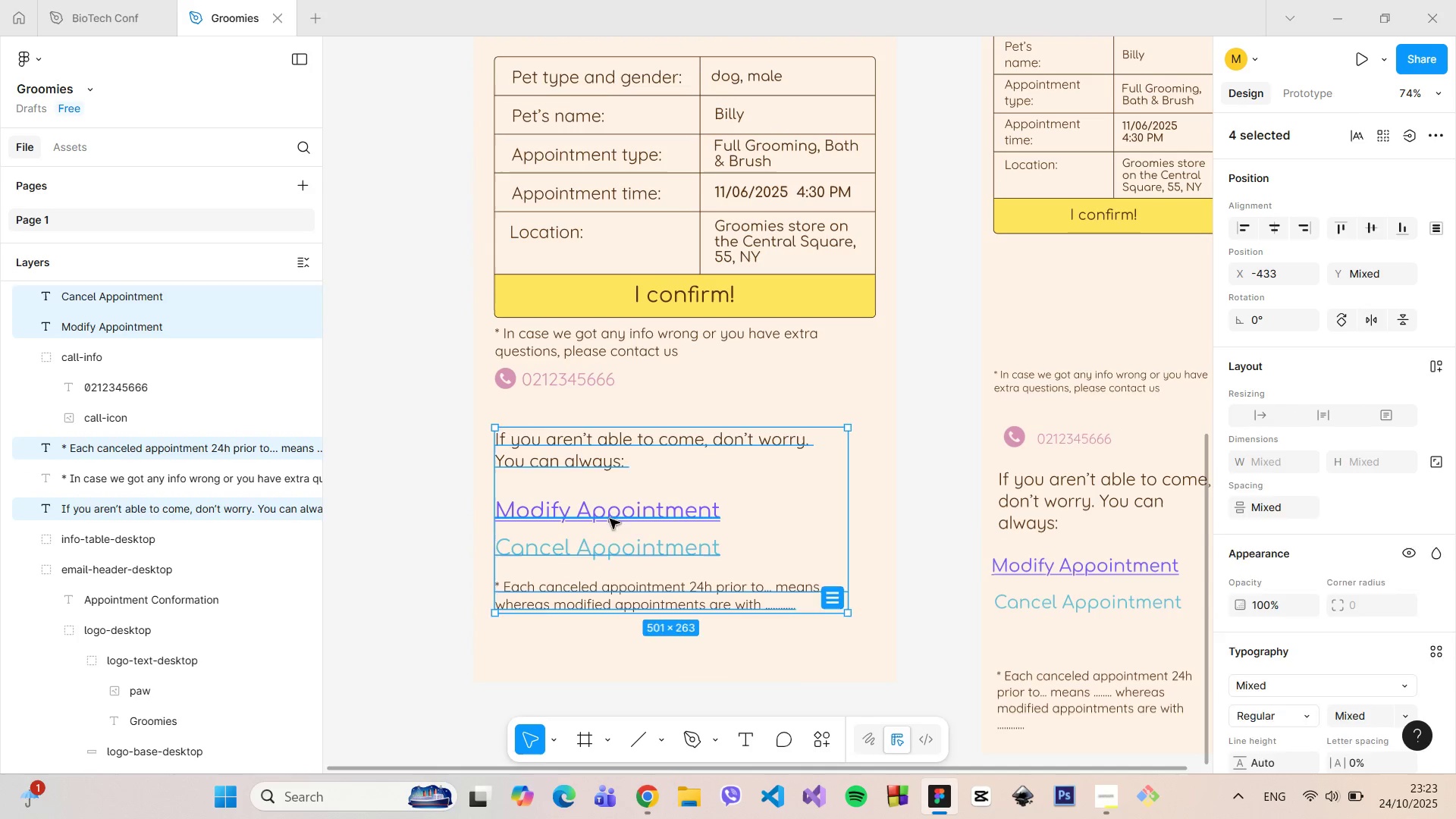 
double_click([610, 519])
 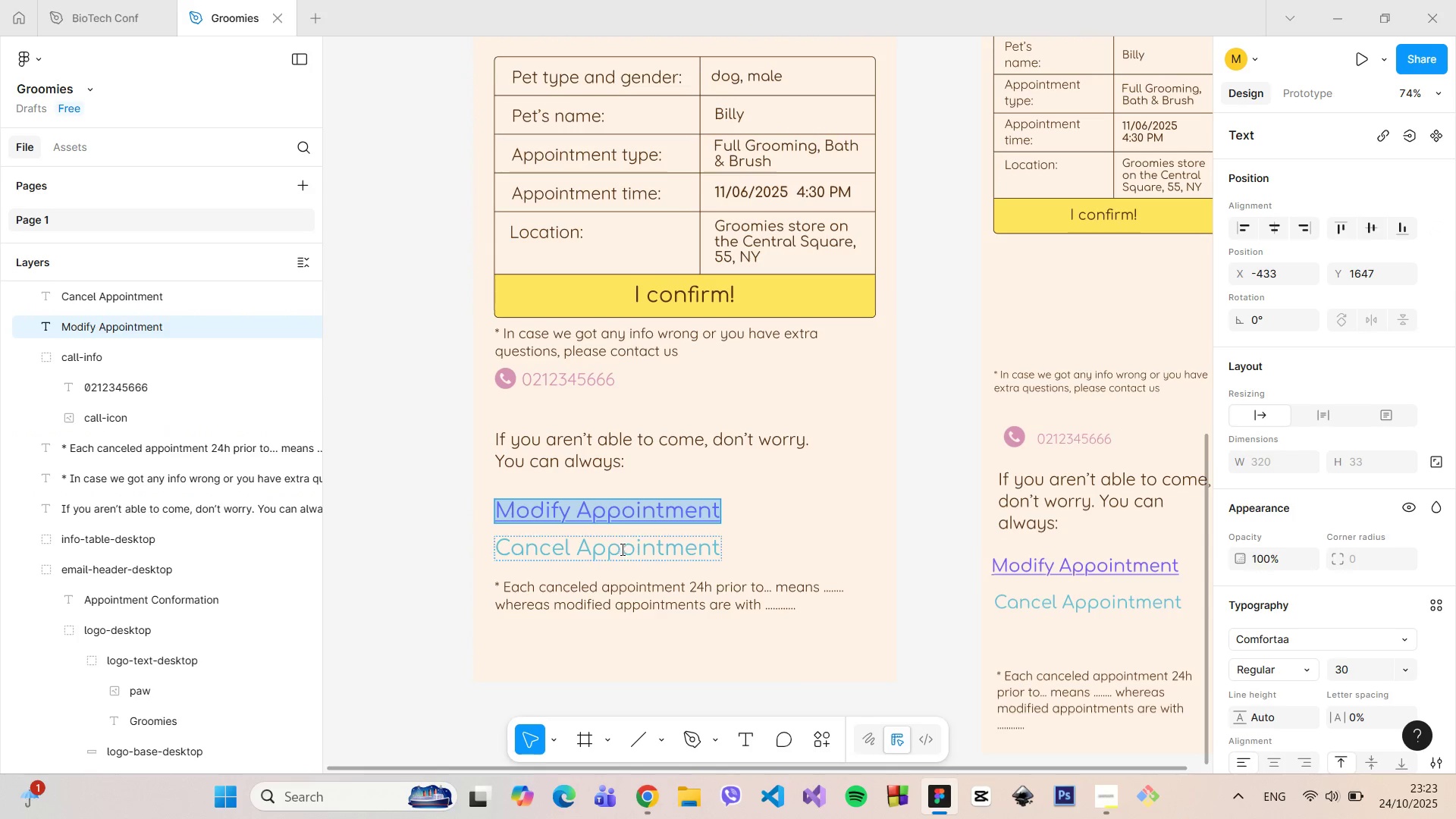 
key(Shift+ShiftLeft)
 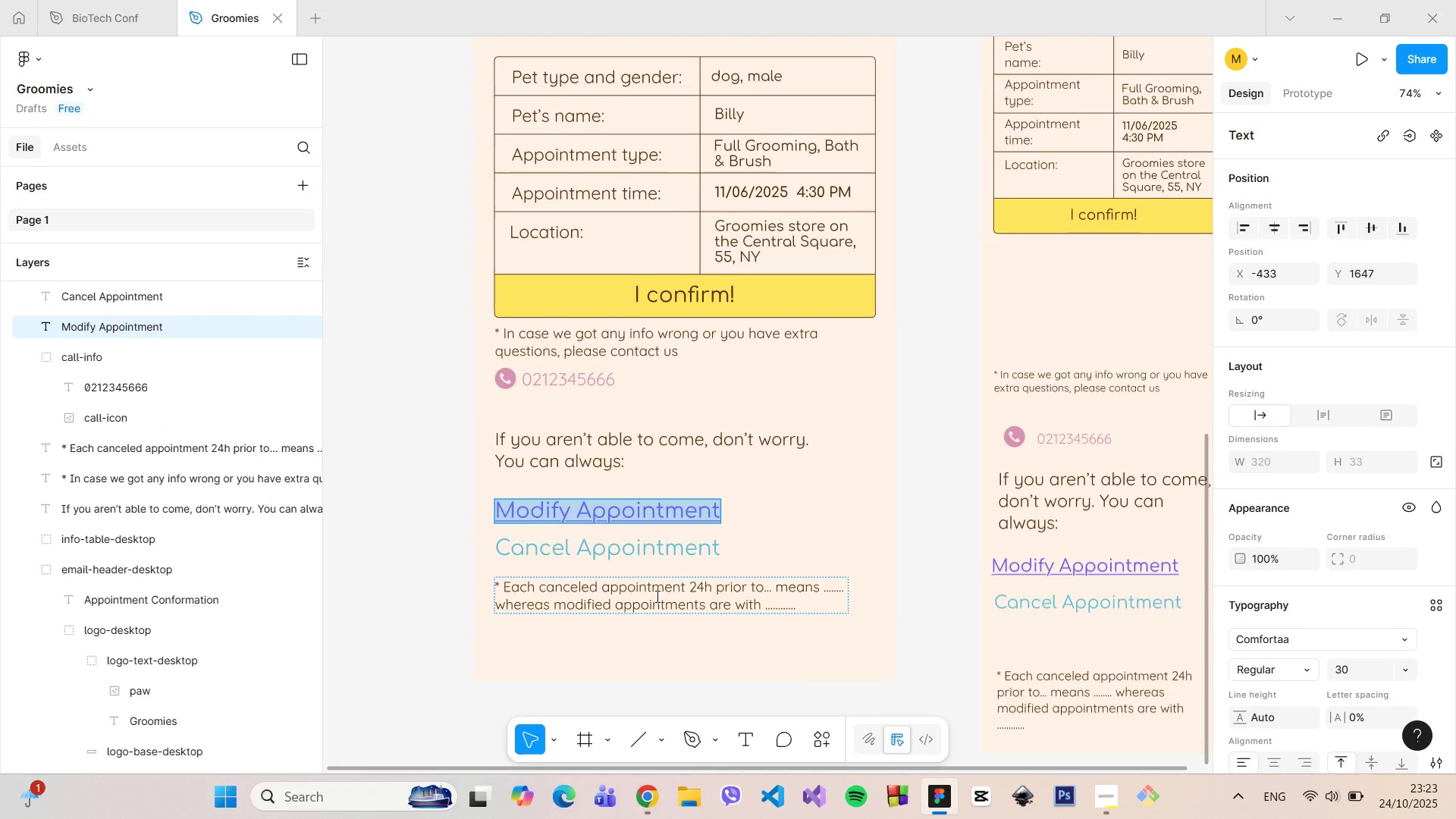 
left_click([656, 596])
 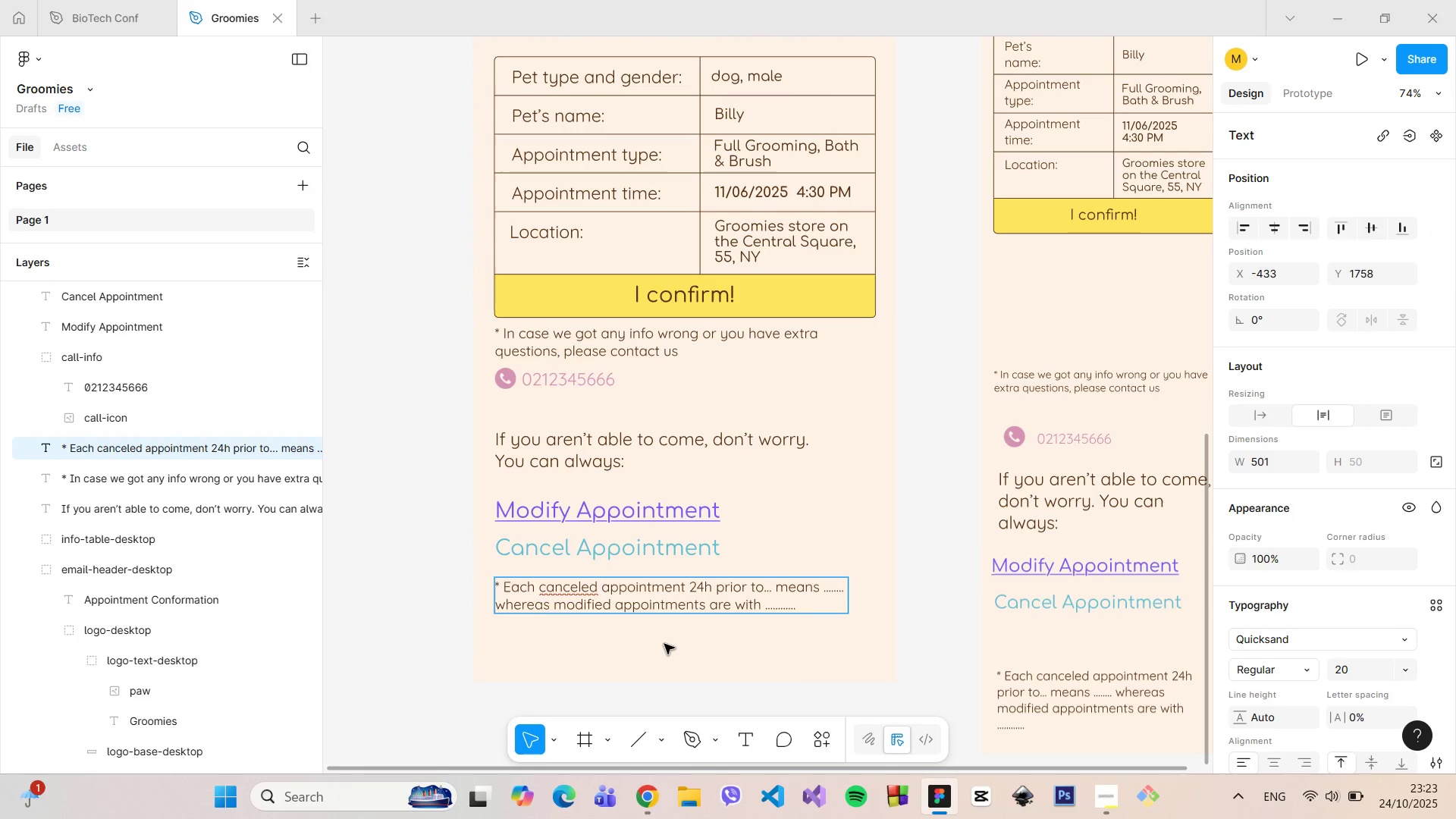 
left_click([664, 644])
 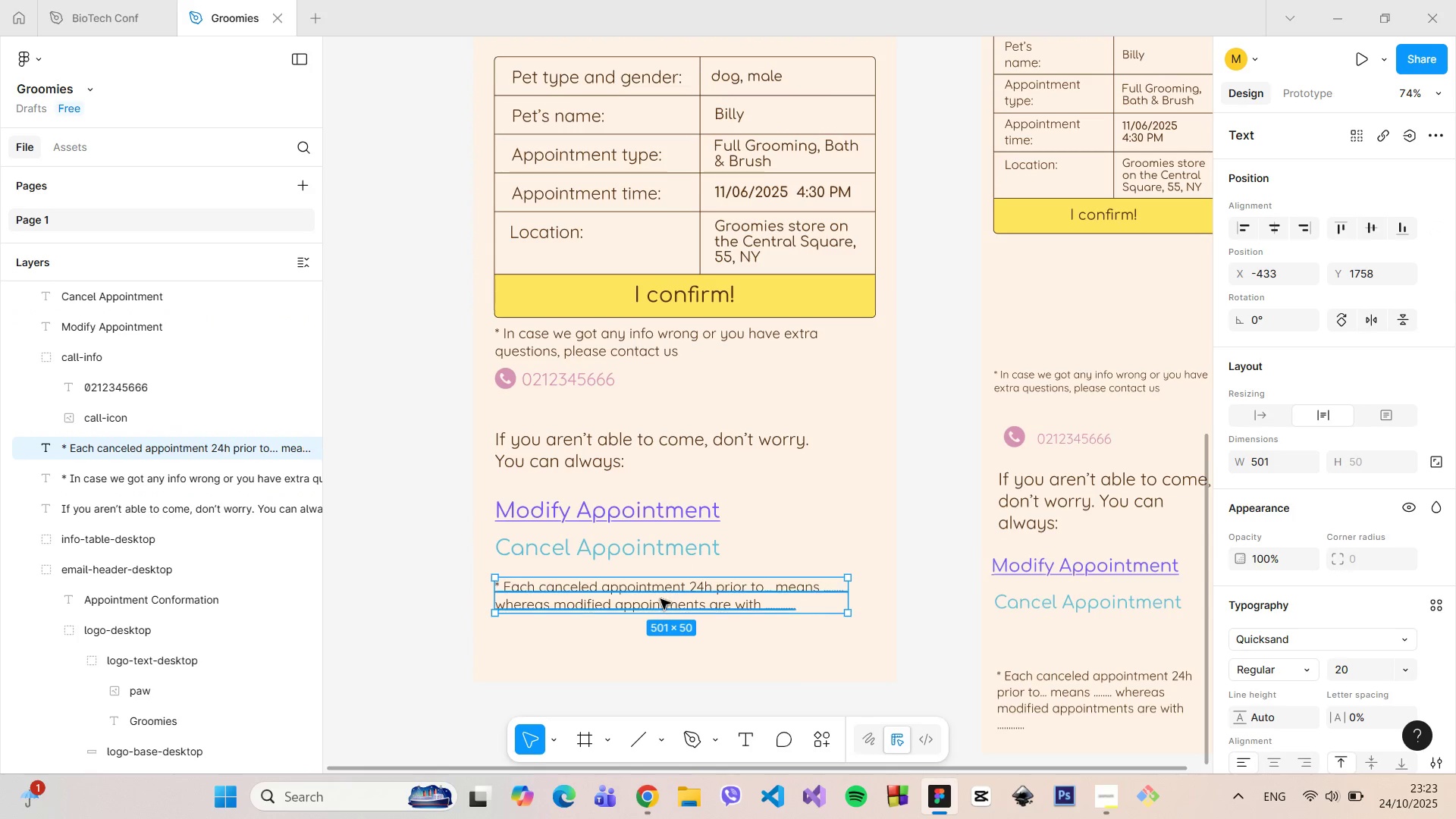 
hold_key(key=ShiftLeft, duration=1.34)
left_click([639, 546])
 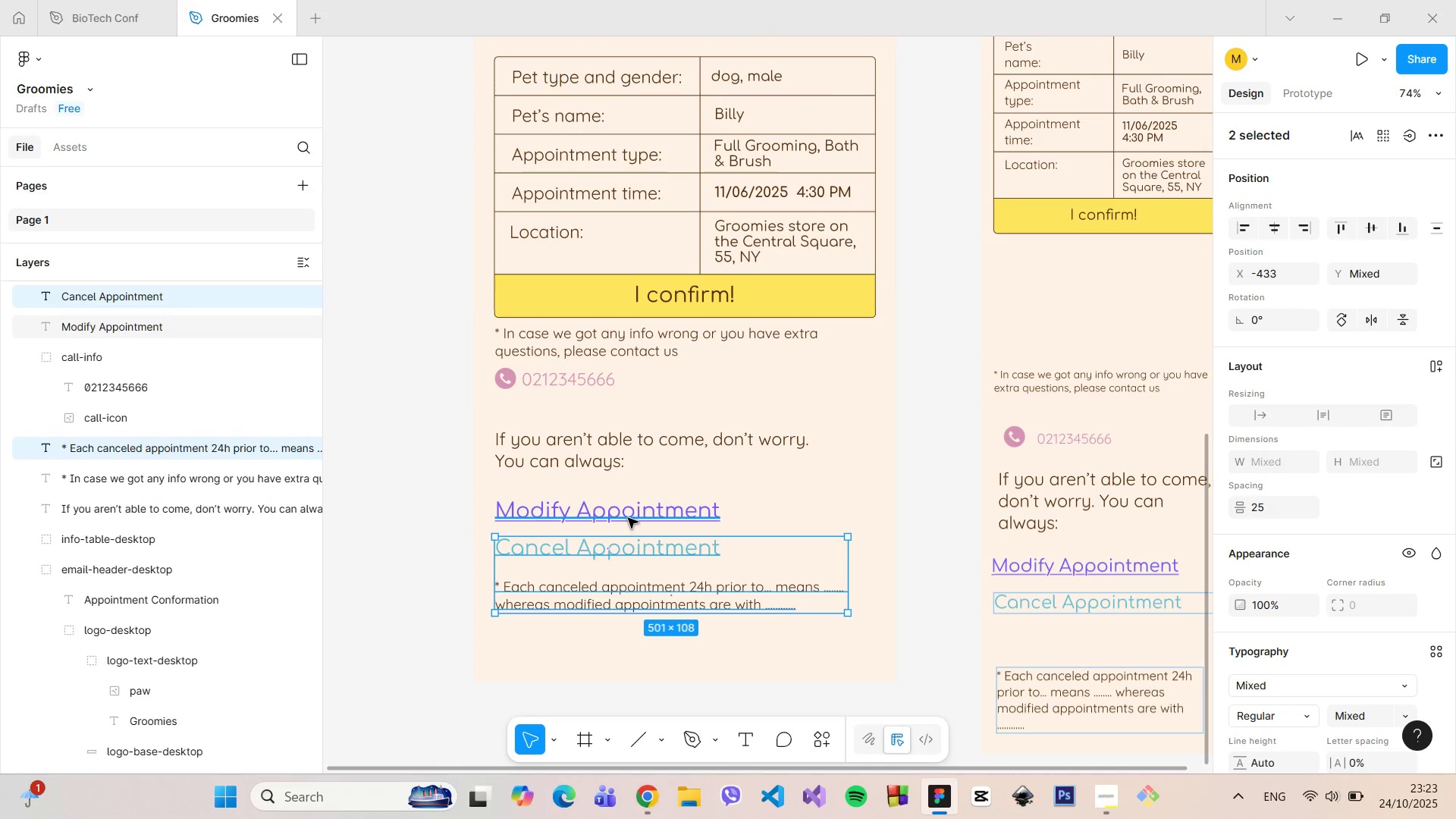 
left_click([628, 518])
 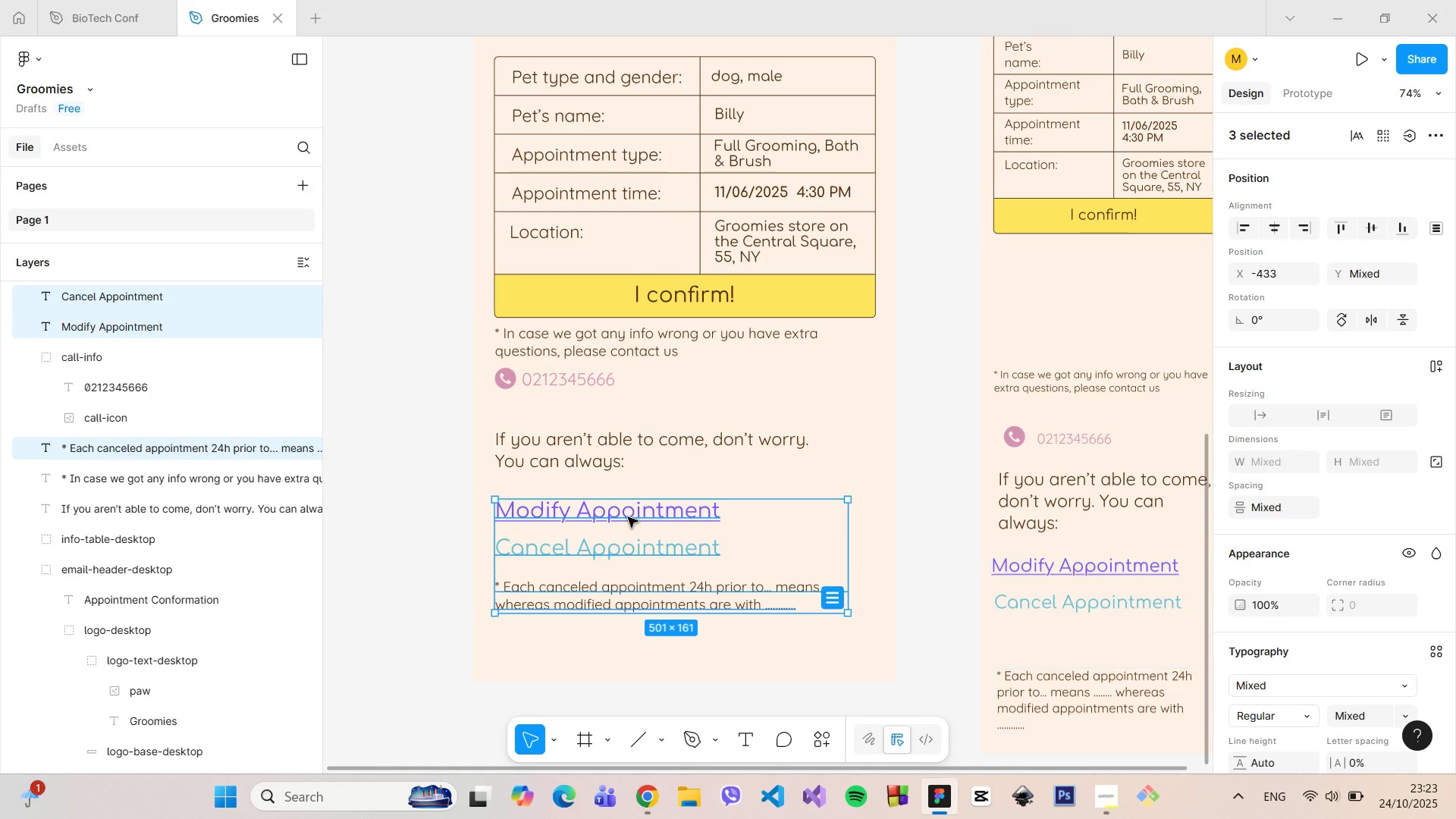 
left_click_drag(start_coordinate=[628, 517], to_coordinate=[626, 506])
 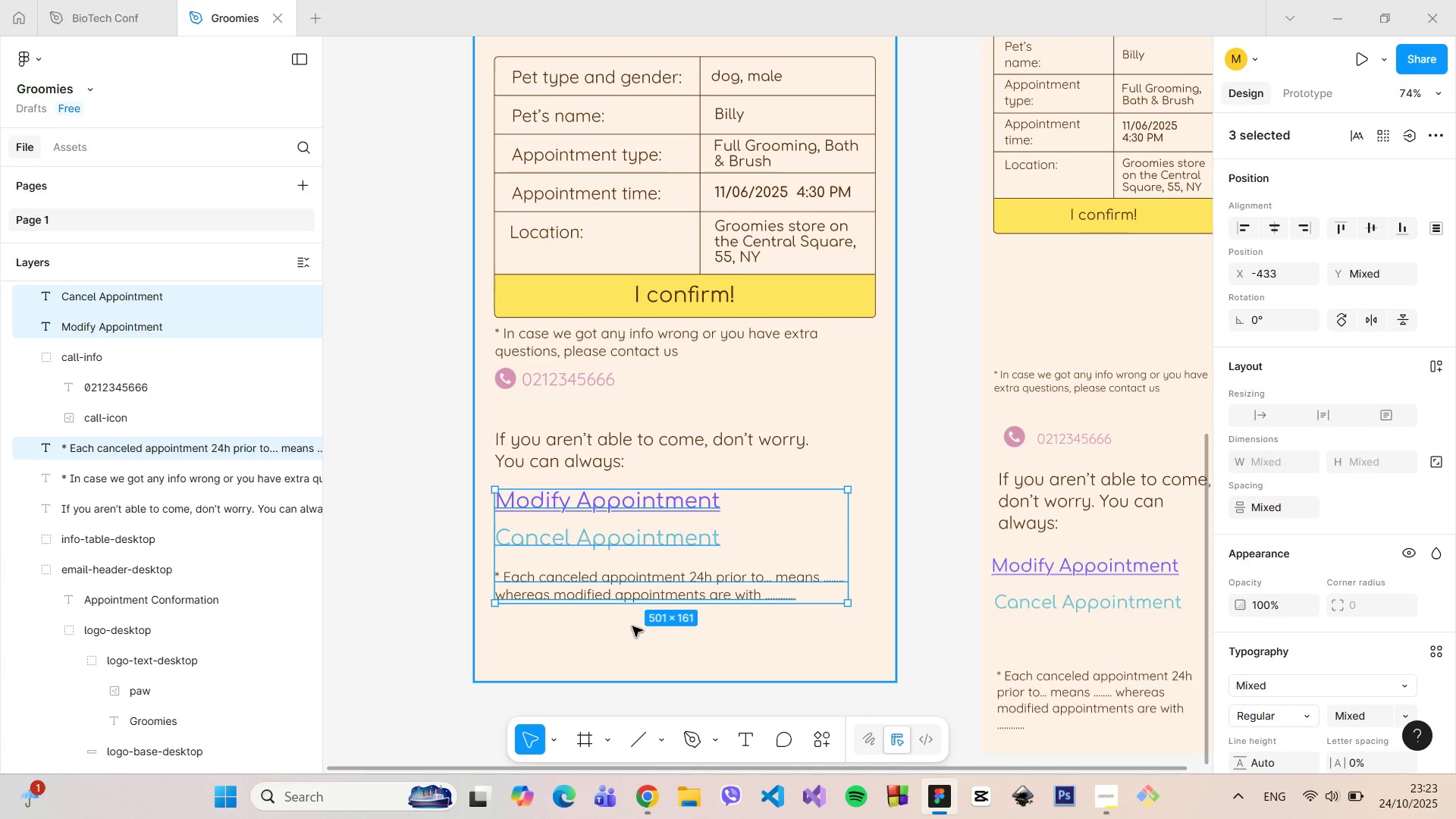 
left_click([632, 626])
 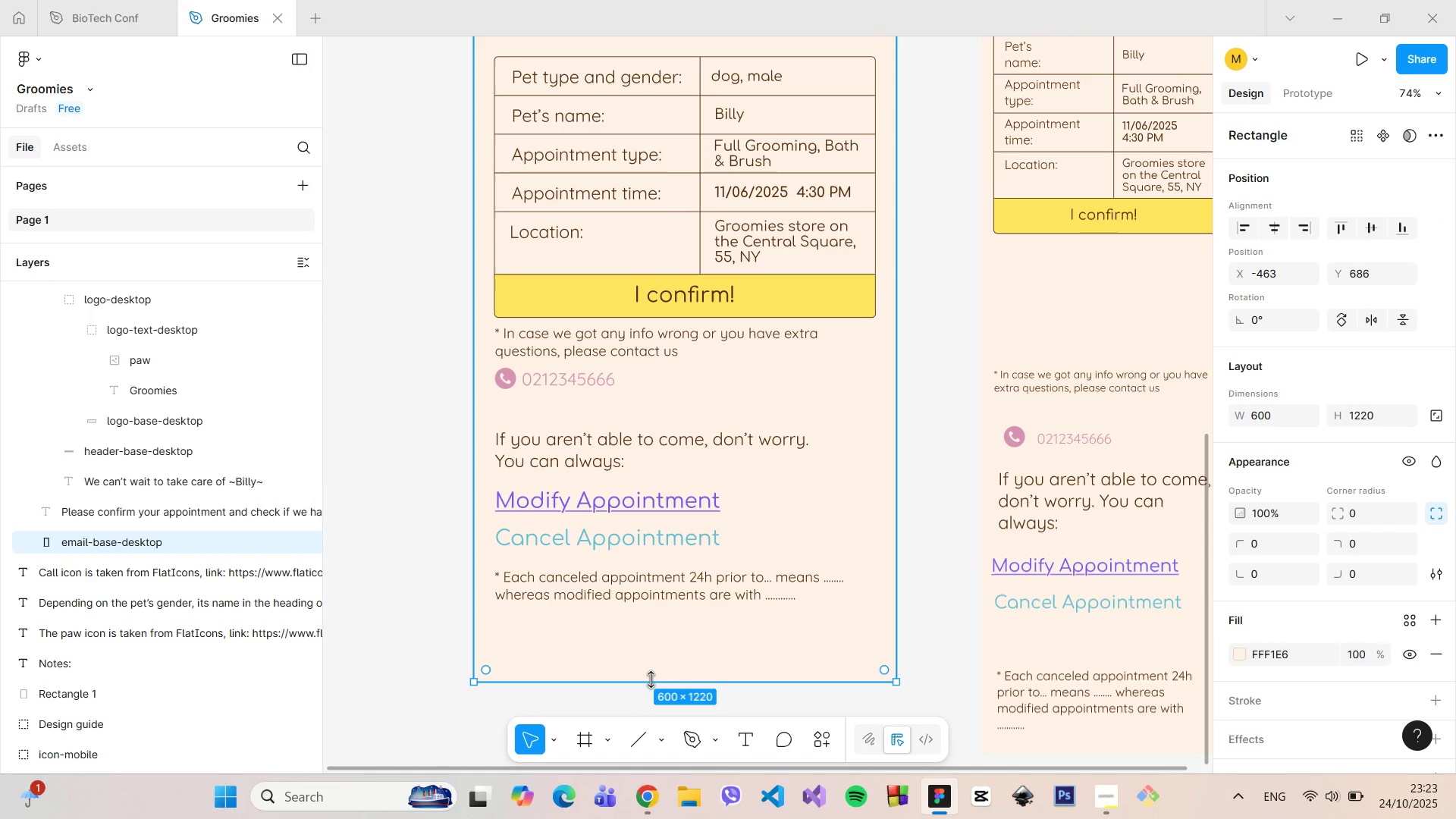 
hold_key(key=ControlLeft, duration=1.51)
left_click_drag(start_coordinate=[651, 679], to_coordinate=[658, 642])
 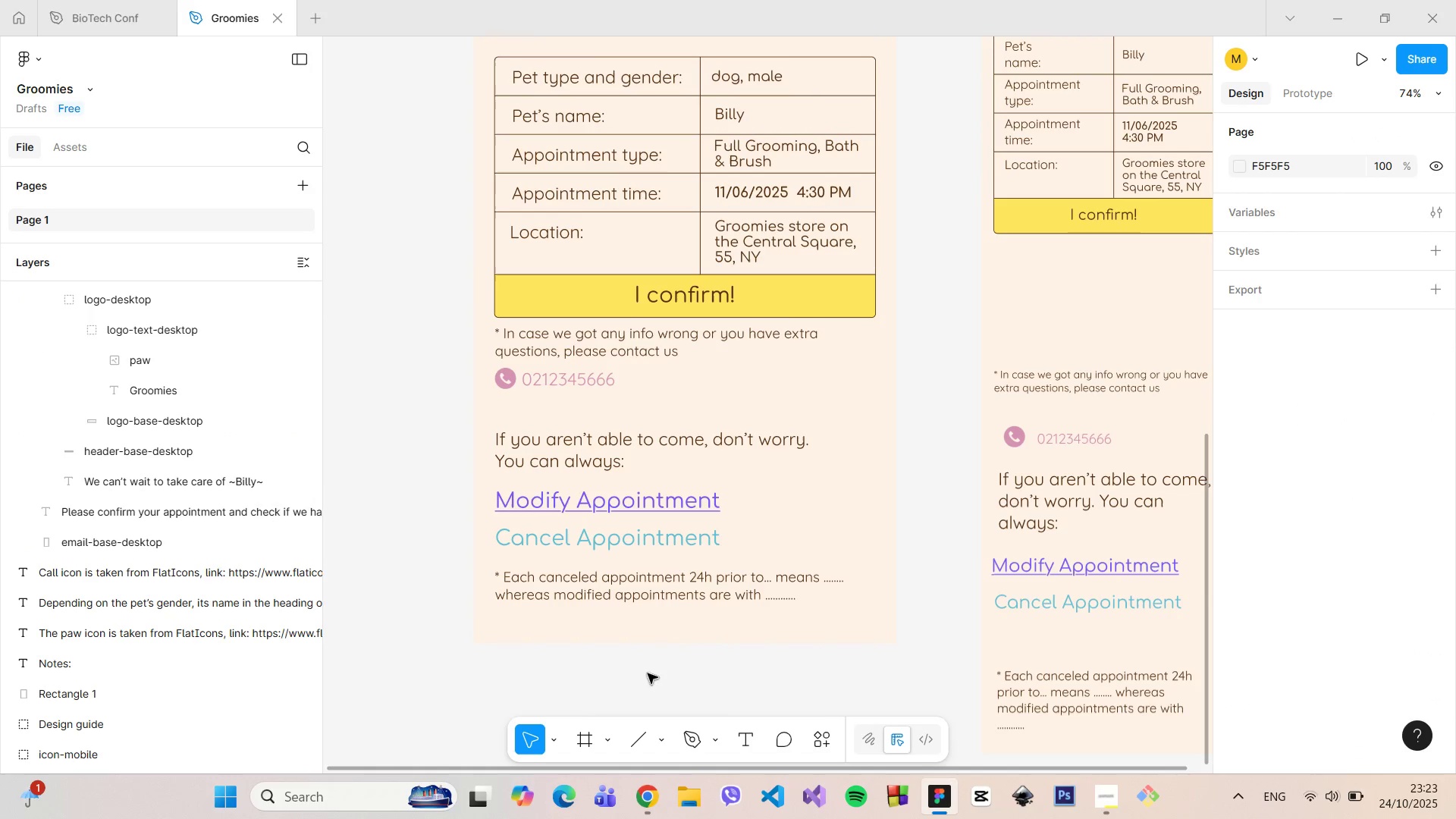 
hold_key(key=ControlLeft, duration=1.5)
 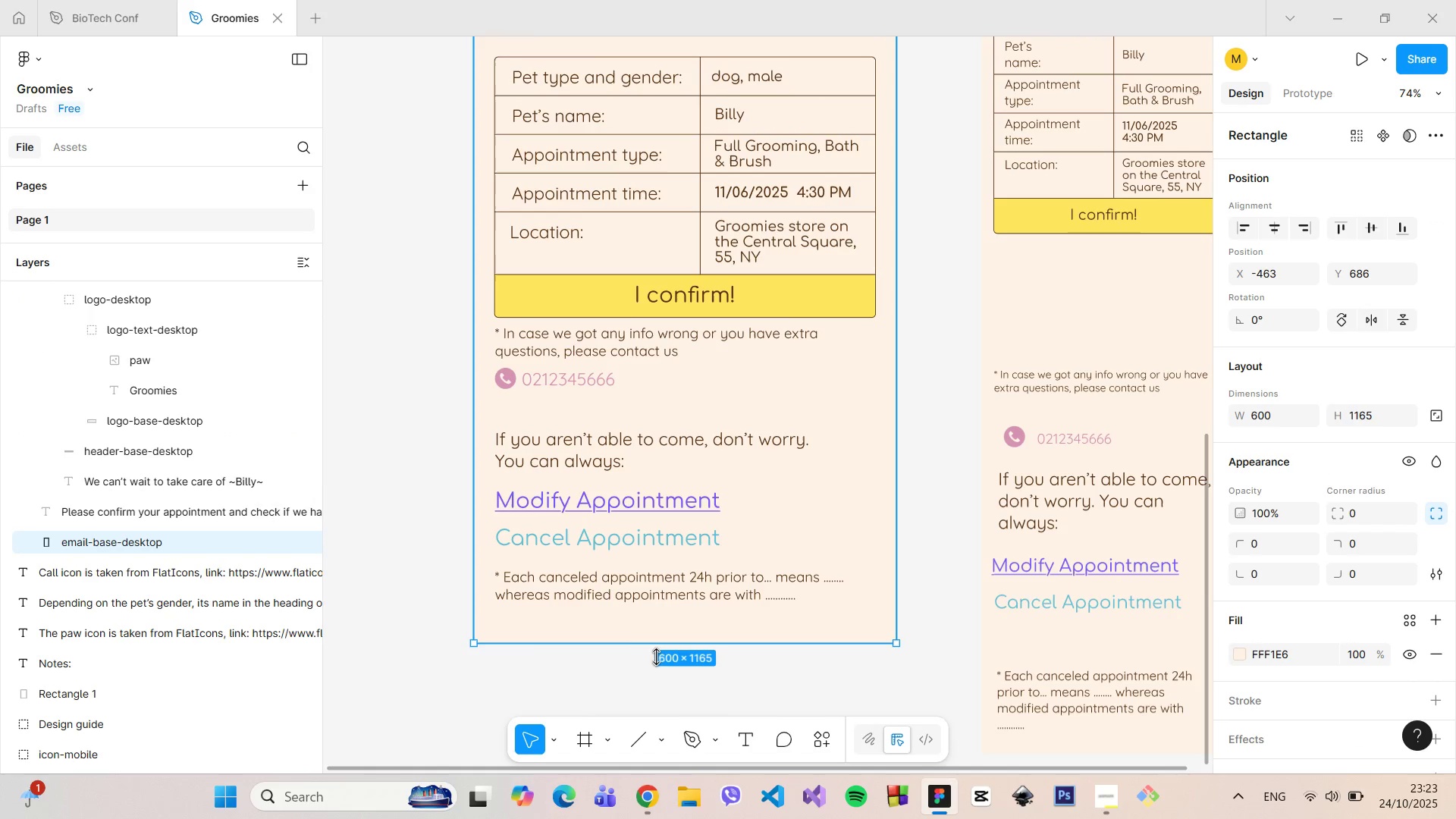 
key(Control+ControlLeft)
 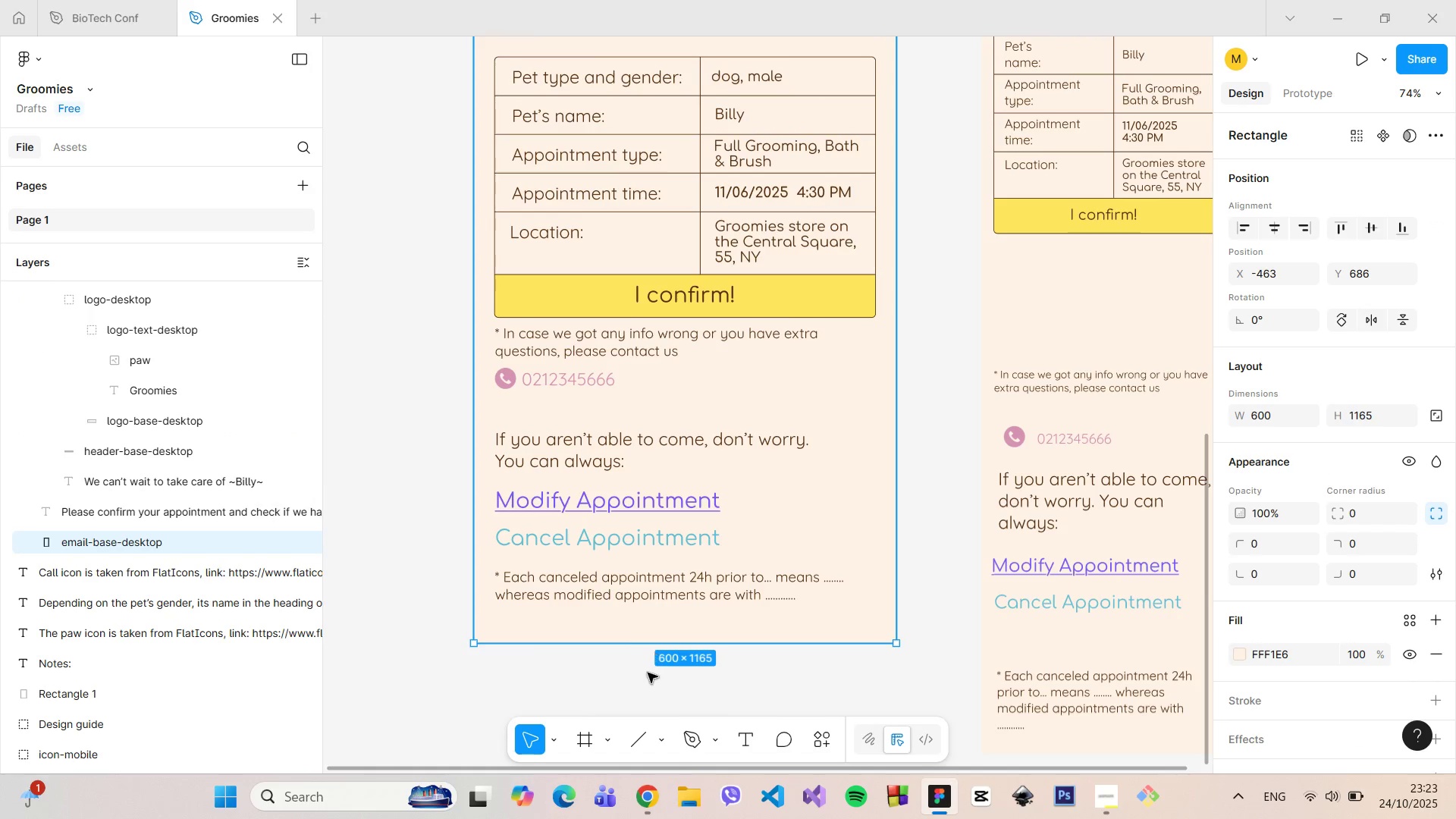 
key(Control+ControlLeft)
 